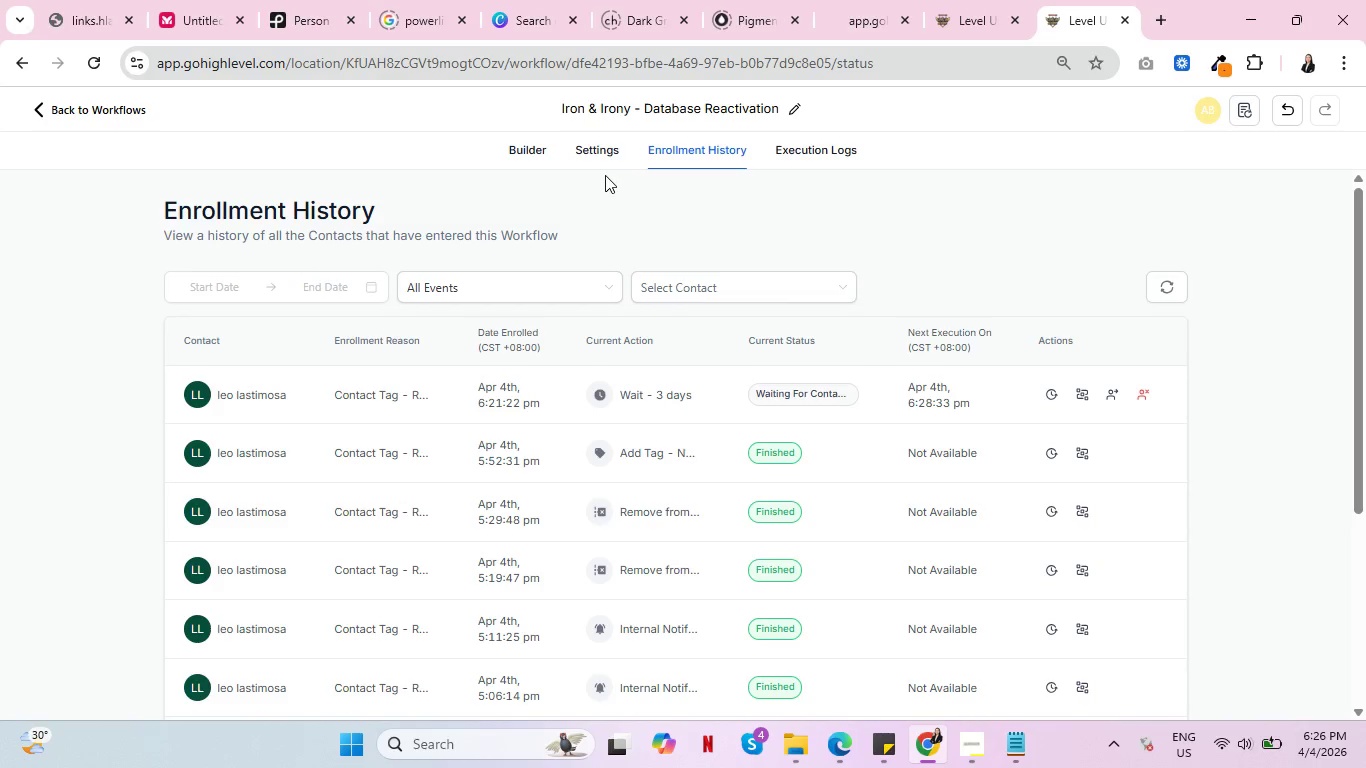 
left_click([596, 149])
 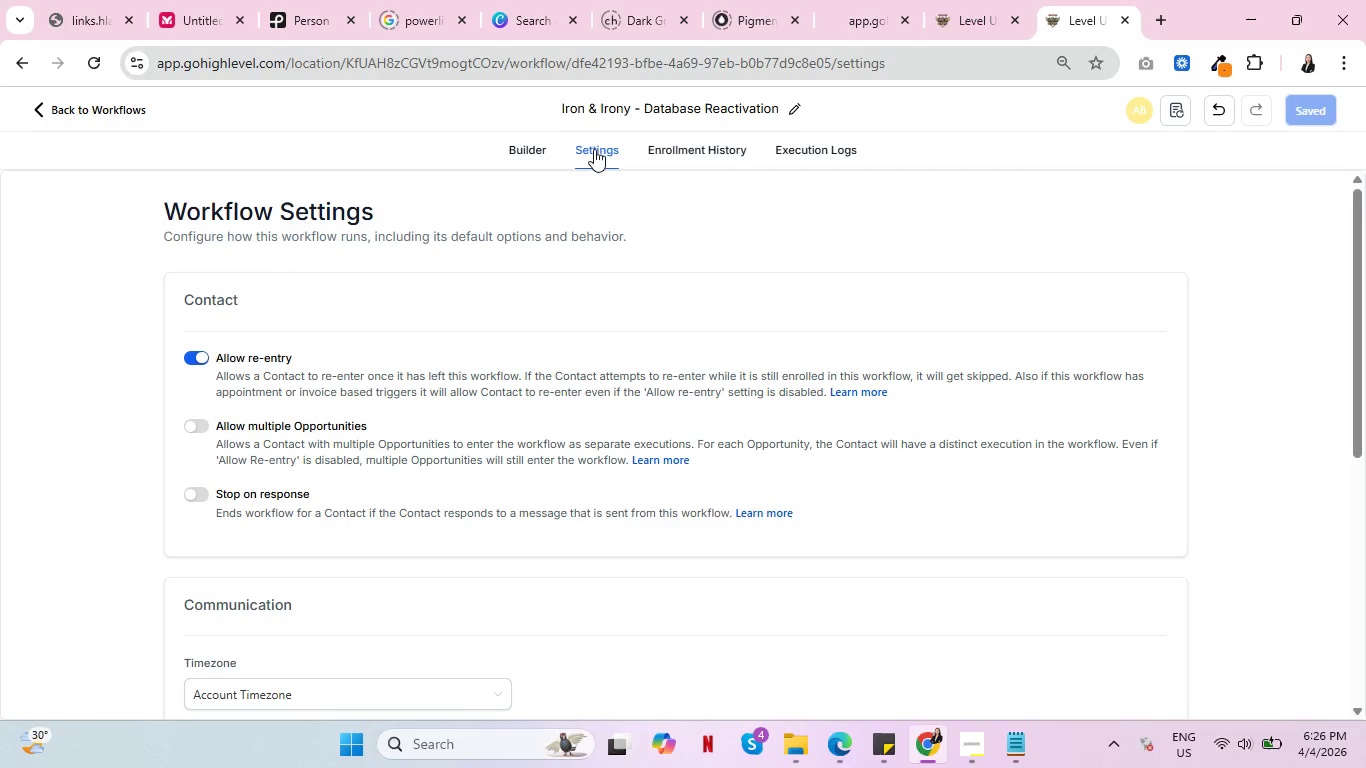 
key(Control+ControlLeft)
 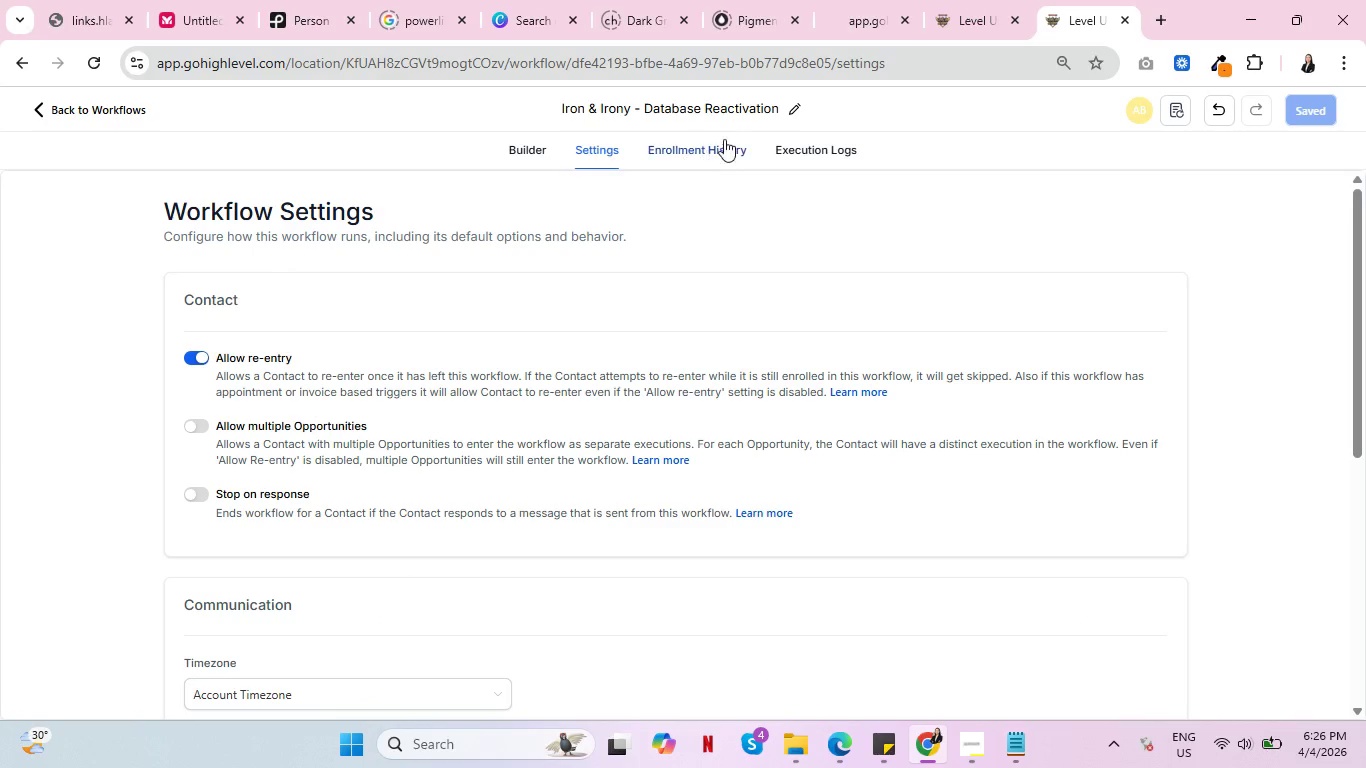 
key(Control+ControlLeft)
 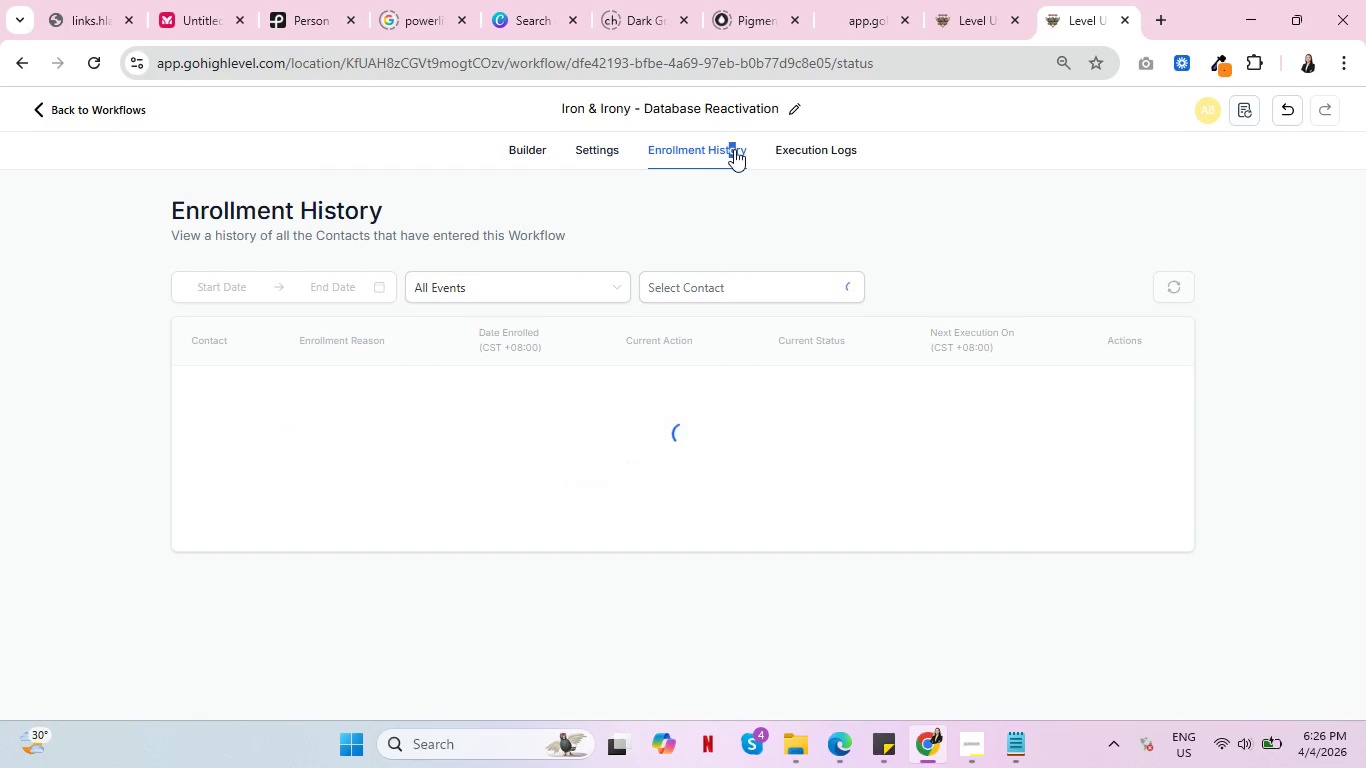 
key(Control+ControlLeft)
 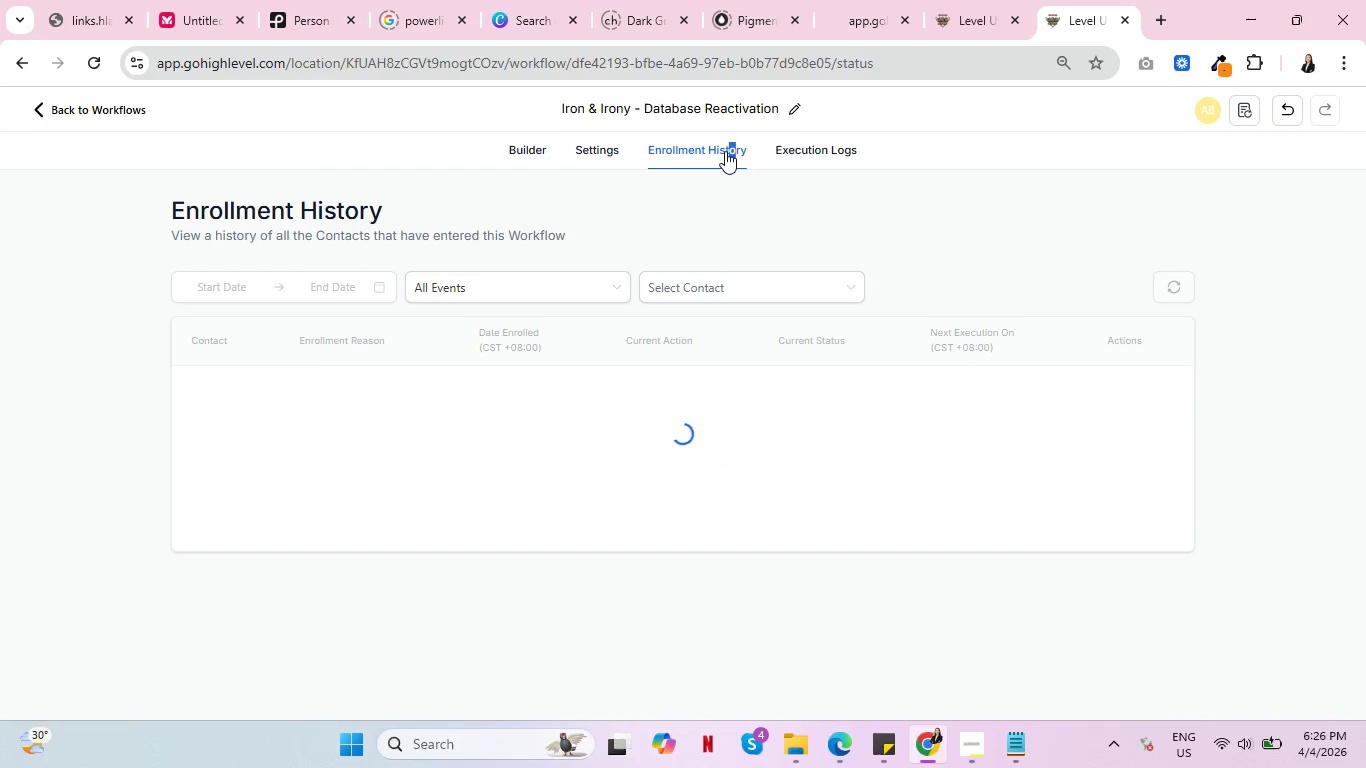 
key(Control+ControlLeft)
 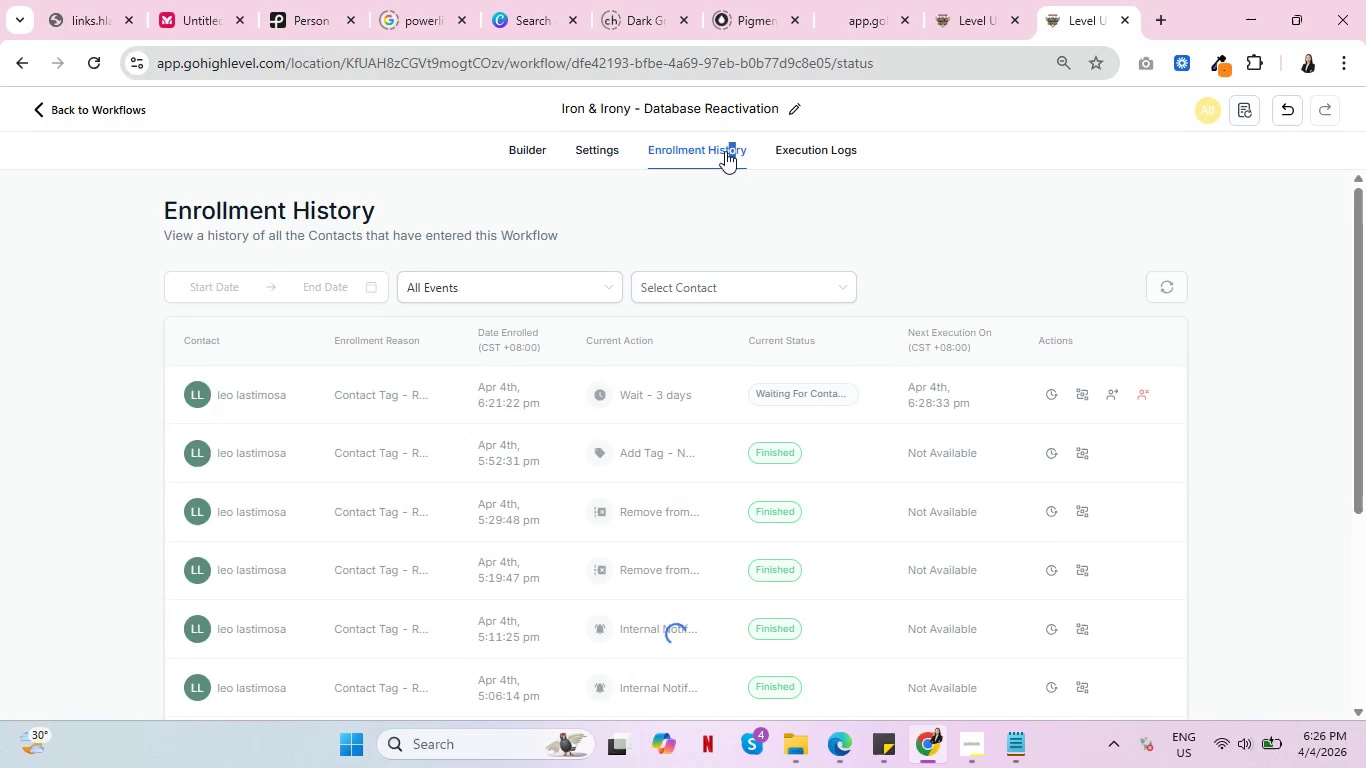 
key(Control+ControlLeft)
 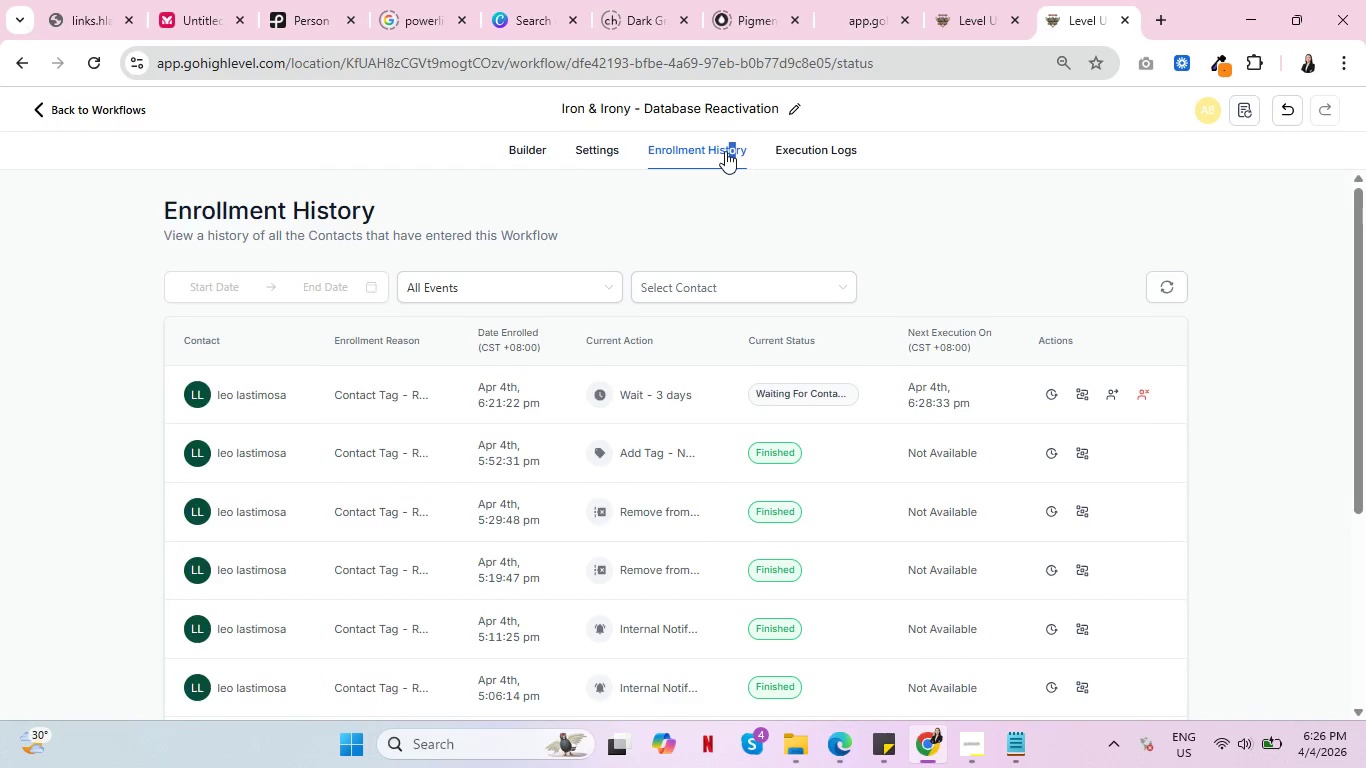 
key(Control+ControlLeft)
 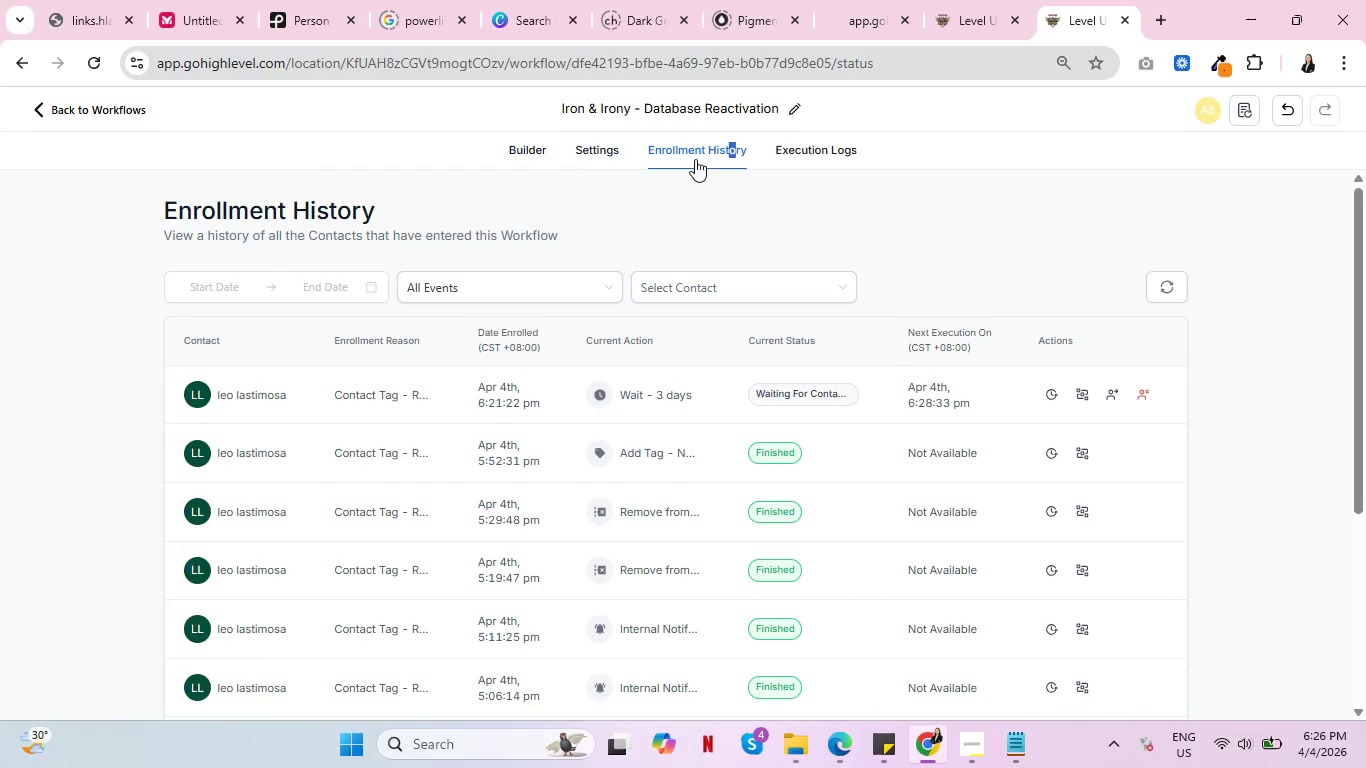 
key(Control+ControlLeft)
 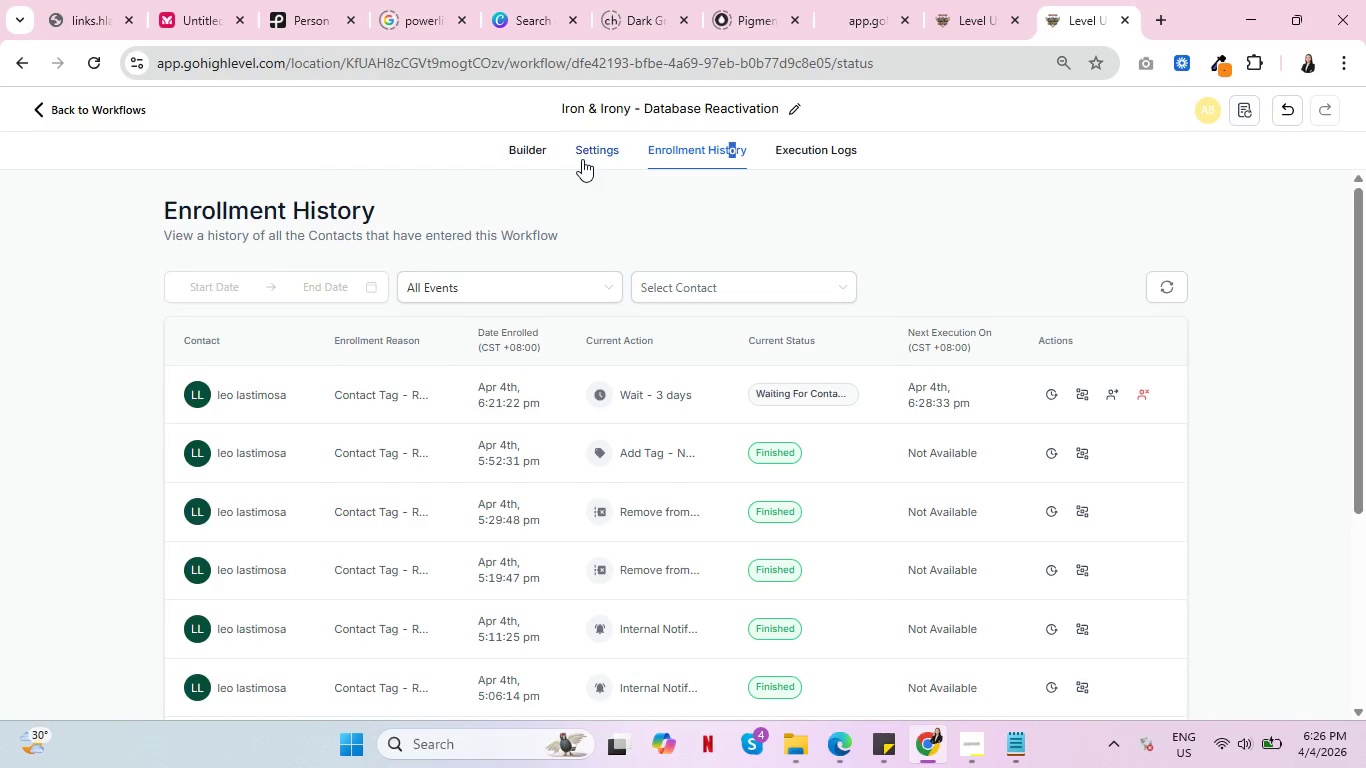 
left_click([582, 159])
 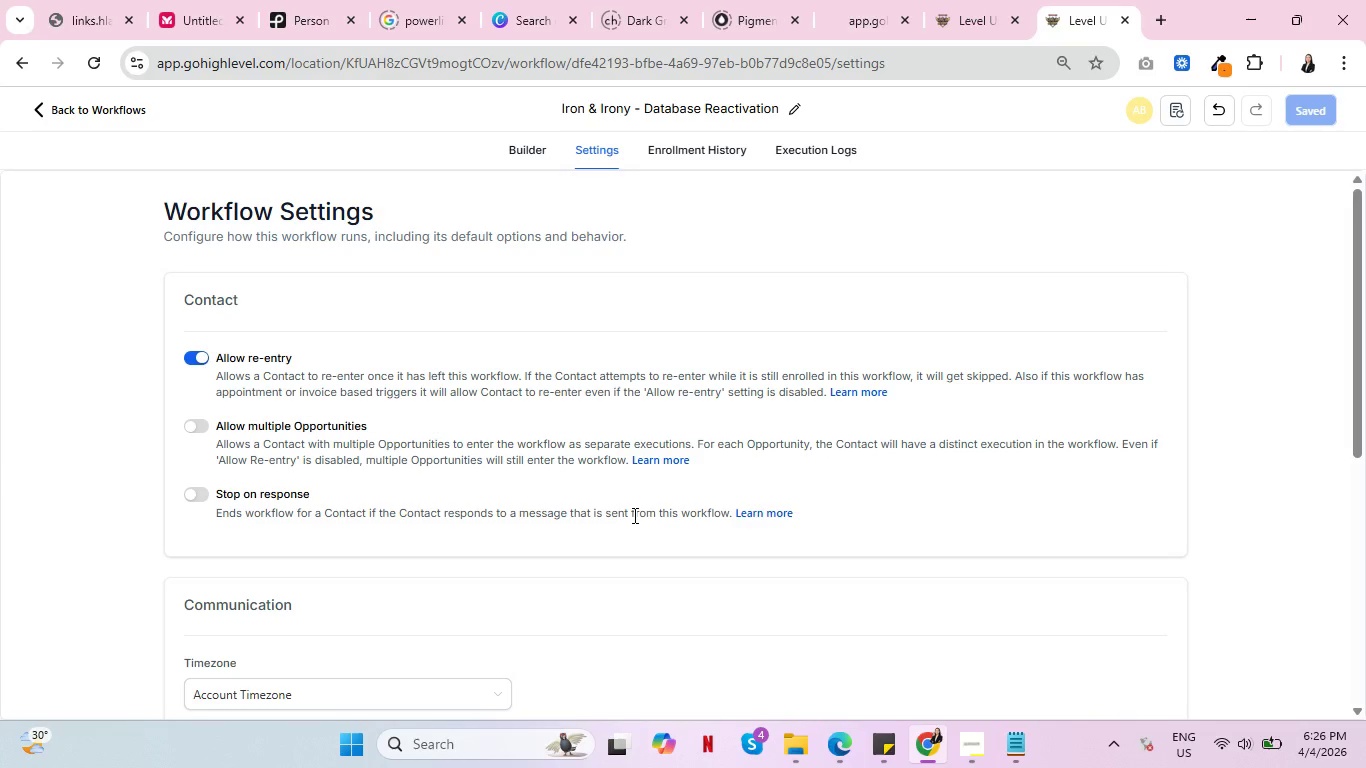 
wait(12.14)
 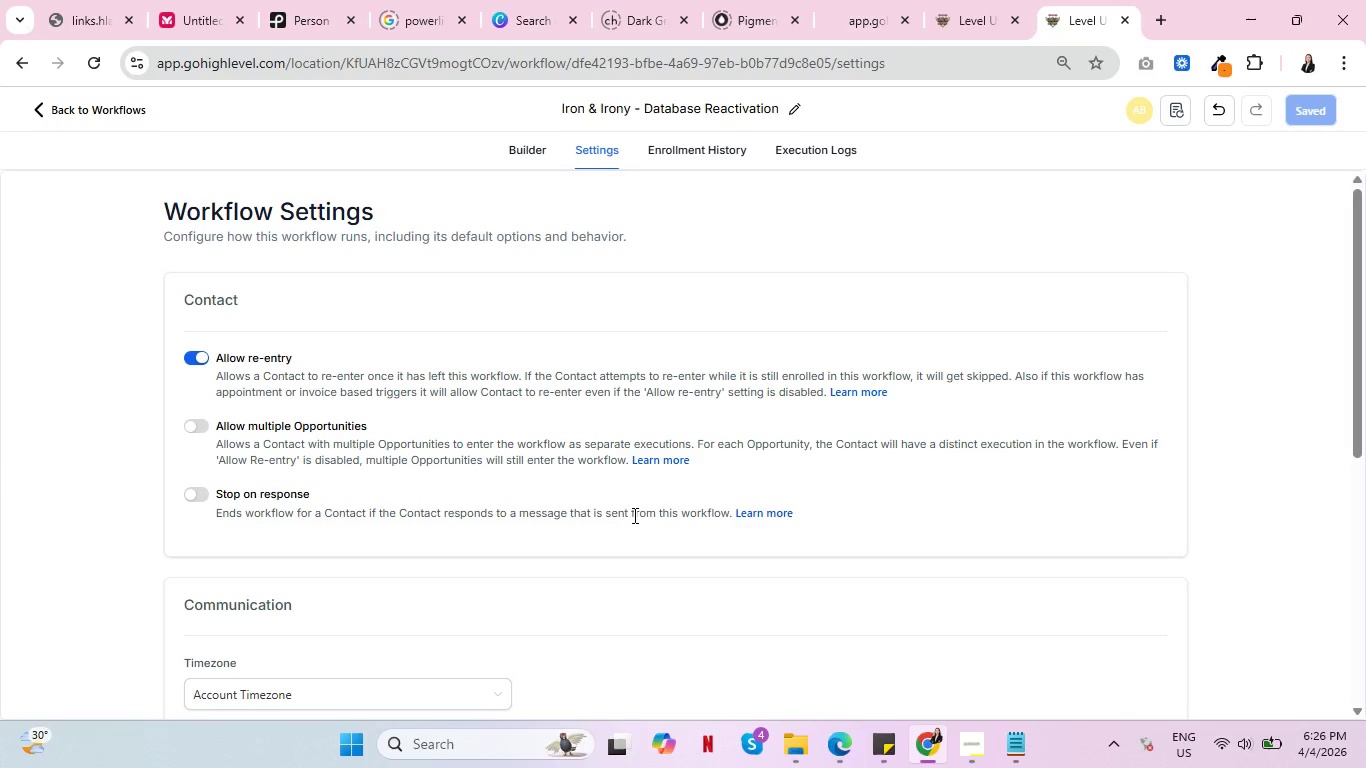 
left_click([944, 0])
 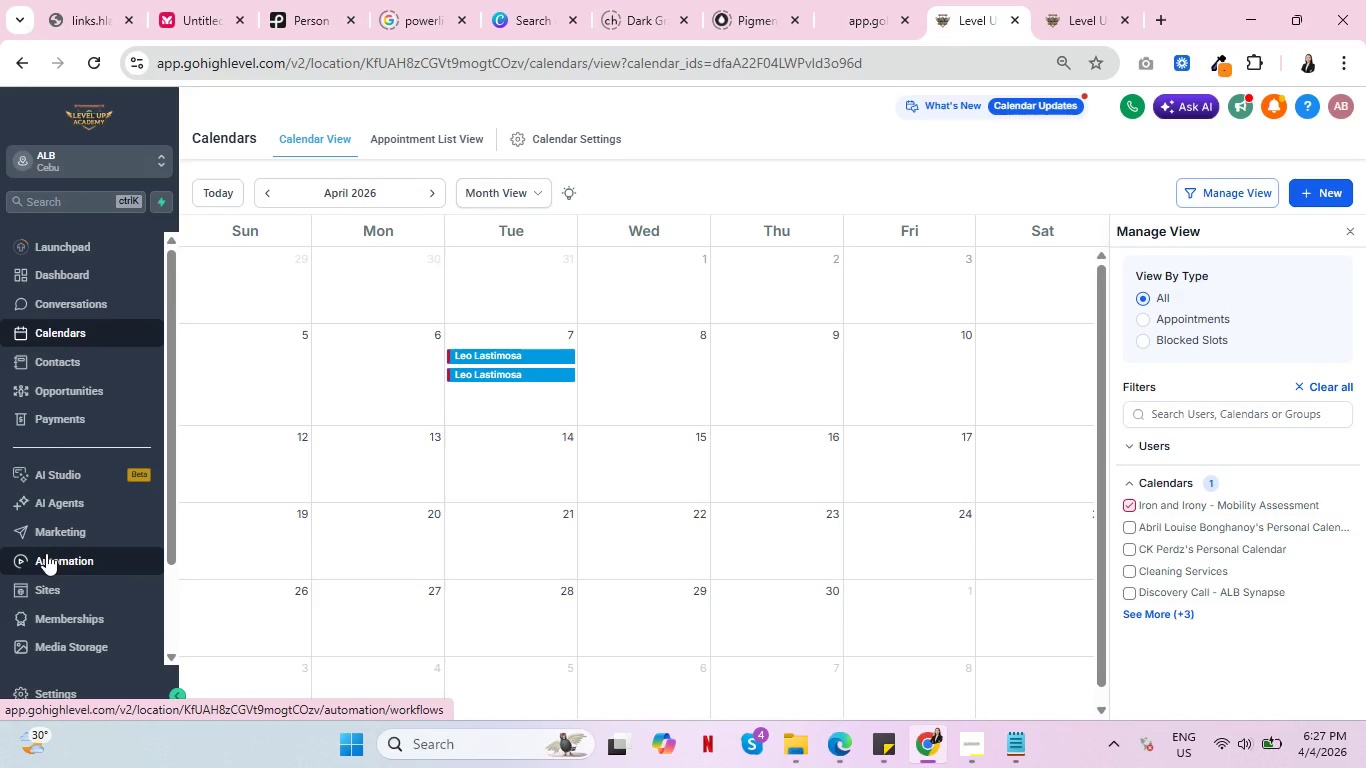 
left_click([46, 553])
 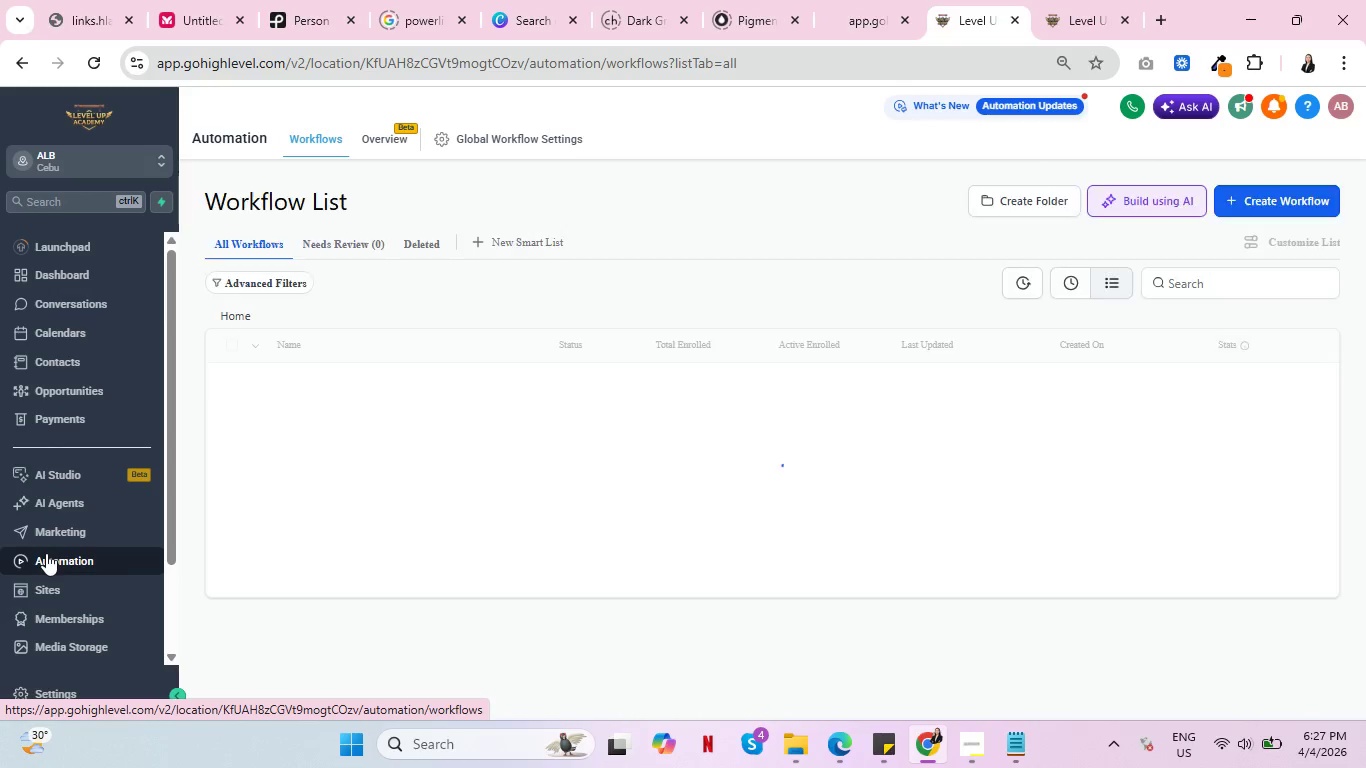 
scroll: coordinate [368, 467], scroll_direction: down, amount: 3.0
 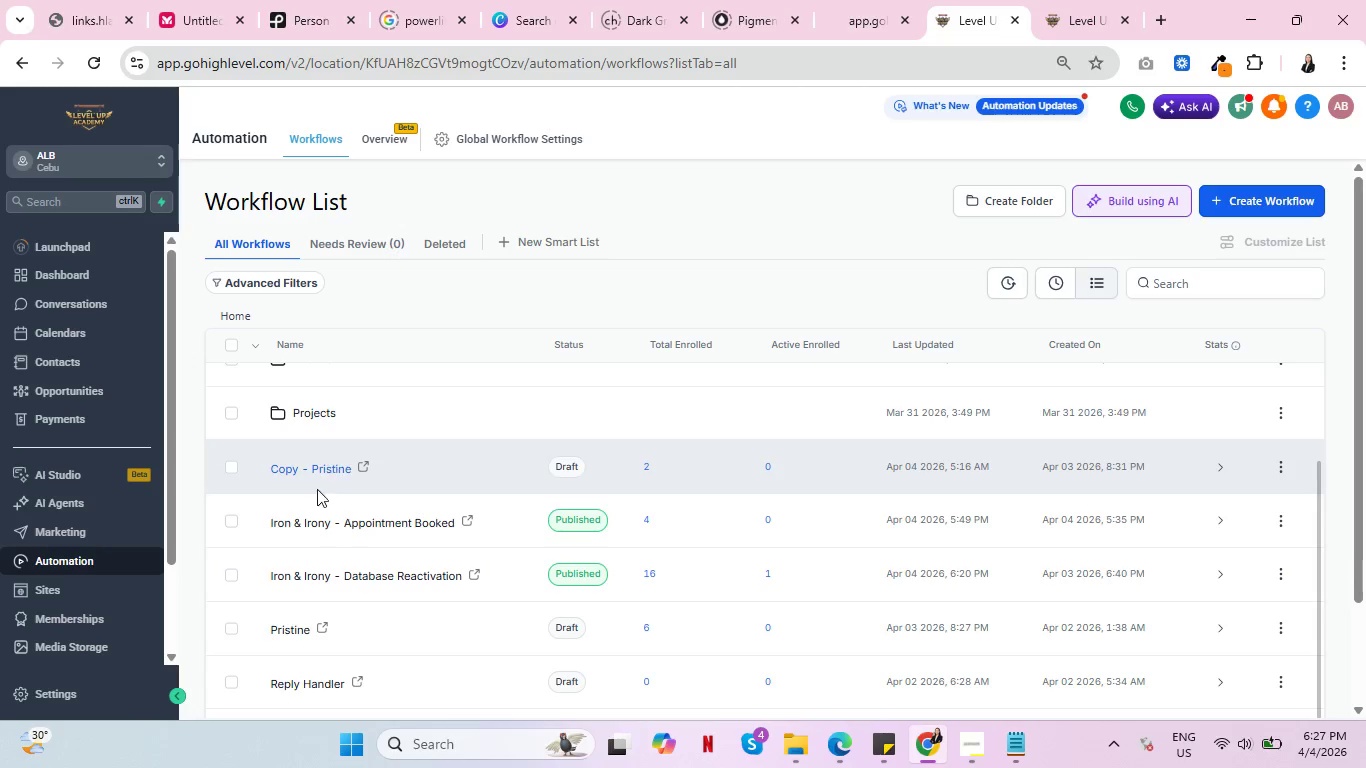 
scroll: coordinate [313, 552], scroll_direction: up, amount: 1.0
 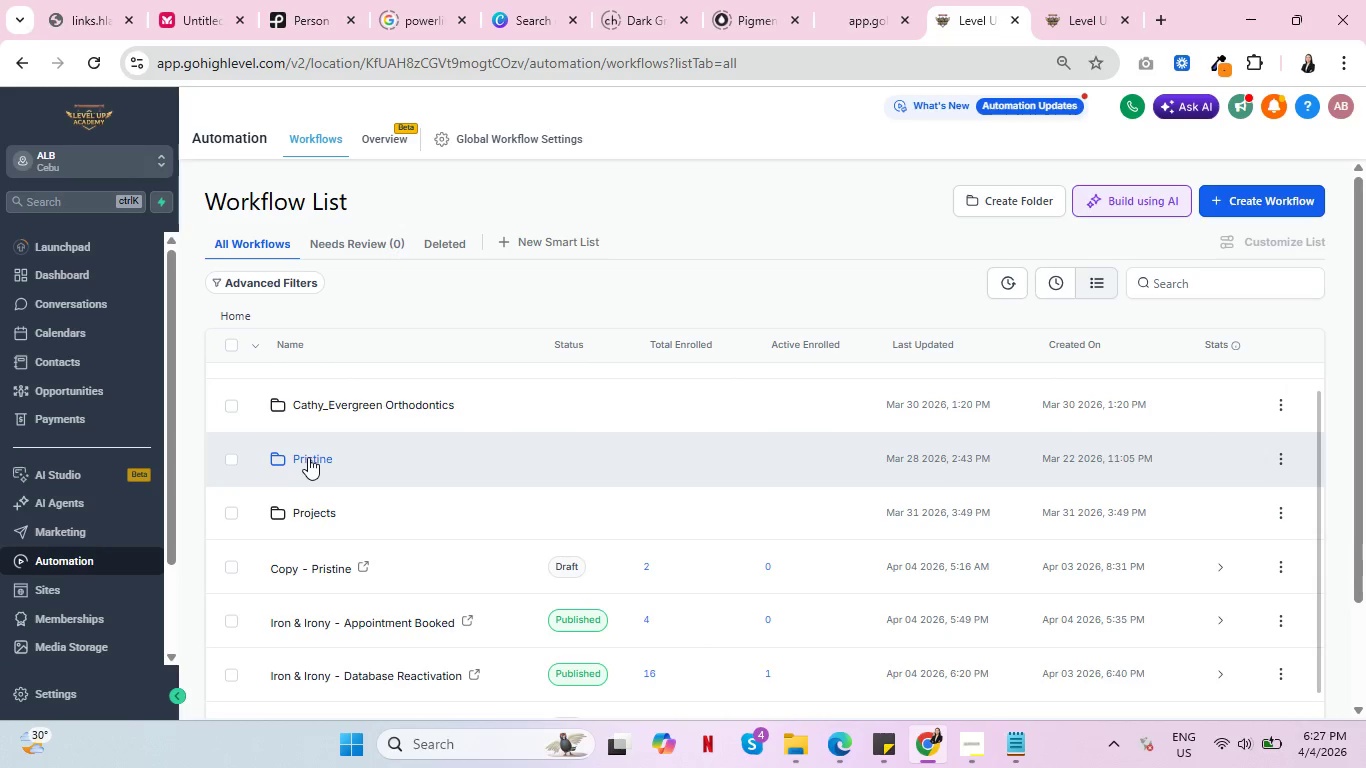 
left_click([308, 457])
 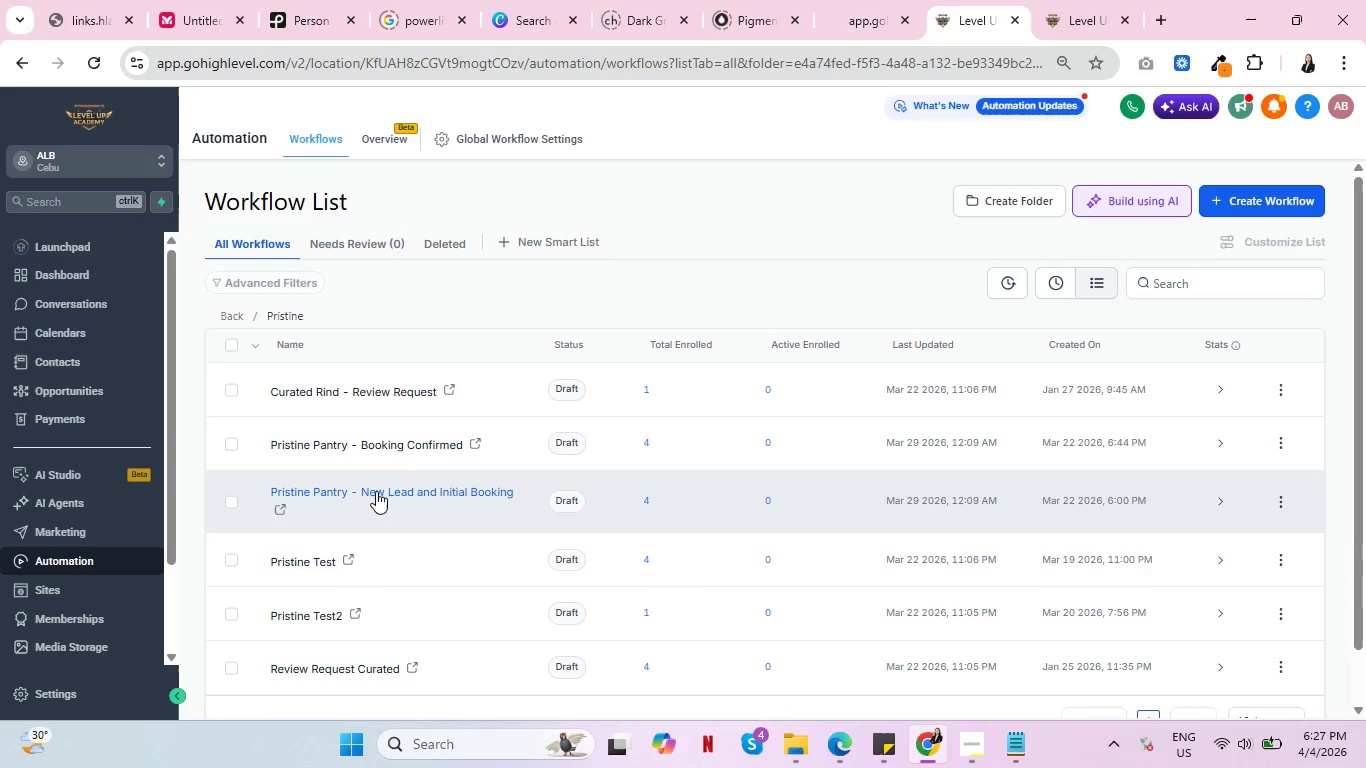 
wait(5.11)
 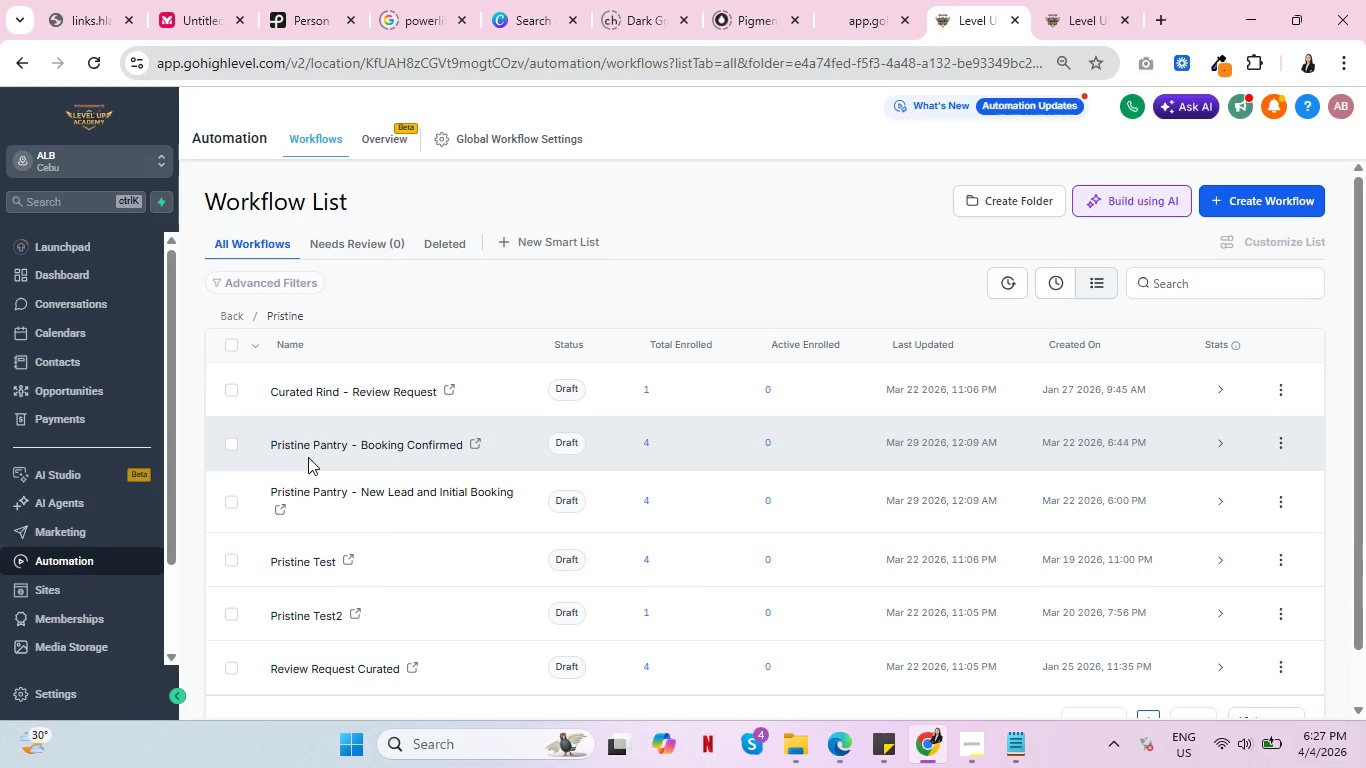 
left_click([377, 492])
 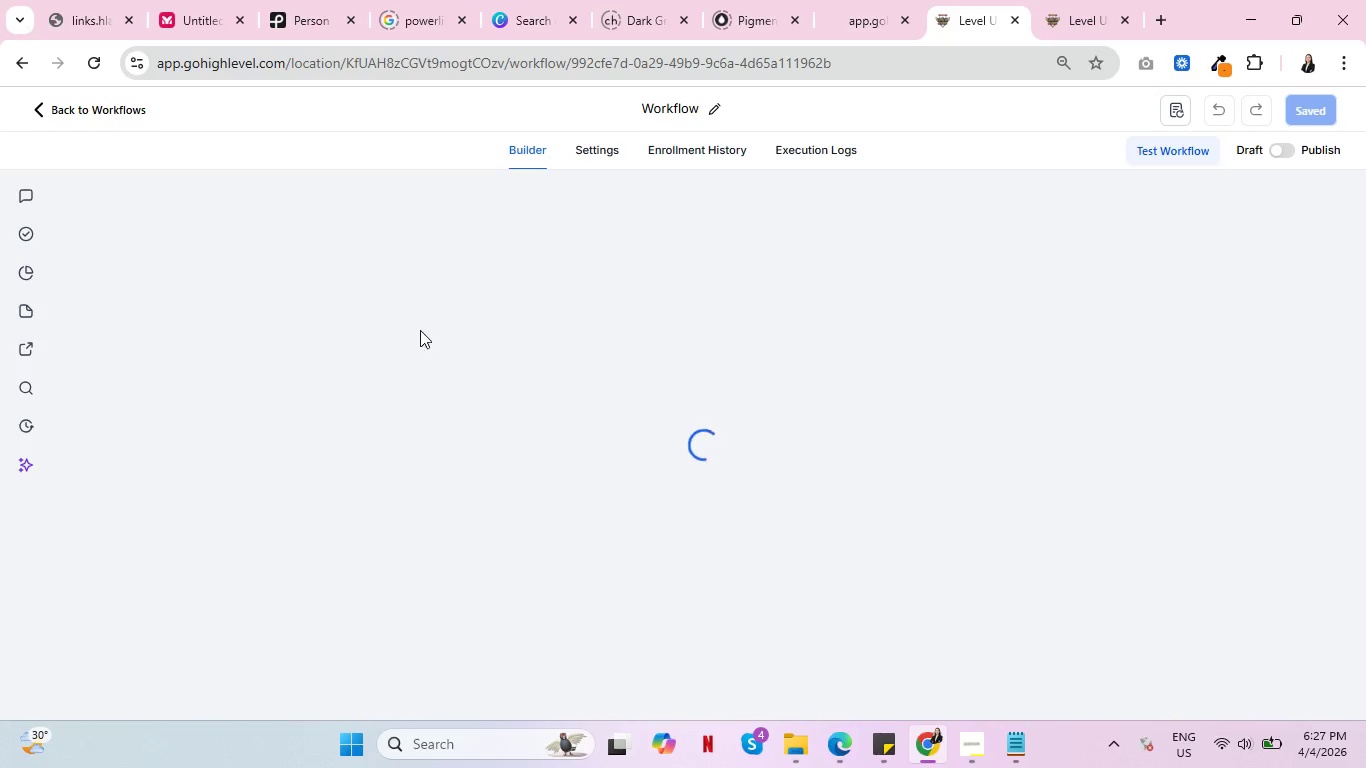 
wait(9.31)
 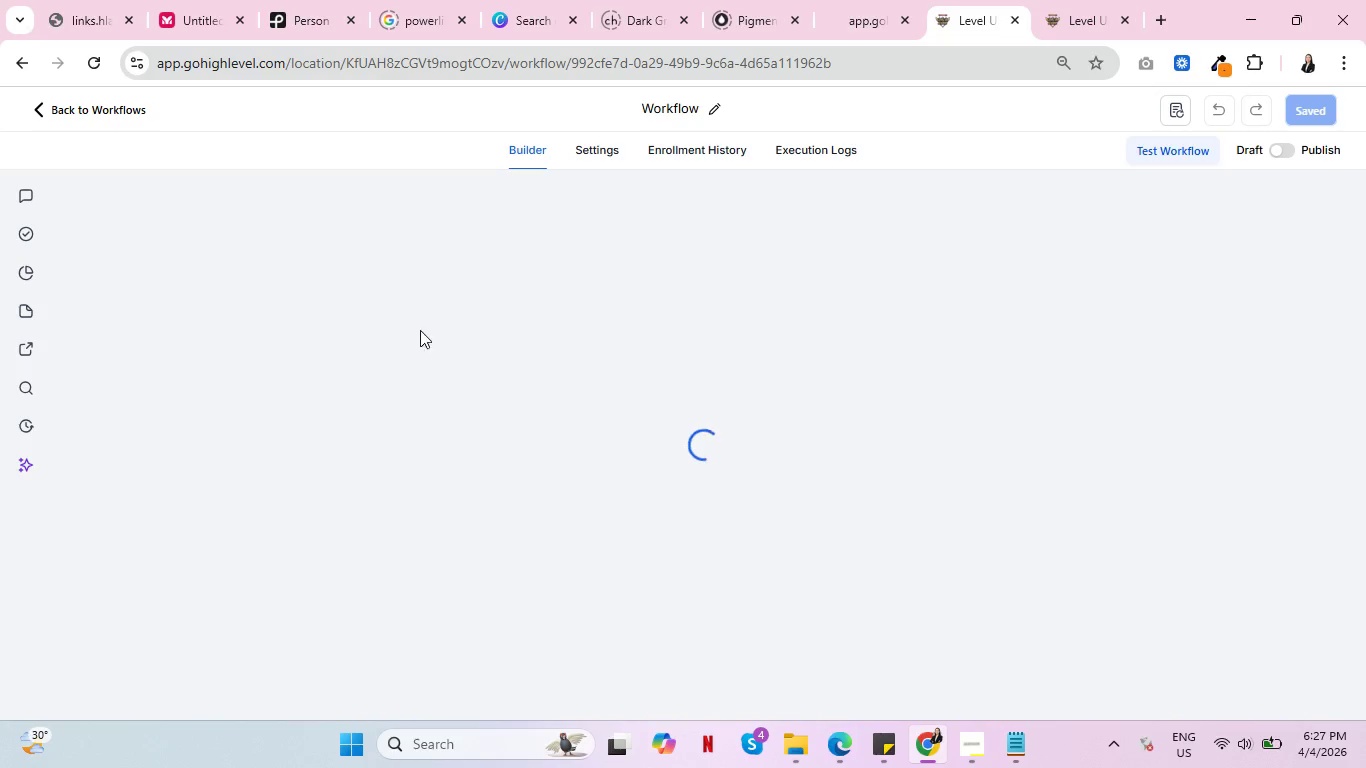 
scroll: coordinate [392, 303], scroll_direction: up, amount: 2.0
 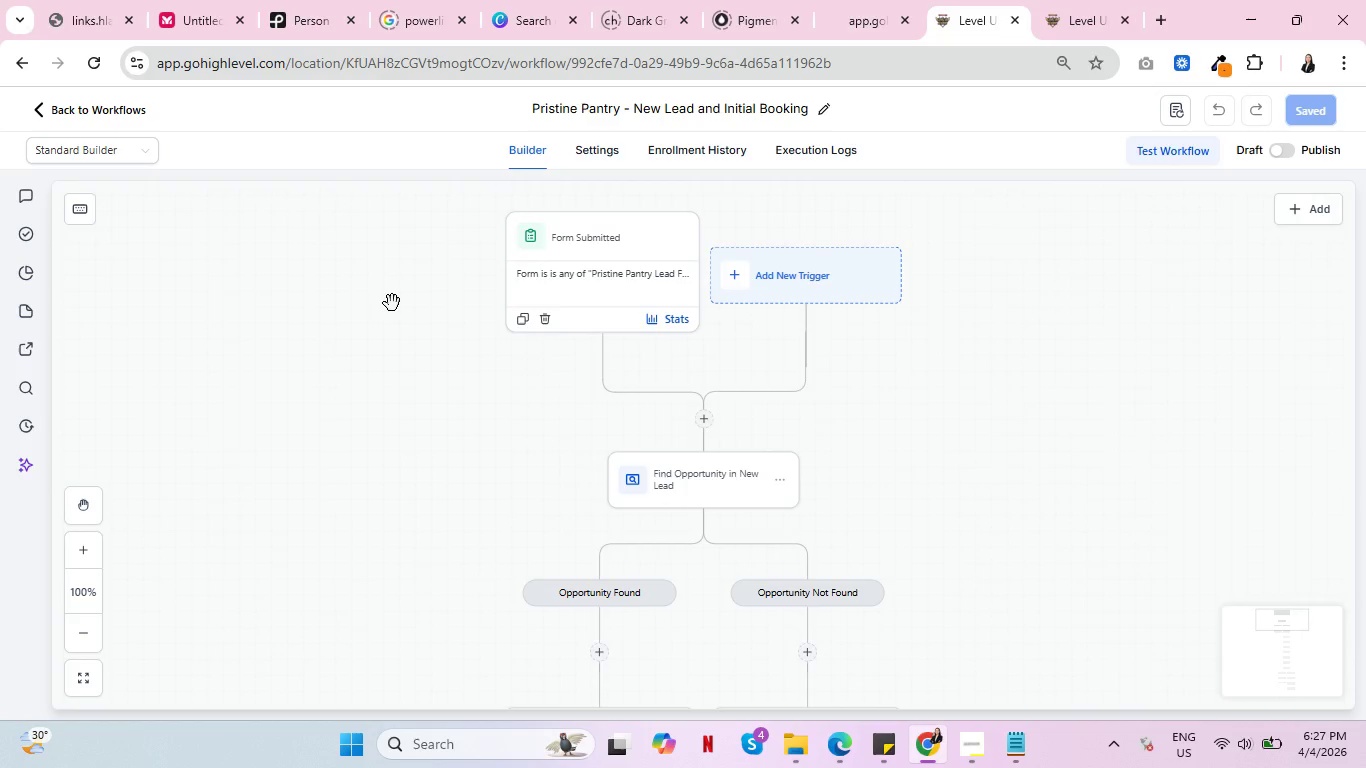 
scroll: coordinate [392, 305], scroll_direction: down, amount: 22.0
 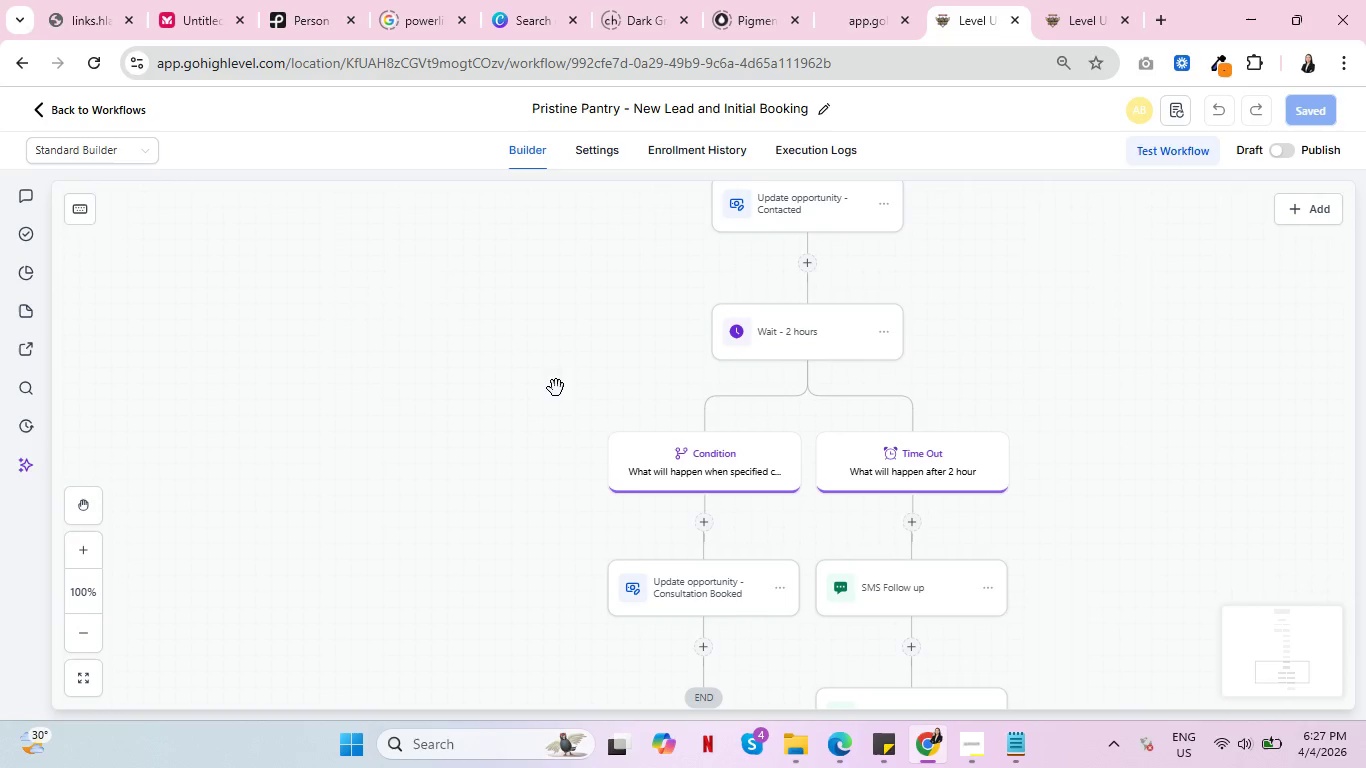 
wait(6.93)
 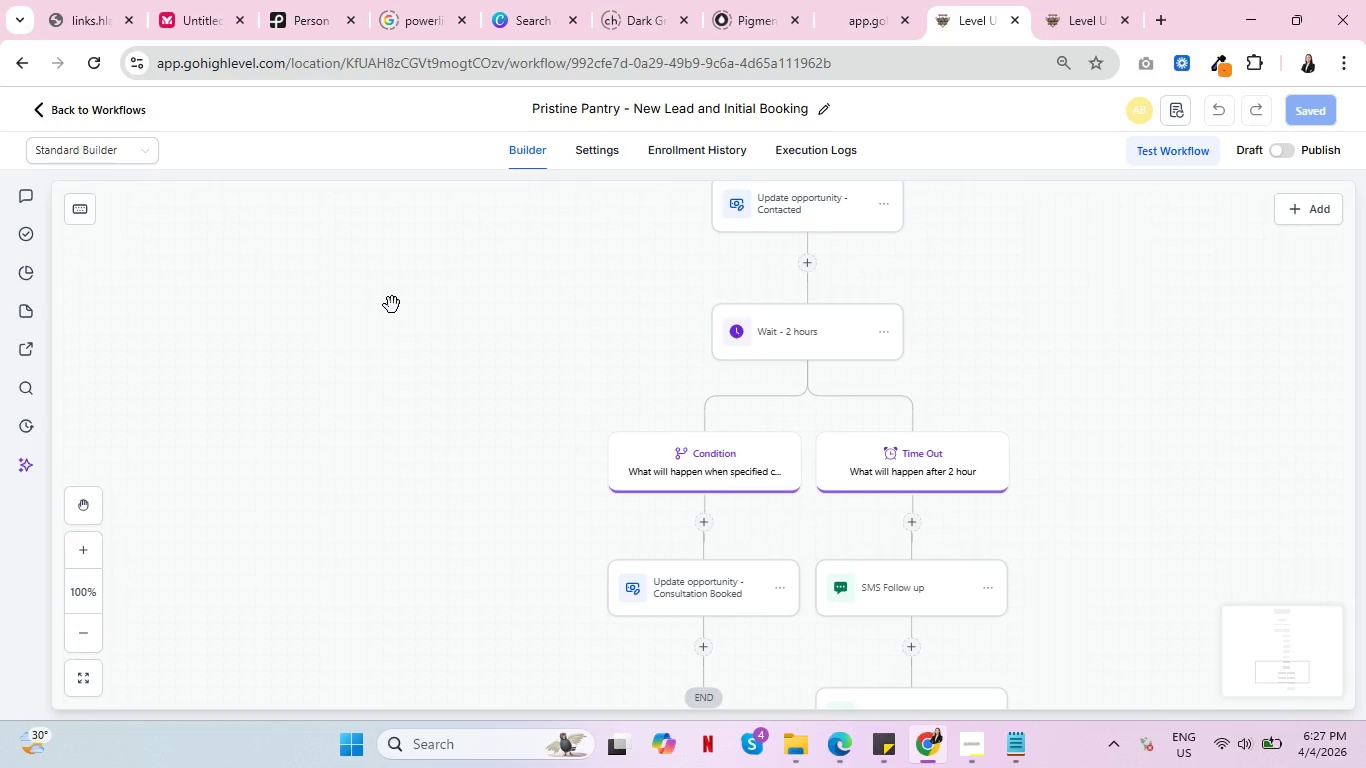 
left_click([798, 337])
 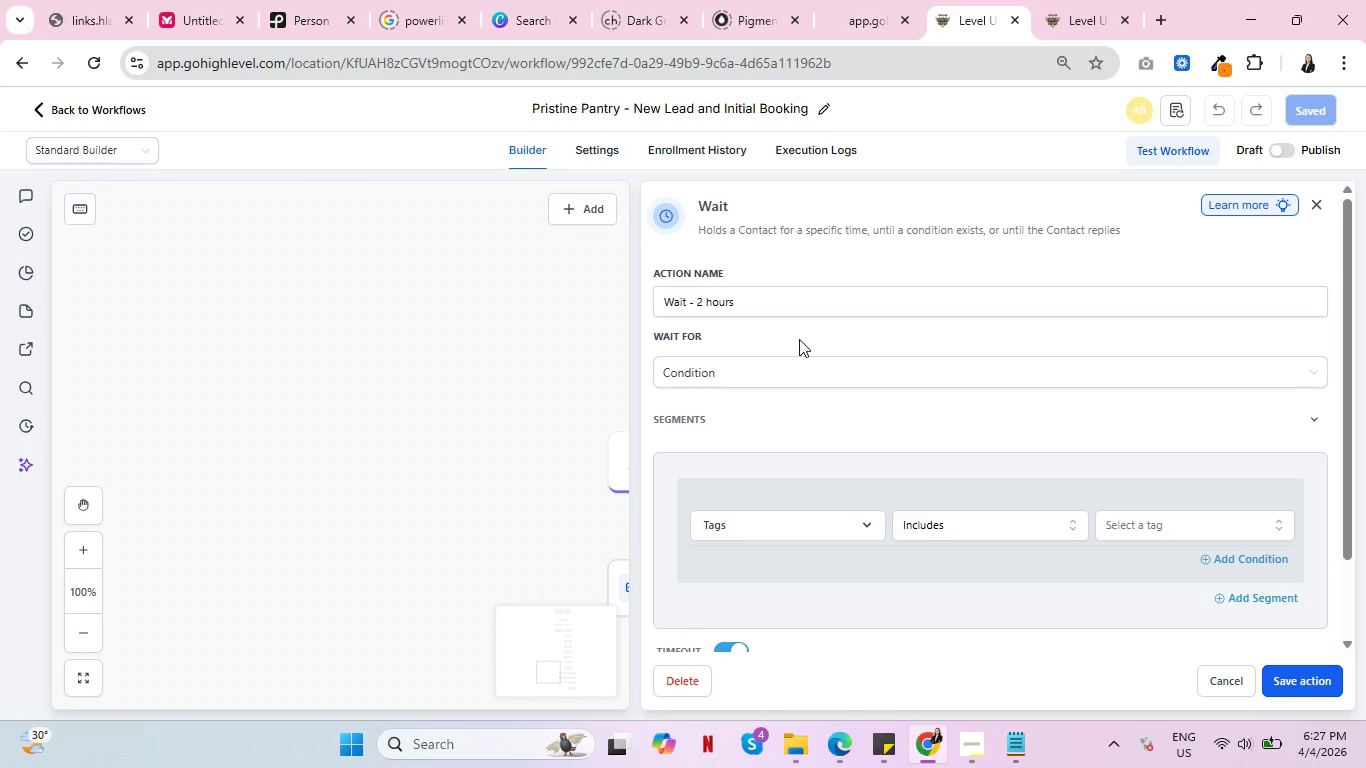 
wait(11.44)
 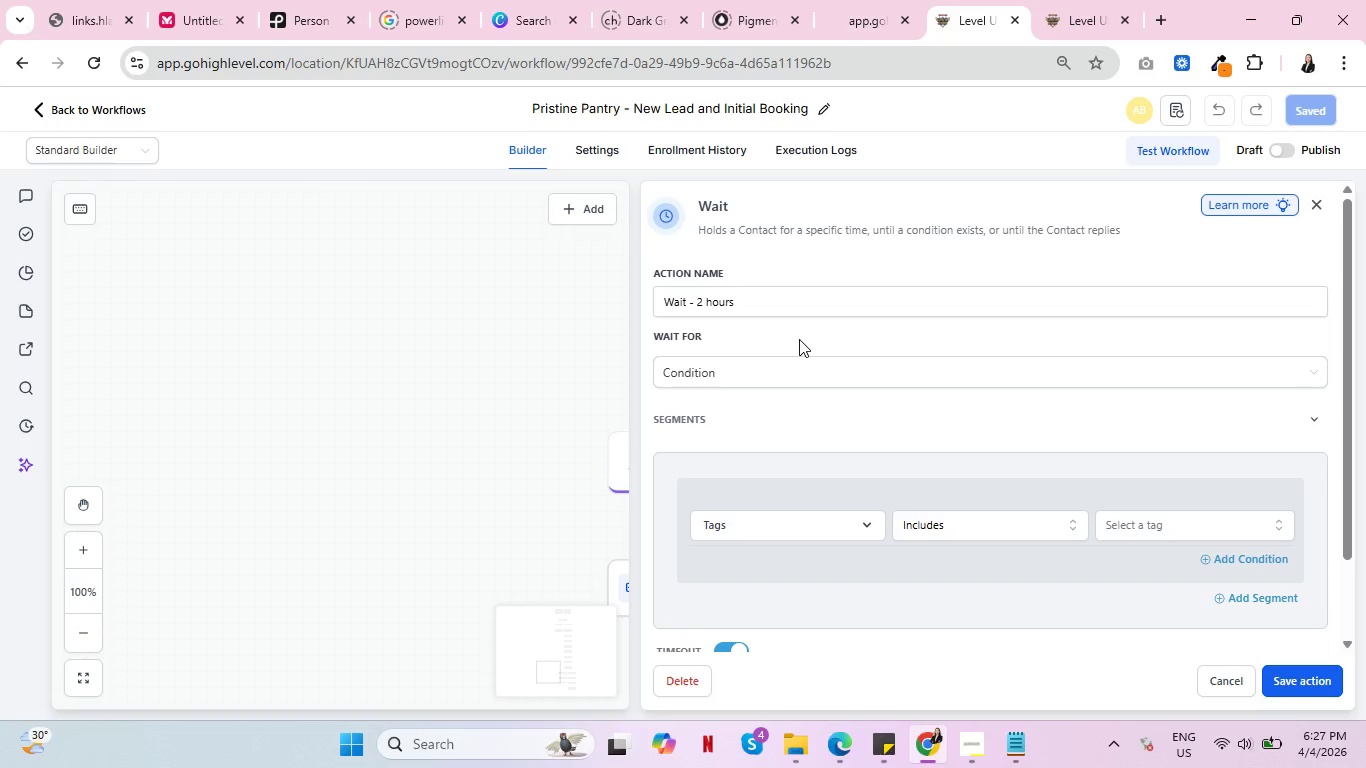 
scroll: coordinate [1091, 528], scroll_direction: down, amount: 2.0
 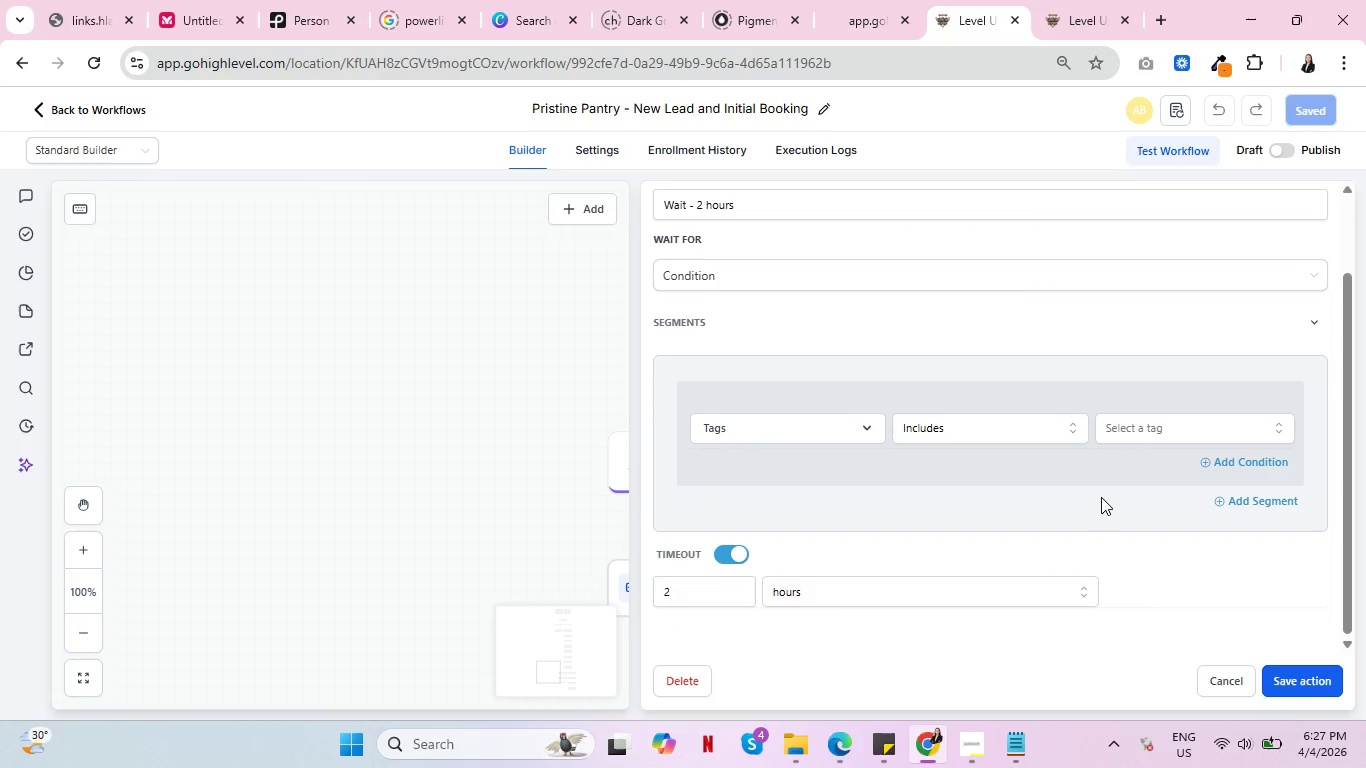 
wait(6.79)
 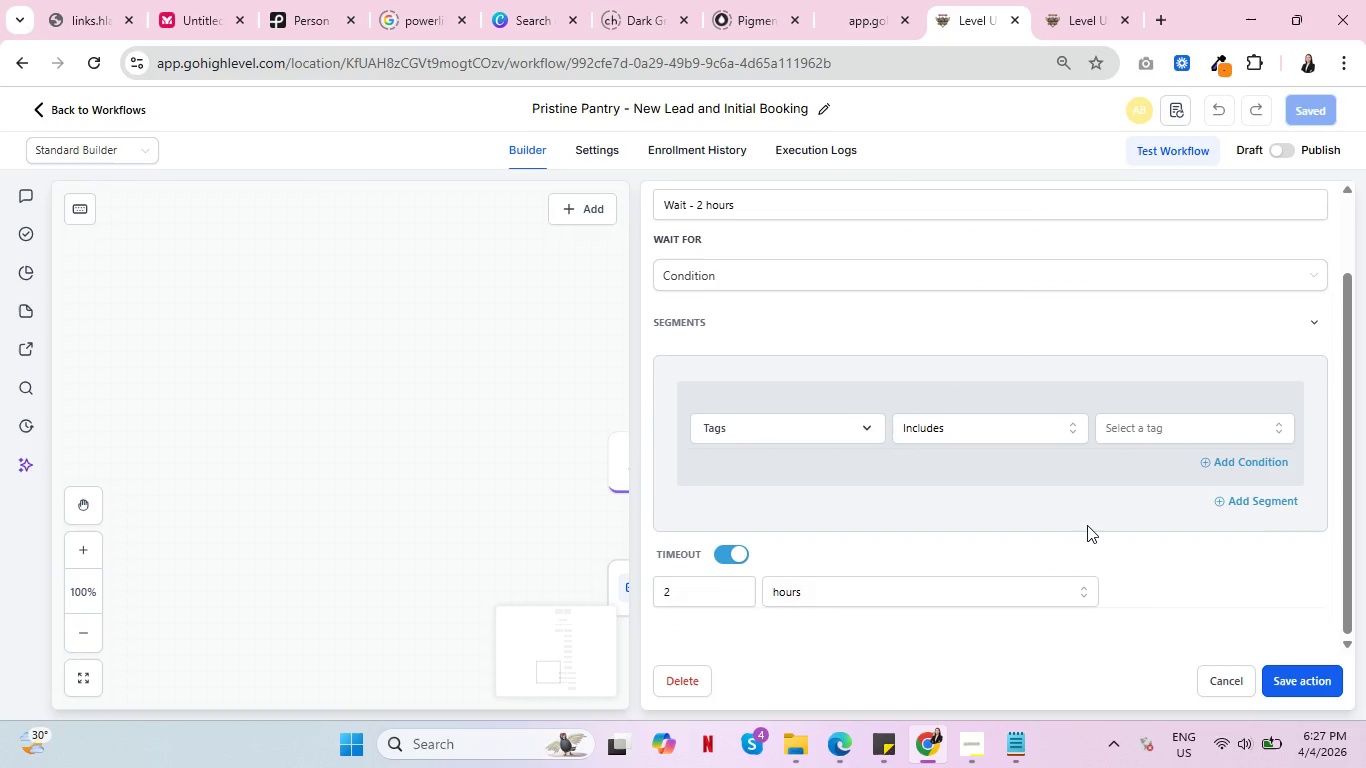 
left_click([1226, 680])
 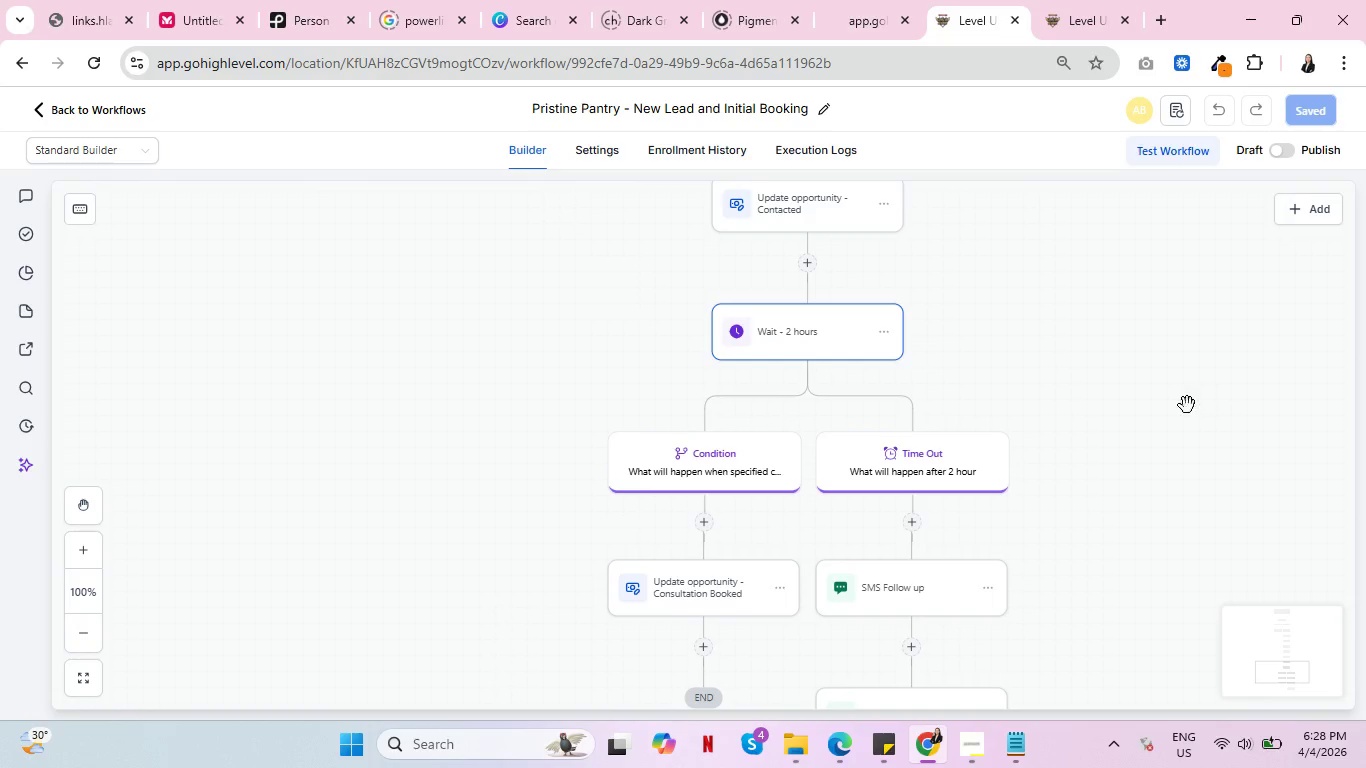 
scroll: coordinate [1174, 417], scroll_direction: down, amount: 2.0
 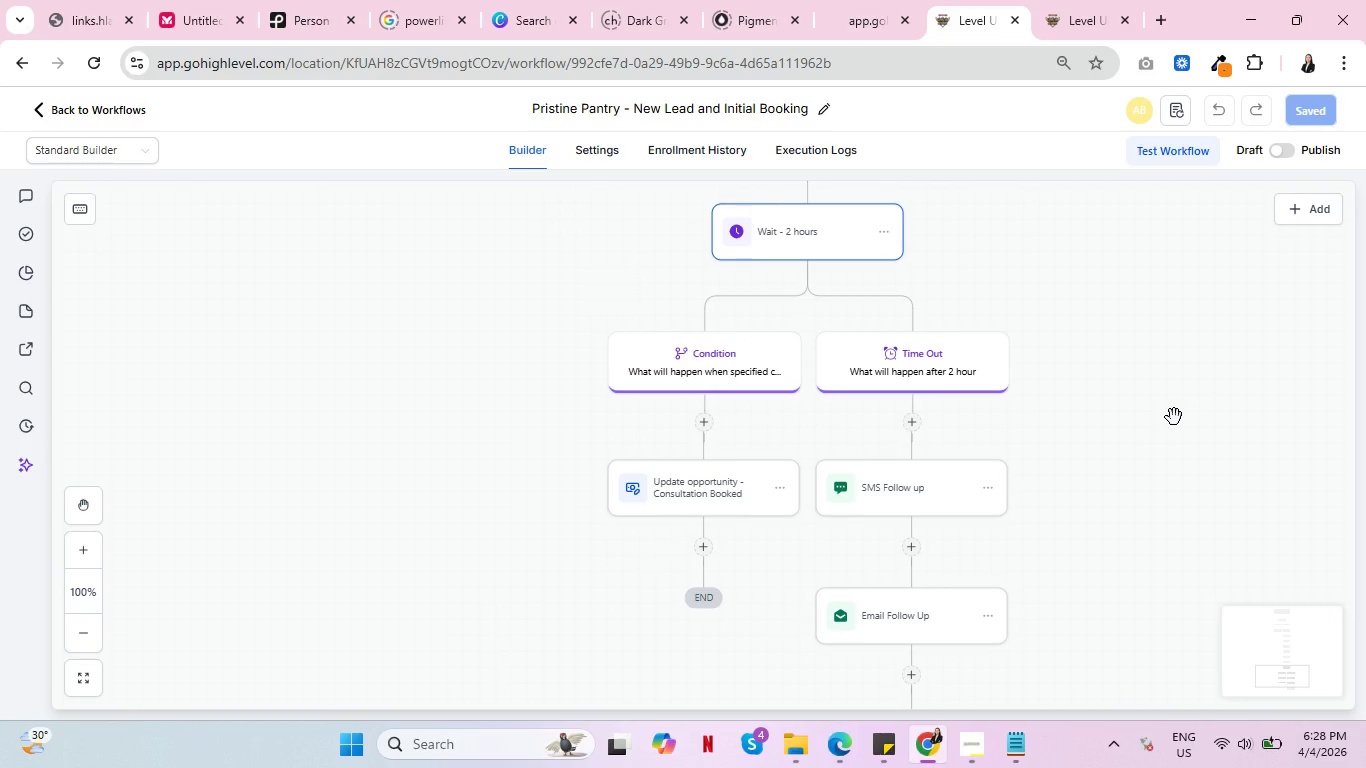 
scroll: coordinate [1172, 419], scroll_direction: up, amount: 2.0
 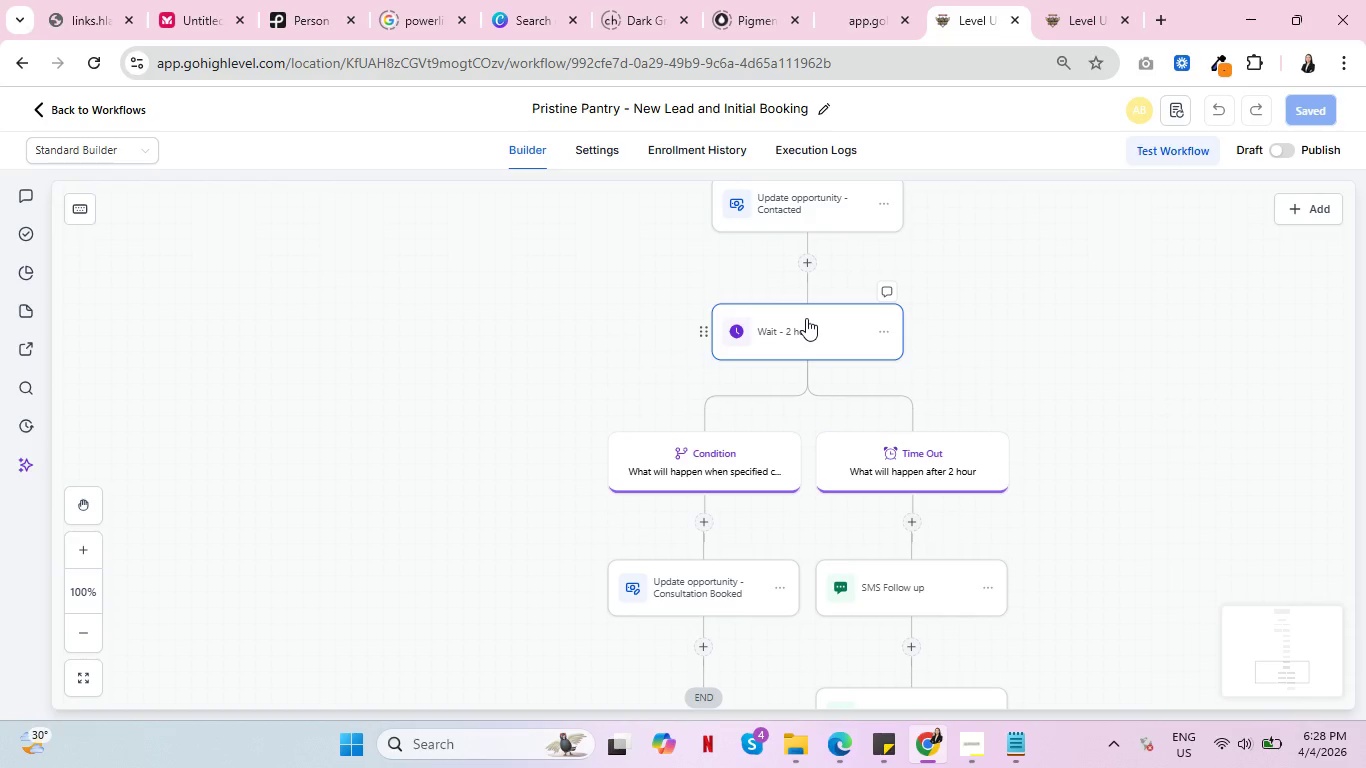 
wait(10.33)
 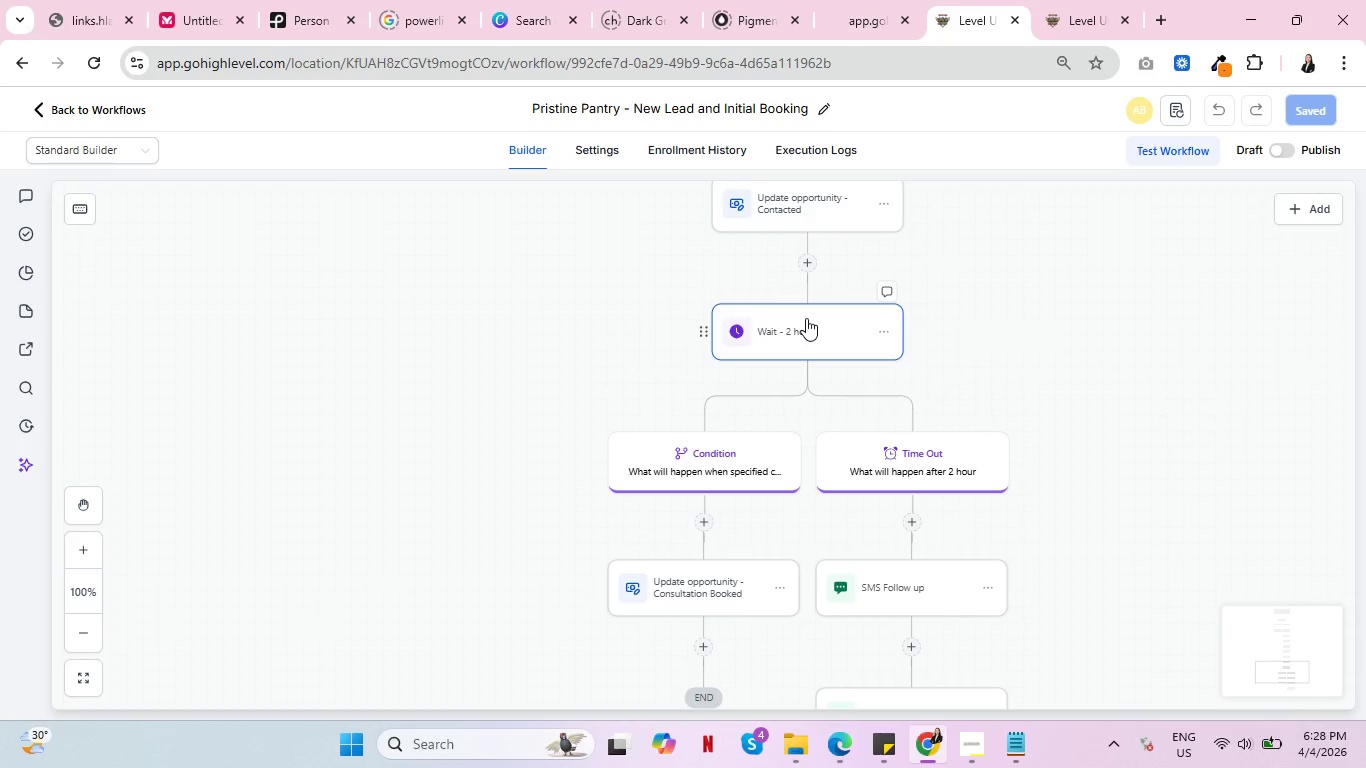 
left_click([614, 141])
 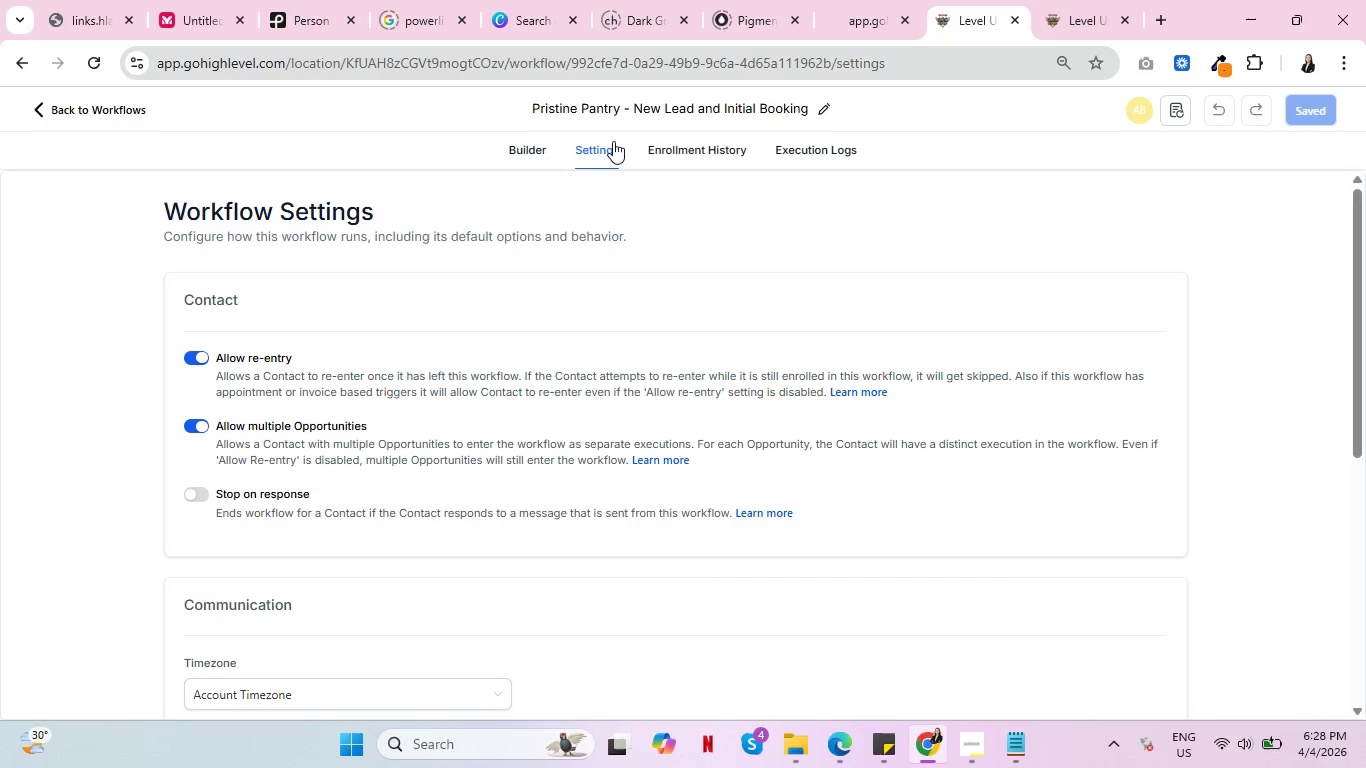 
left_click([1088, 0])
 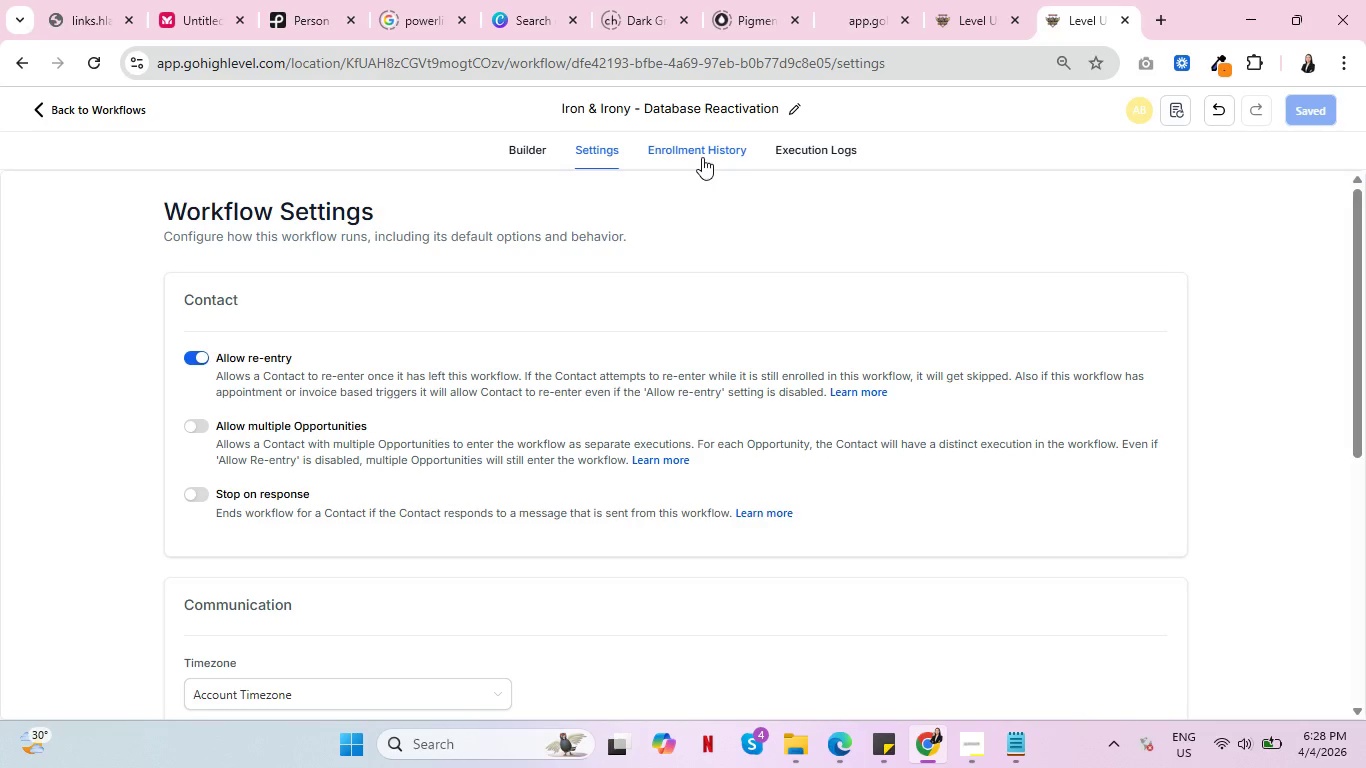 
wait(17.42)
 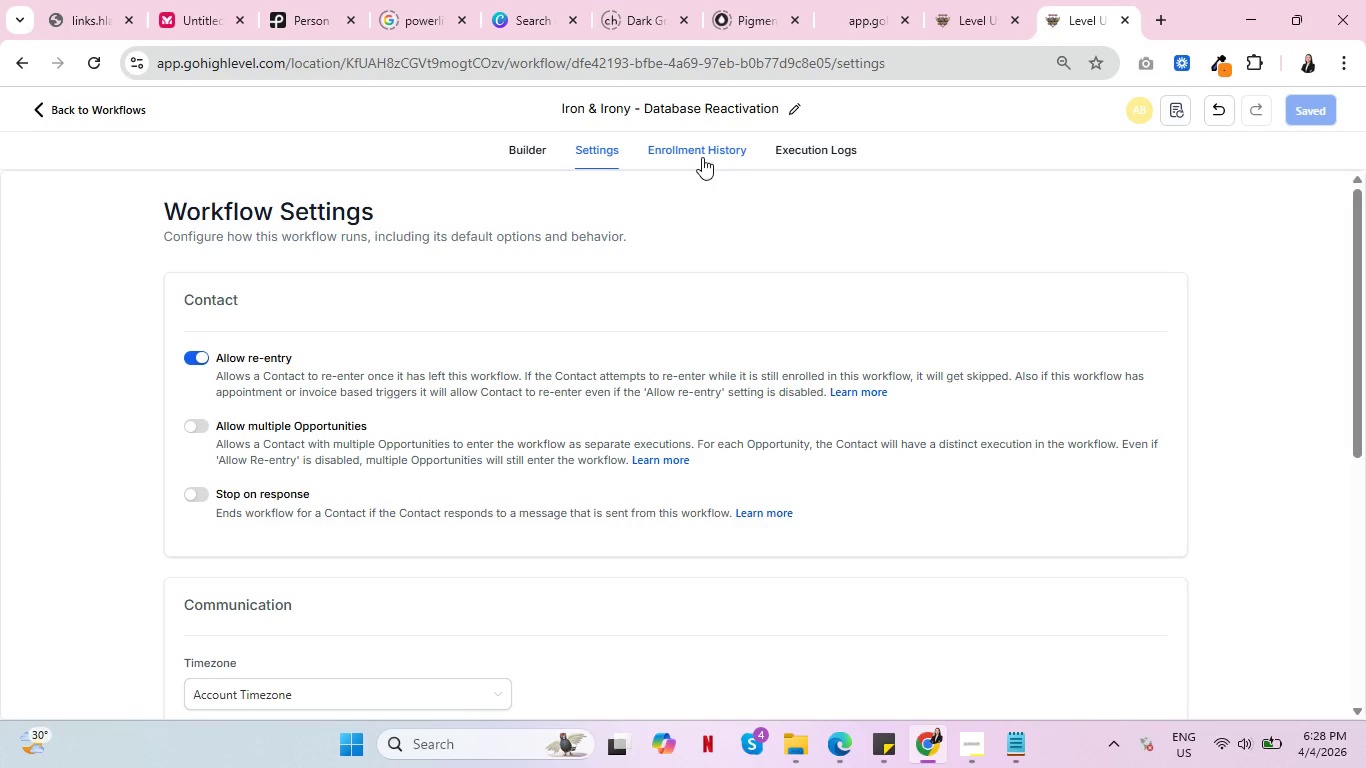 
left_click([534, 145])
 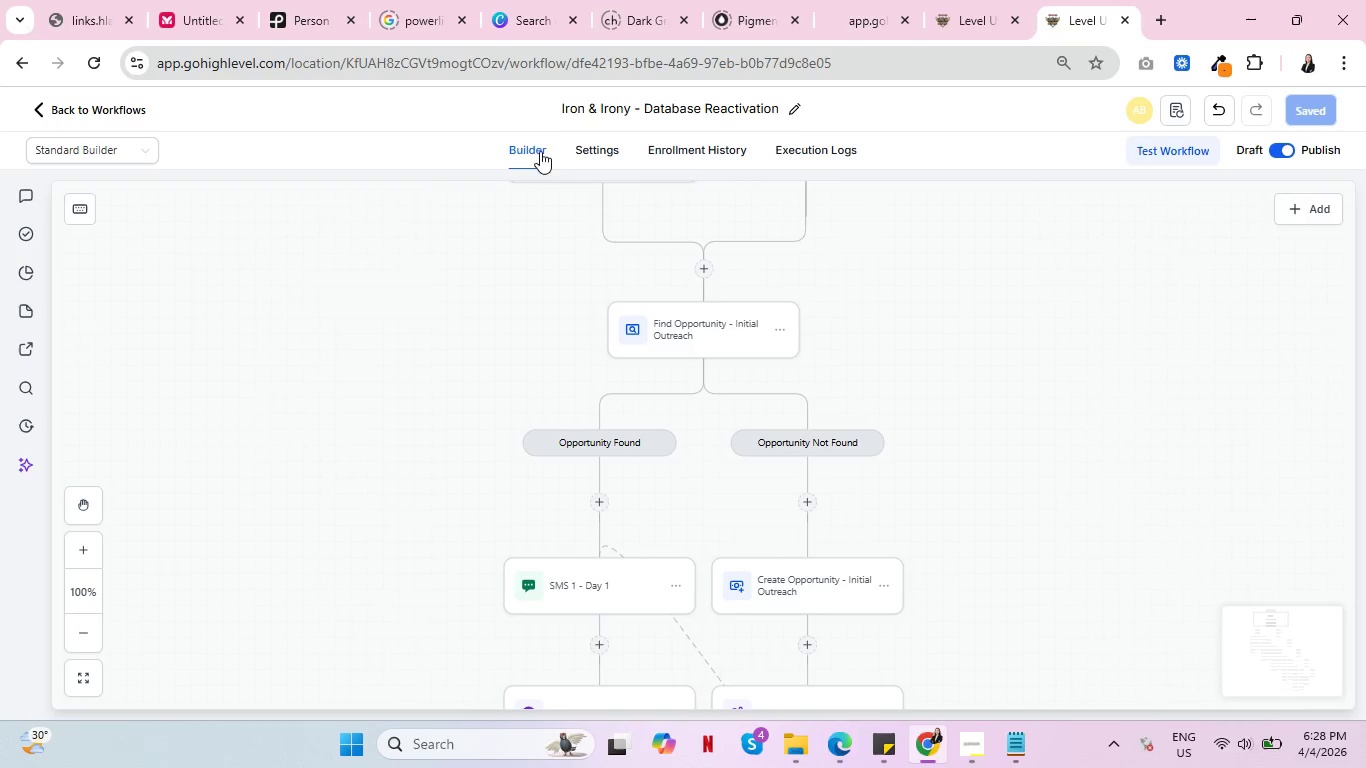 
left_click_drag(start_coordinate=[945, 306], to_coordinate=[1056, 610])
 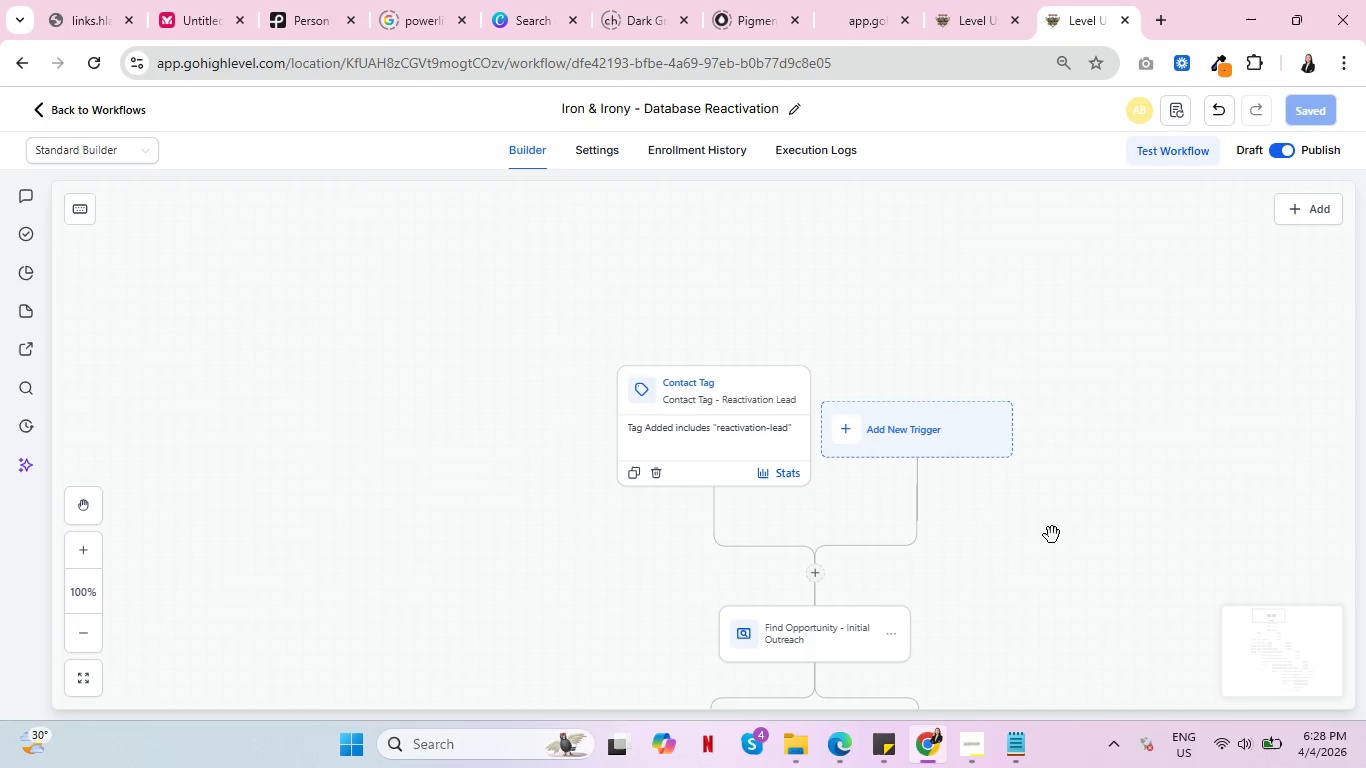 
left_click_drag(start_coordinate=[1054, 595], to_coordinate=[1033, 263])
 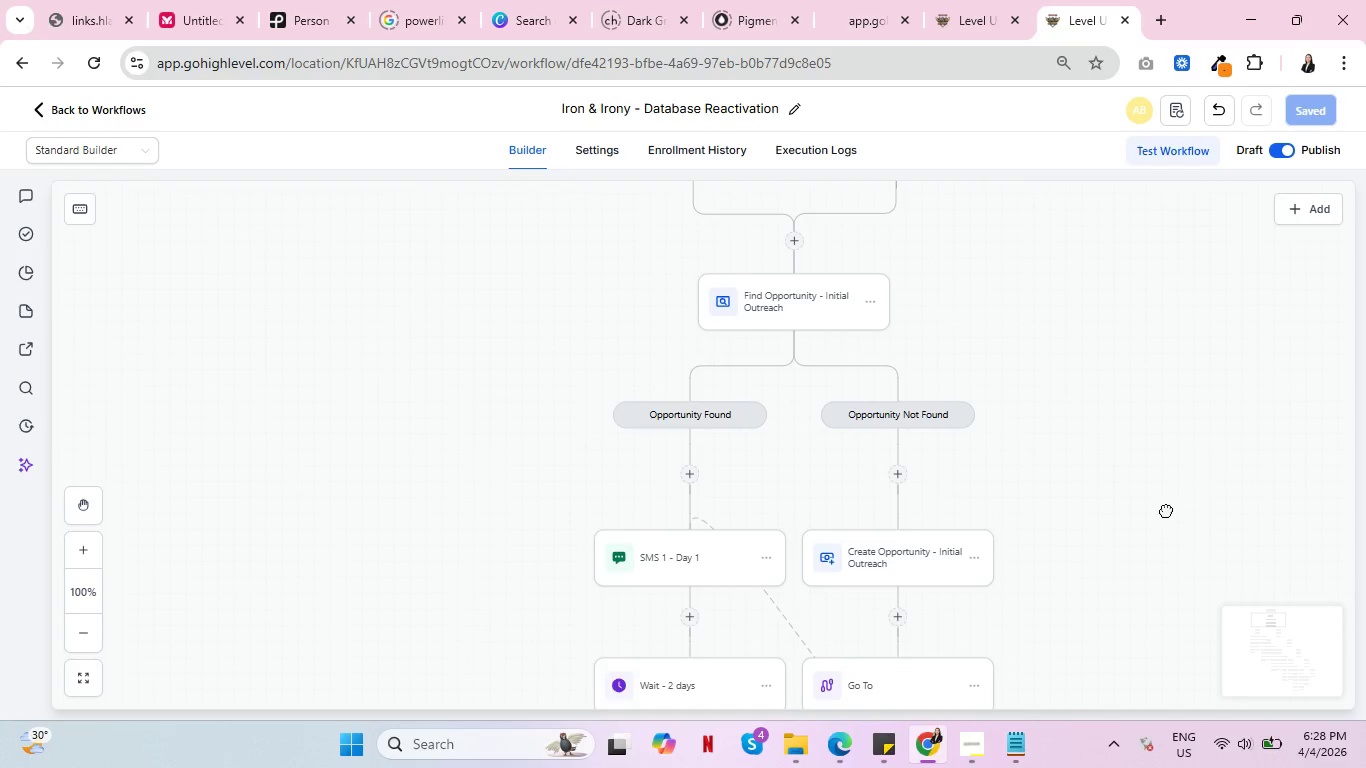 
left_click_drag(start_coordinate=[1168, 522], to_coordinate=[1054, 314])
 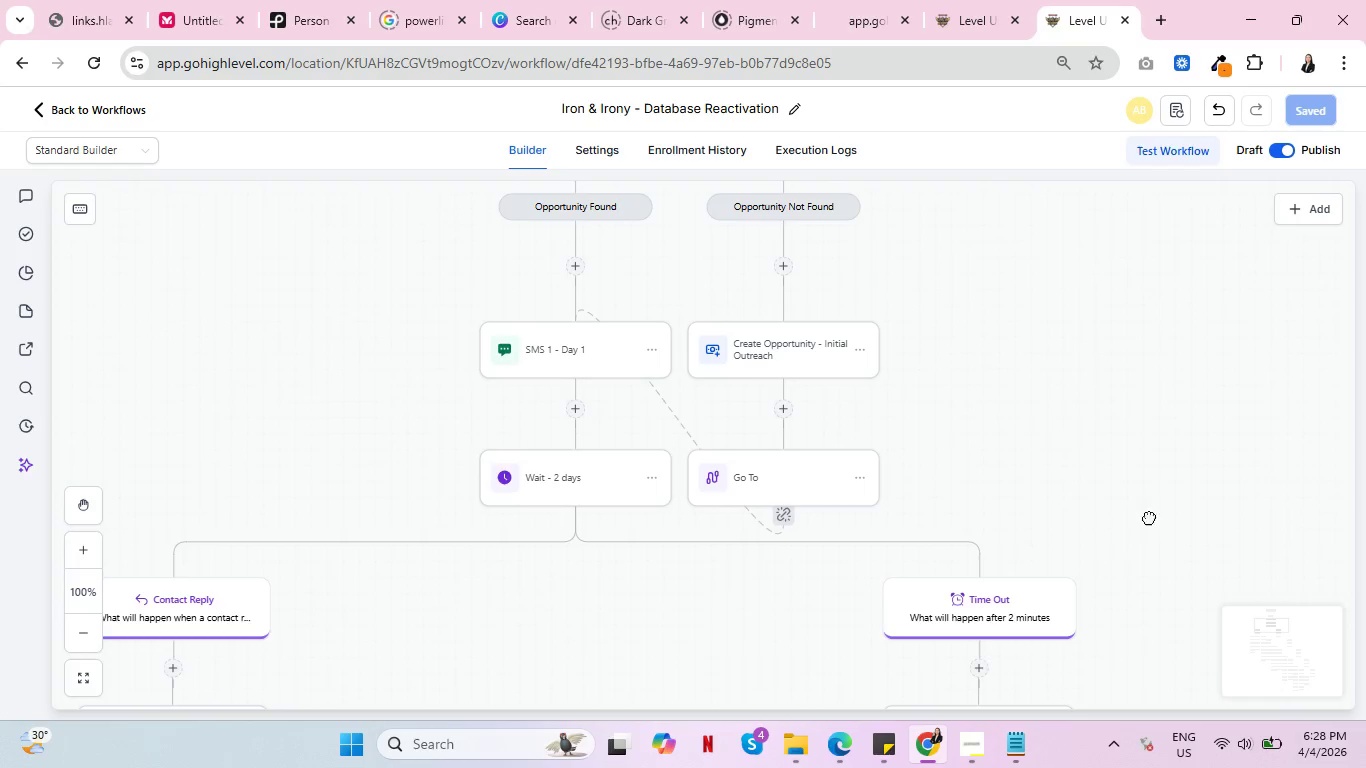 
left_click_drag(start_coordinate=[1153, 523], to_coordinate=[1005, 402])
 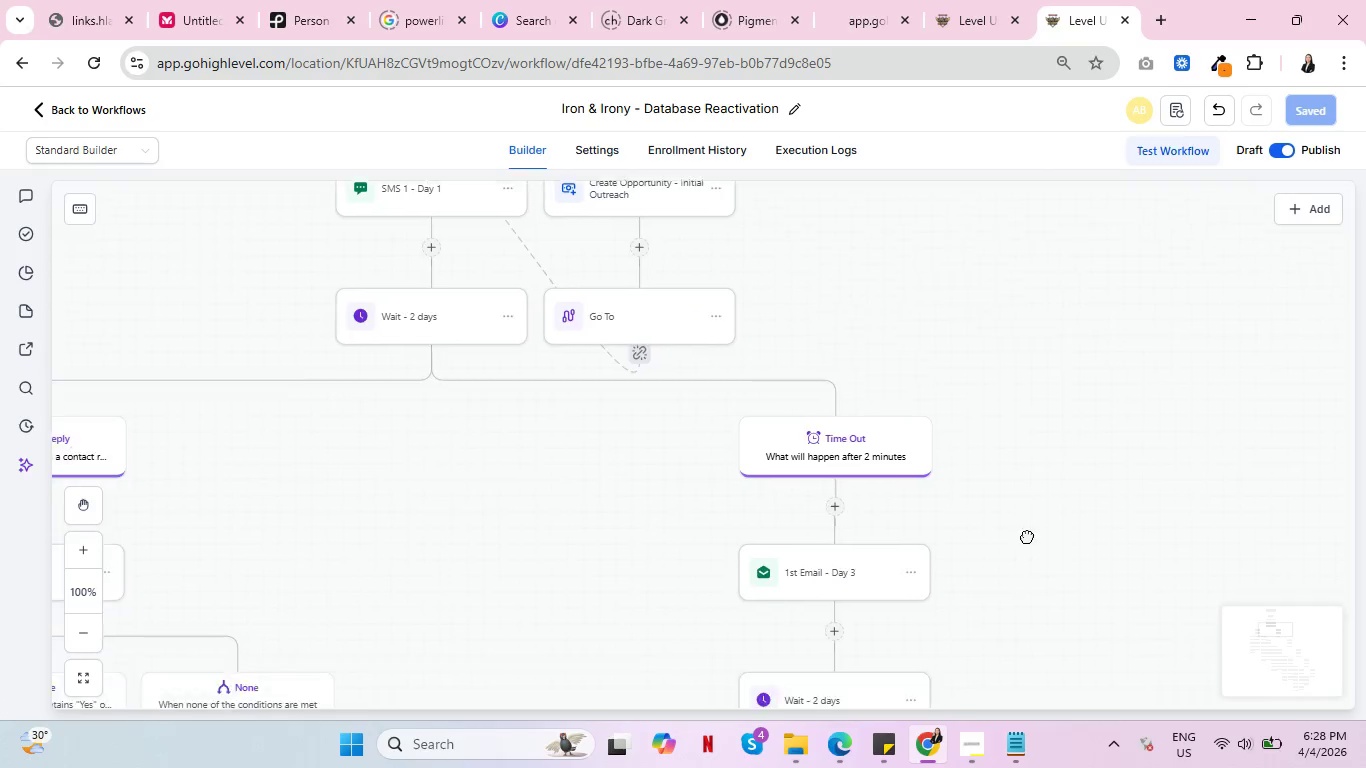 
left_click_drag(start_coordinate=[1017, 609], to_coordinate=[1054, 357])
 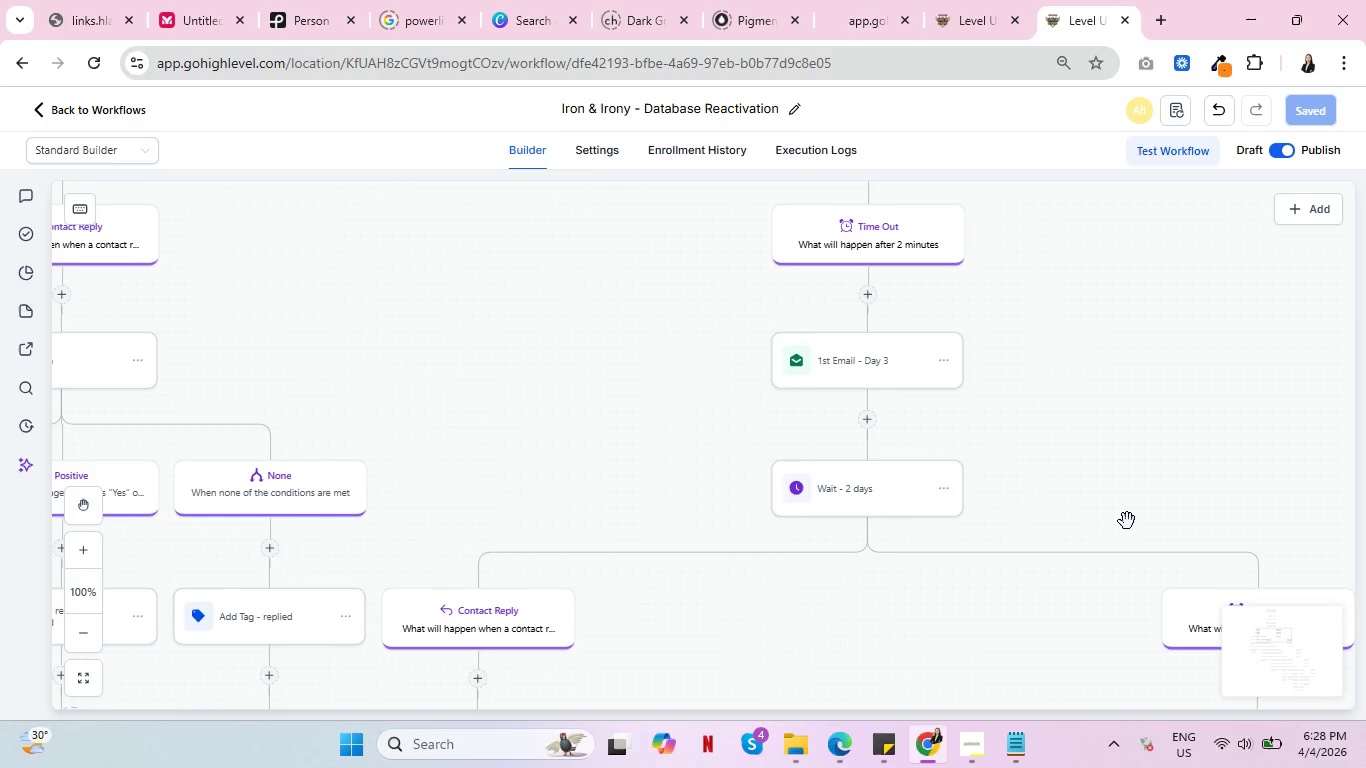 
left_click_drag(start_coordinate=[1127, 518], to_coordinate=[930, 392])
 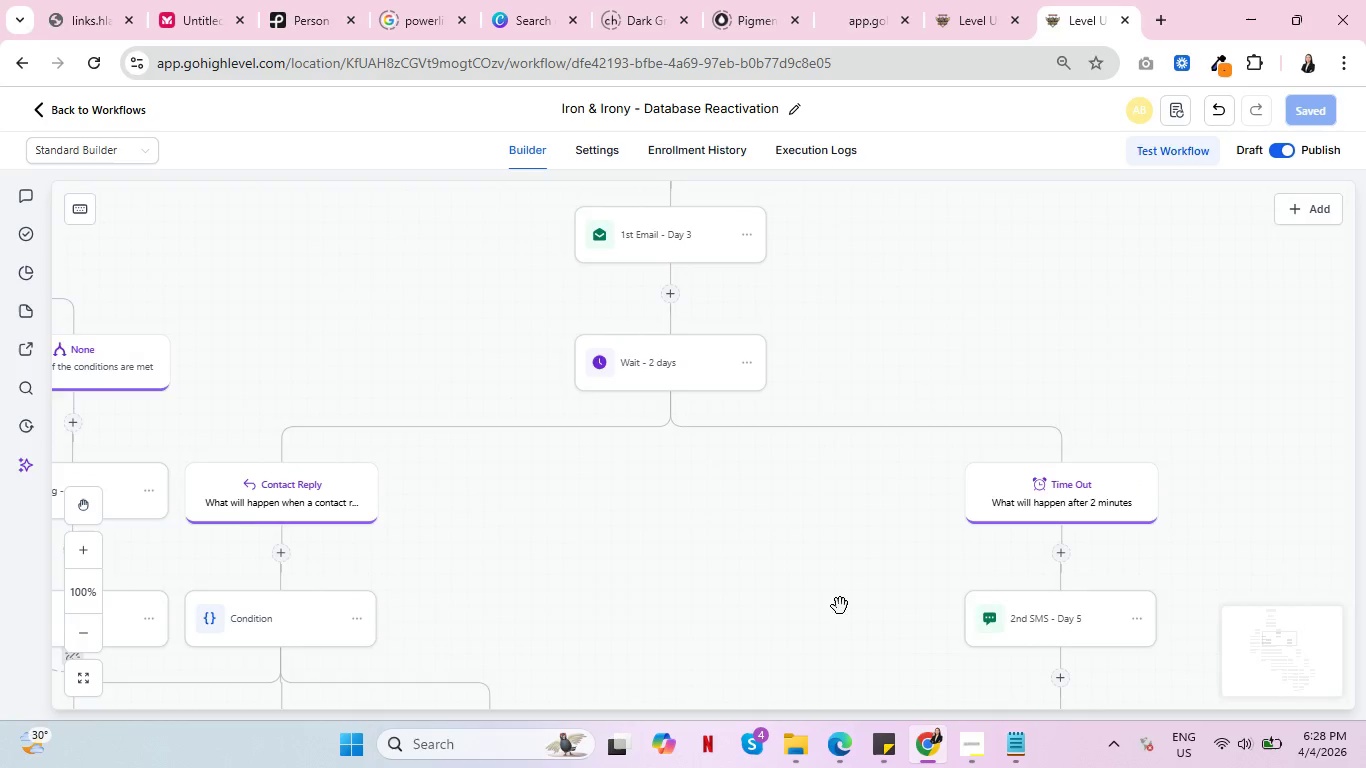 
left_click_drag(start_coordinate=[840, 600], to_coordinate=[789, 411])
 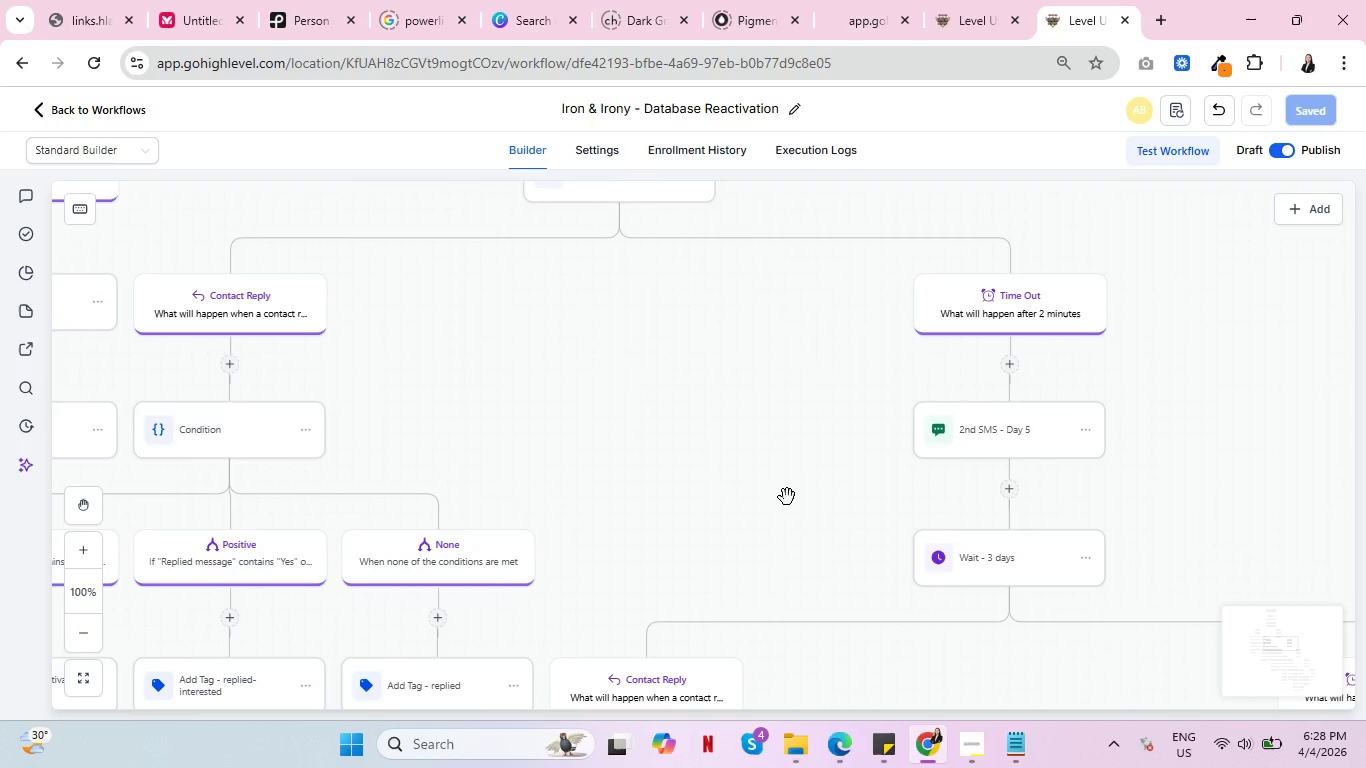 
left_click_drag(start_coordinate=[641, 480], to_coordinate=[903, 267])
 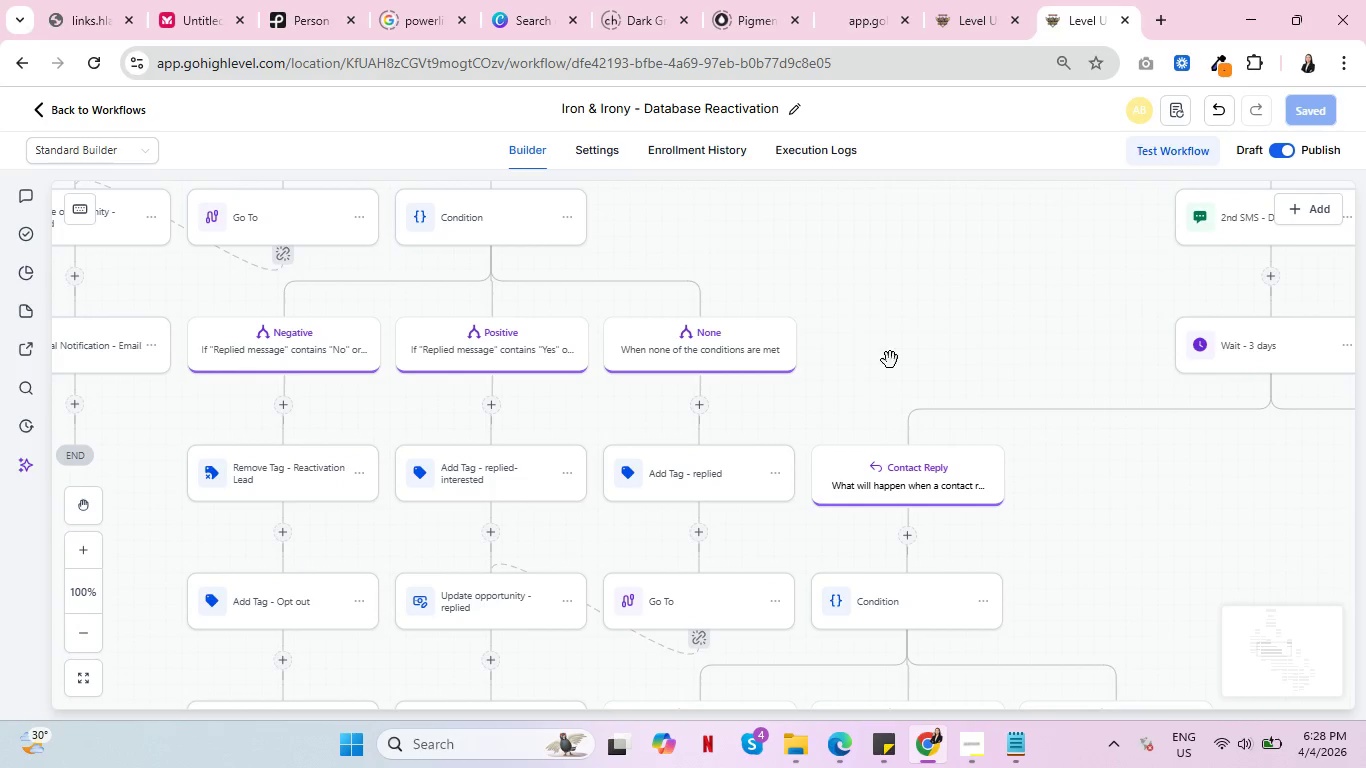 
left_click_drag(start_coordinate=[924, 267], to_coordinate=[848, 527])
 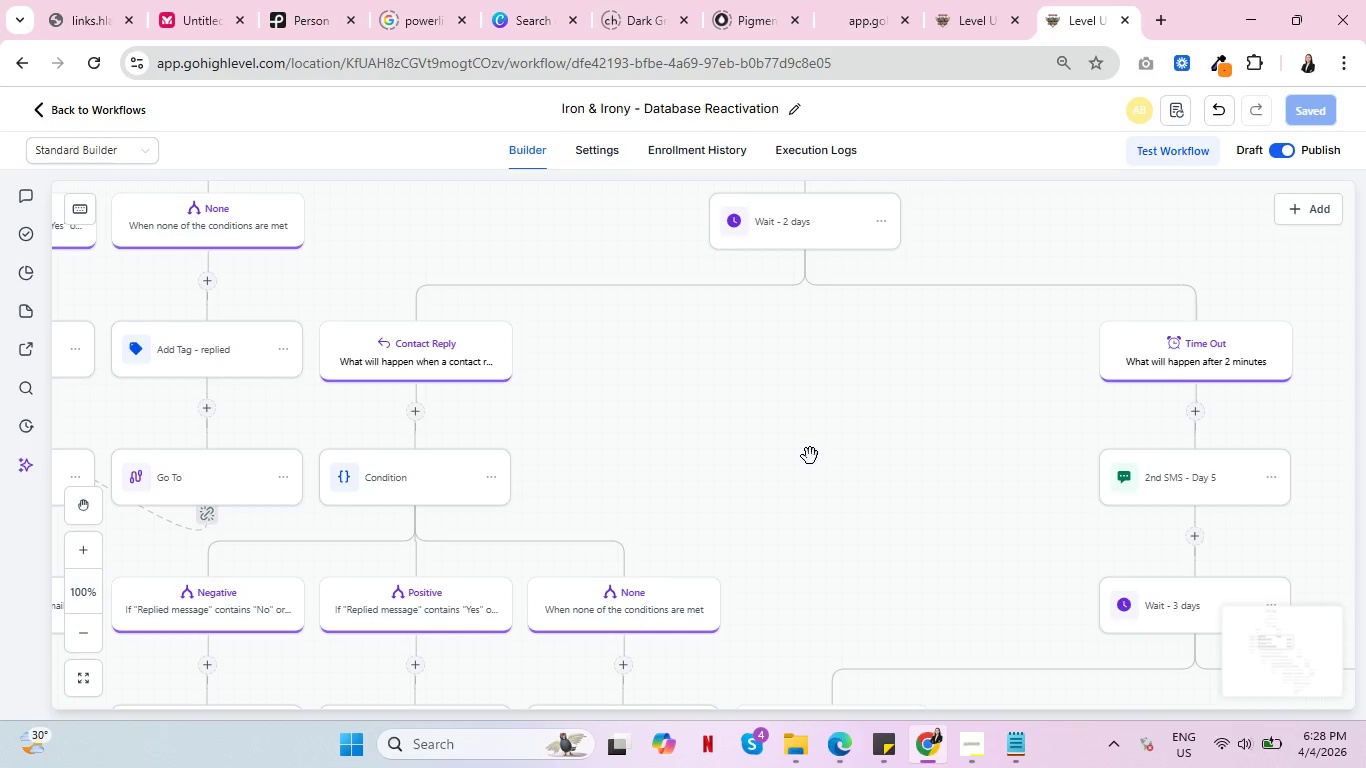 
left_click_drag(start_coordinate=[828, 415], to_coordinate=[828, 616])
 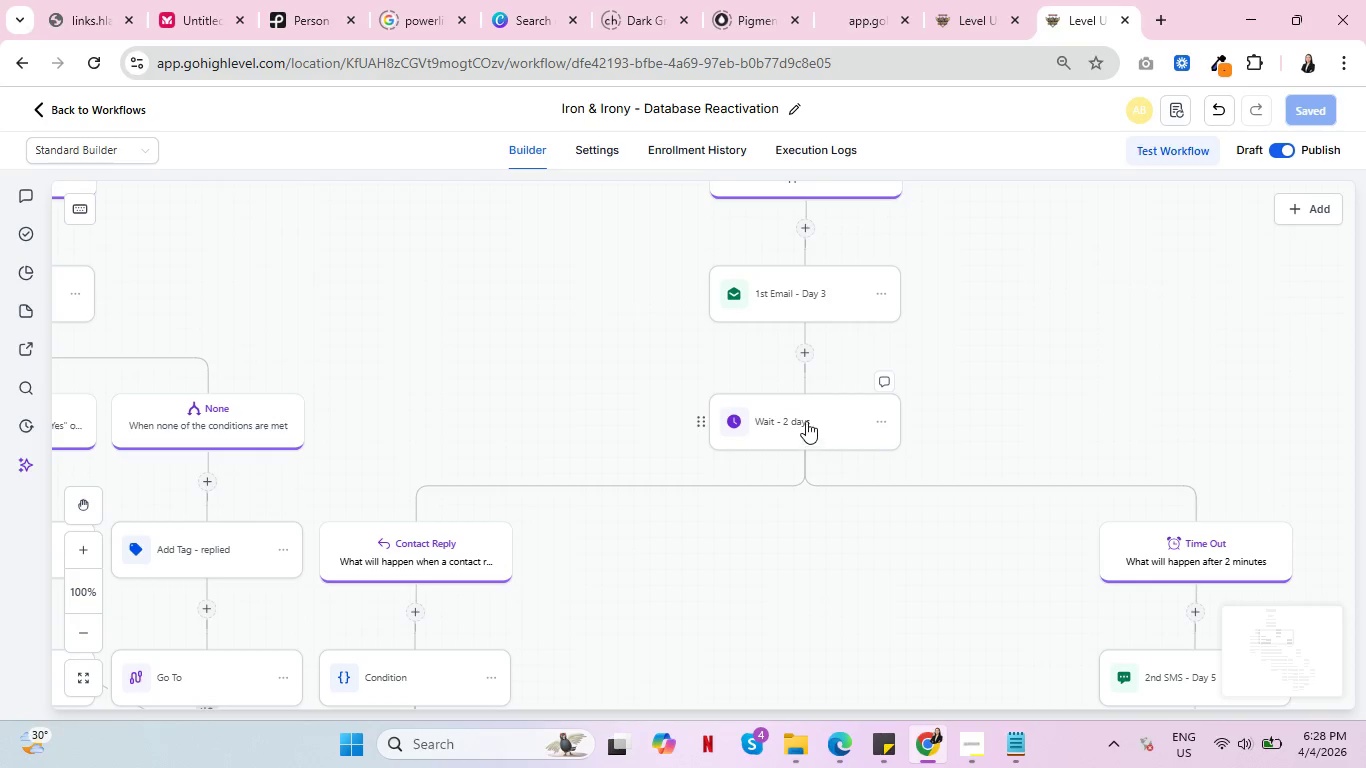 
left_click([806, 421])
 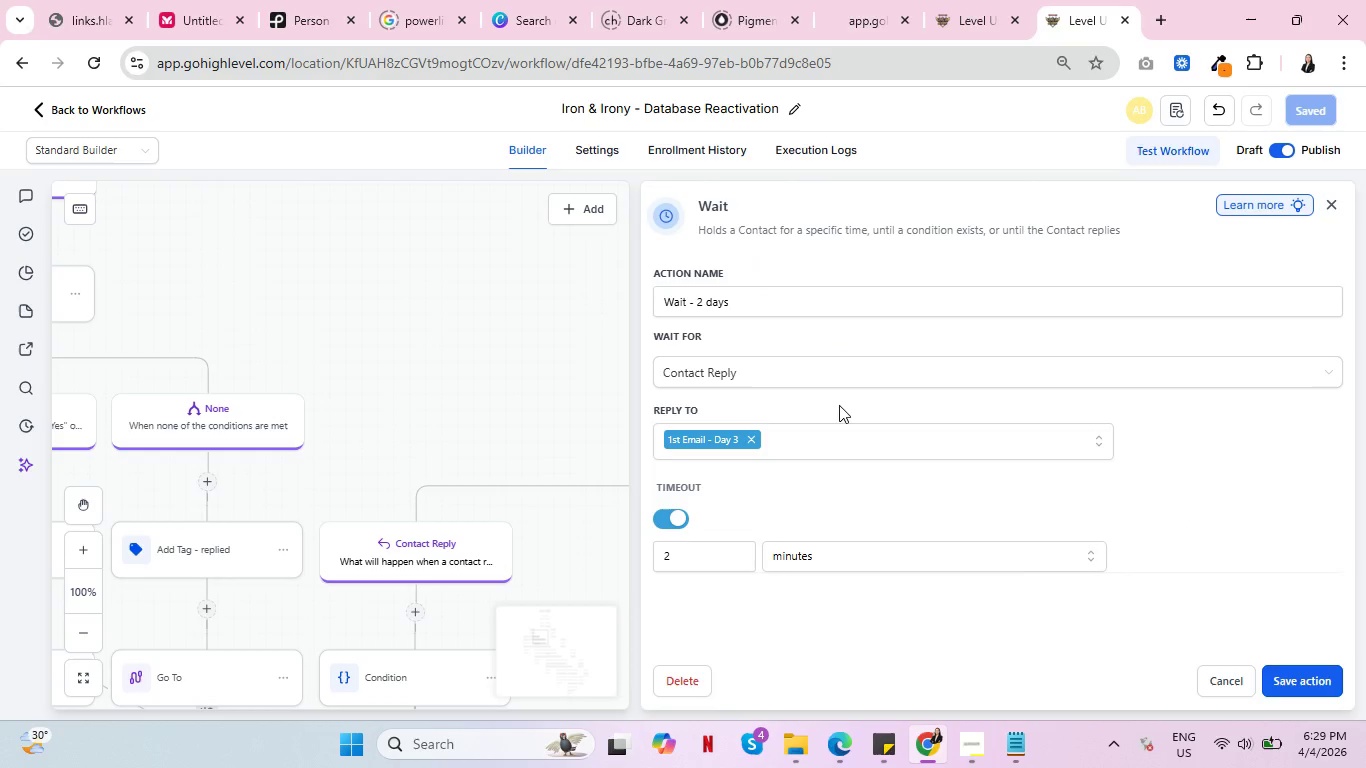 
left_click([867, 385])
 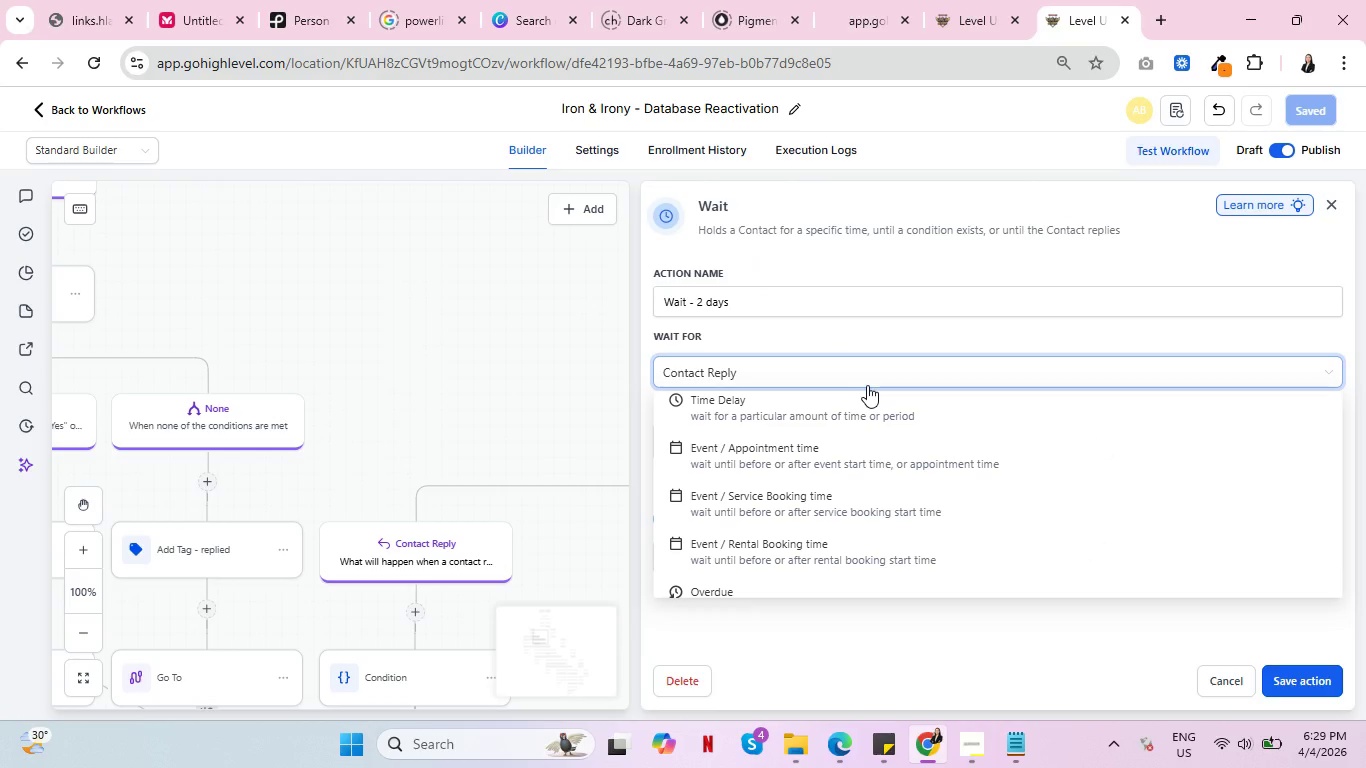 
wait(6.06)
 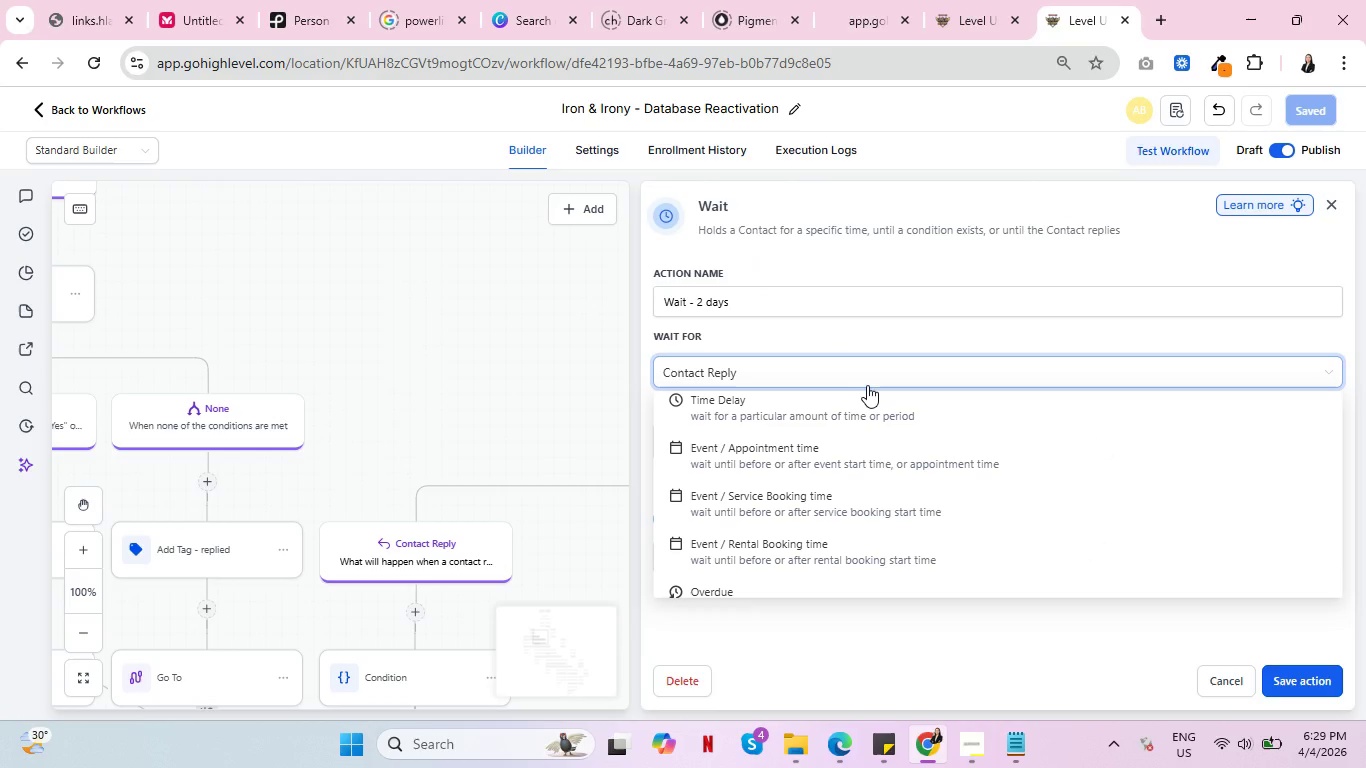 
scroll: coordinate [886, 523], scroll_direction: down, amount: 4.0
 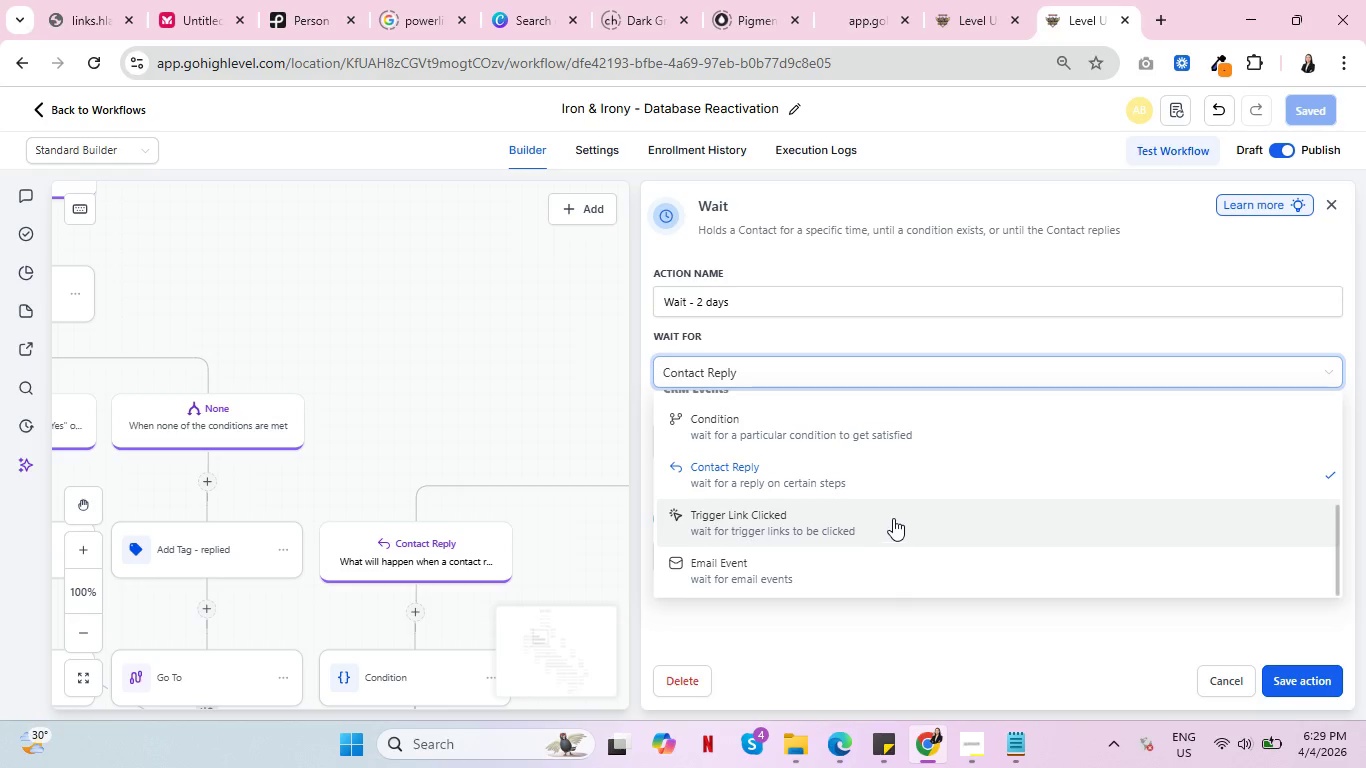 
scroll: coordinate [894, 513], scroll_direction: up, amount: 5.0
 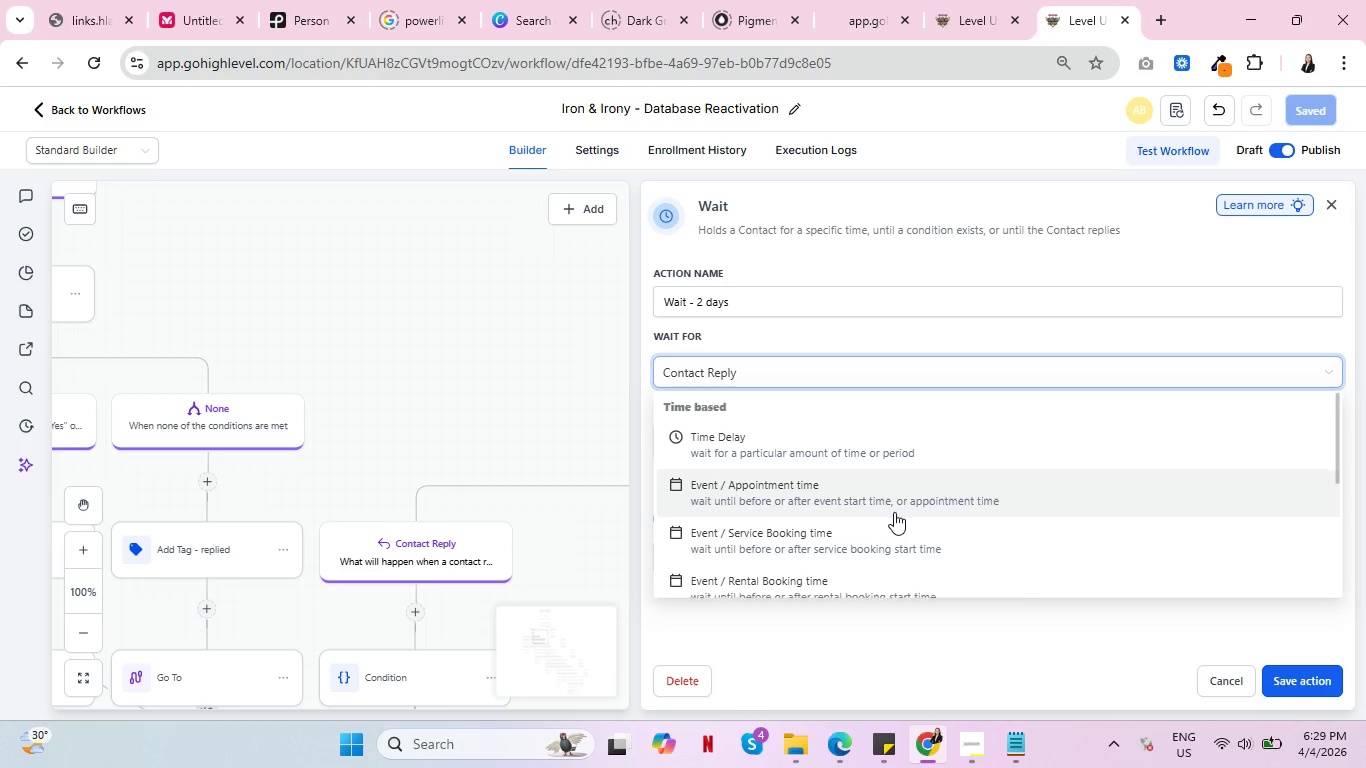 
scroll: coordinate [894, 512], scroll_direction: down, amount: 2.0
 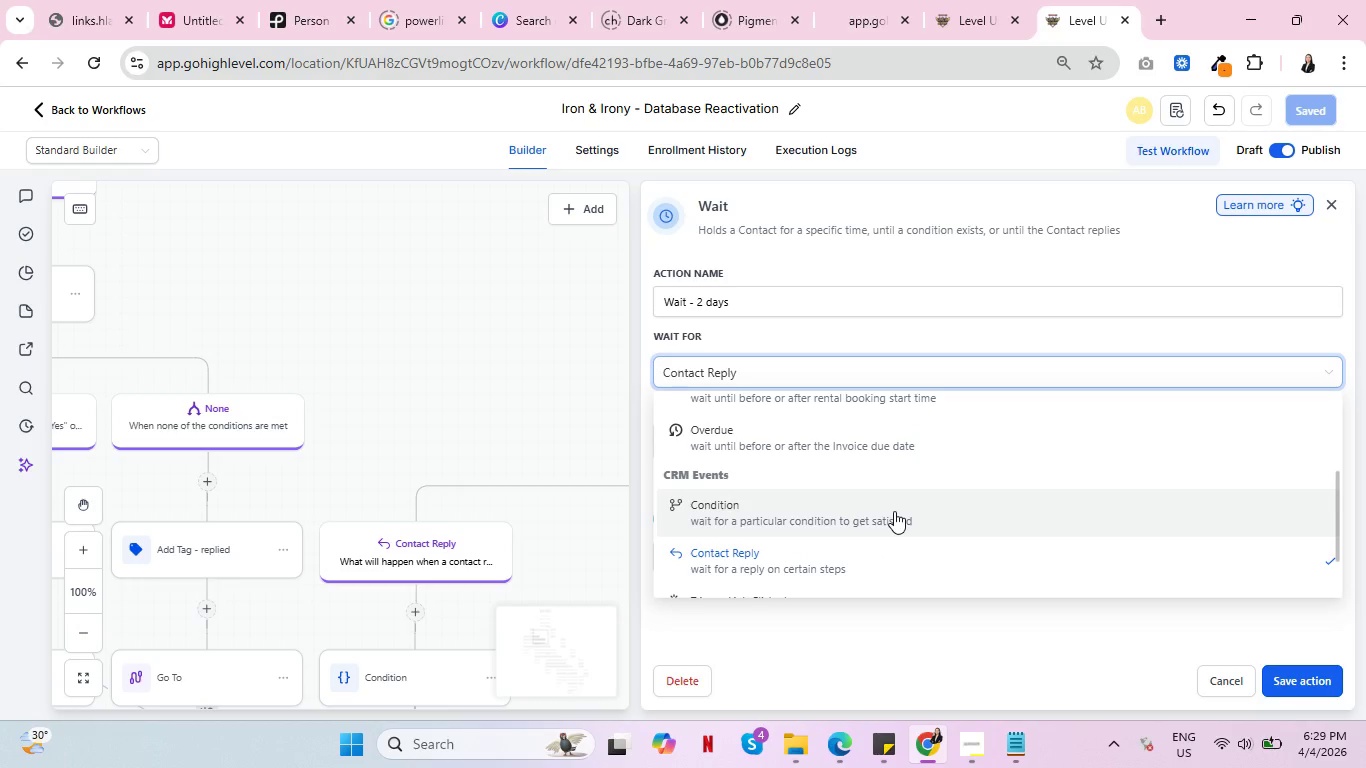 
left_click([1231, 686])
 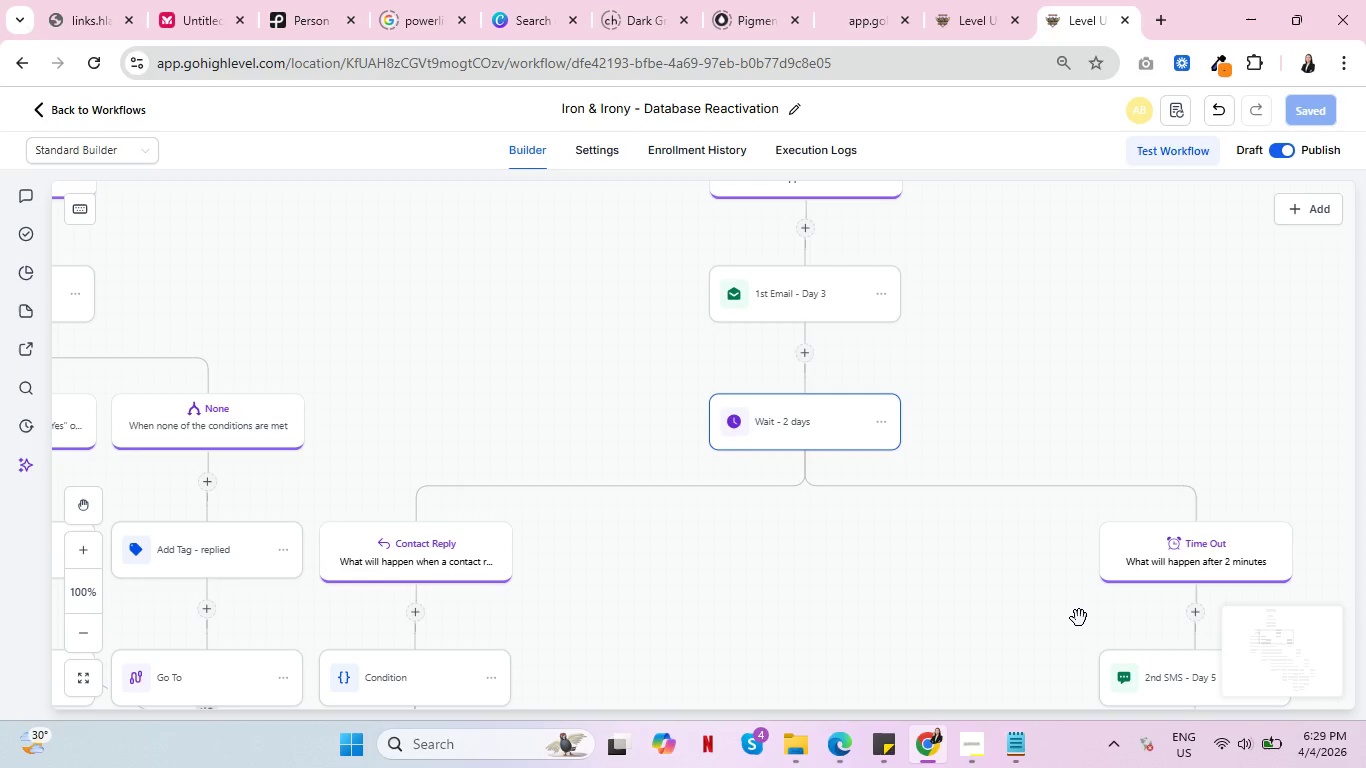 
wait(8.05)
 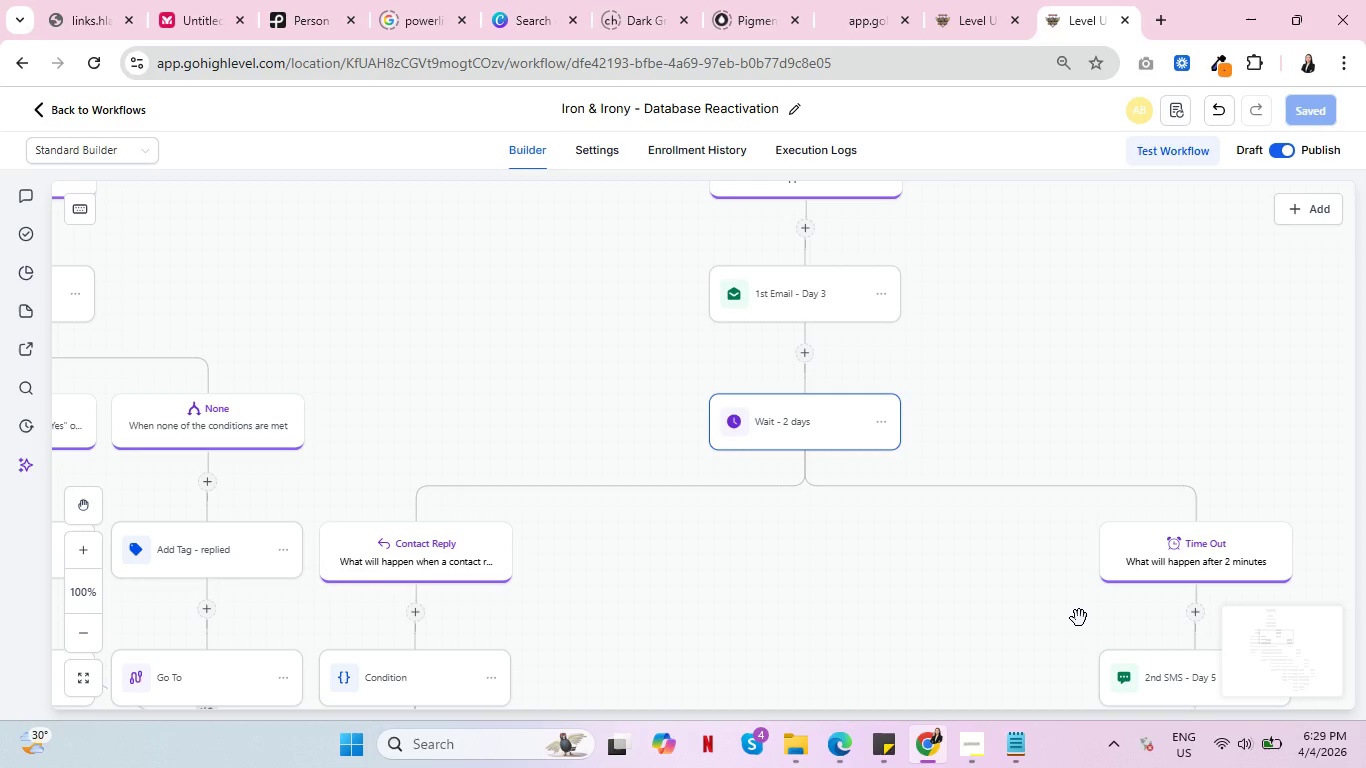 
left_click_drag(start_coordinate=[490, 315], to_coordinate=[741, 673])
 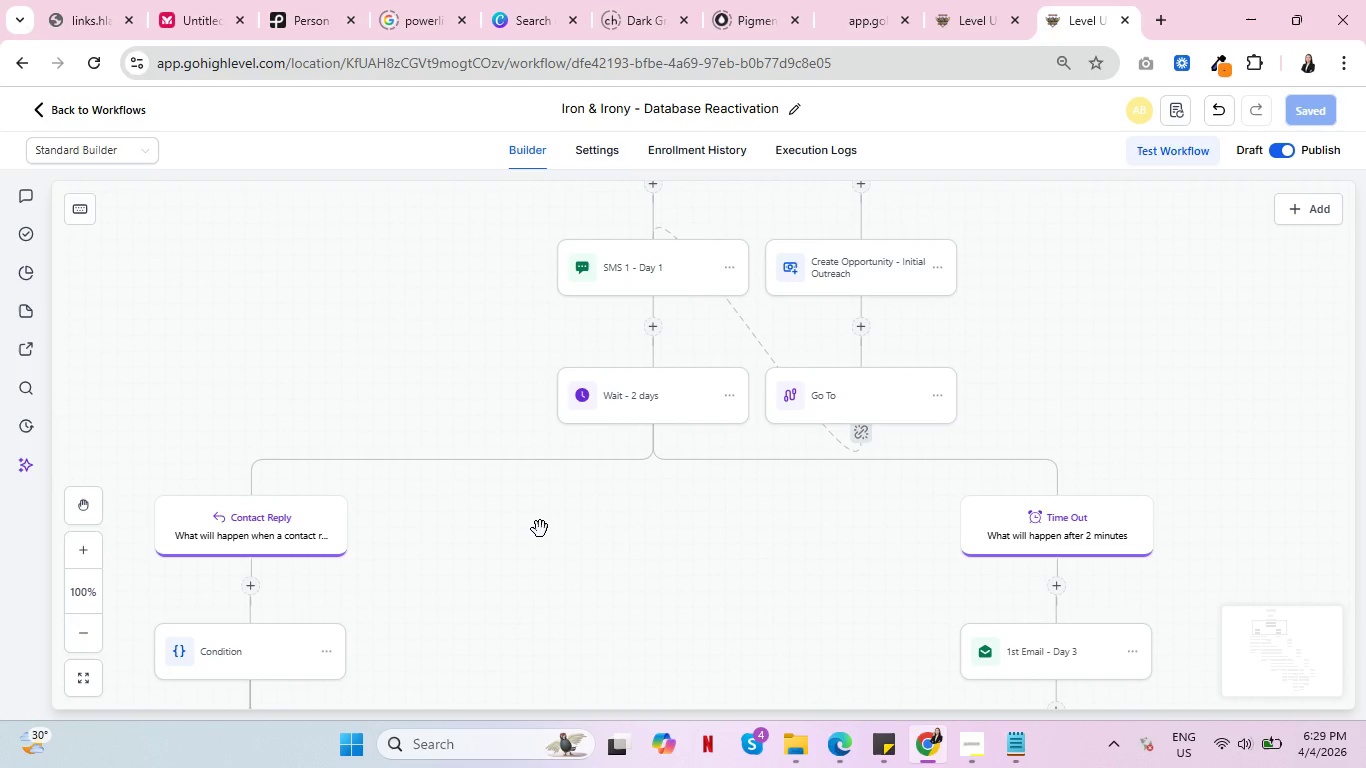 
wait(5.2)
 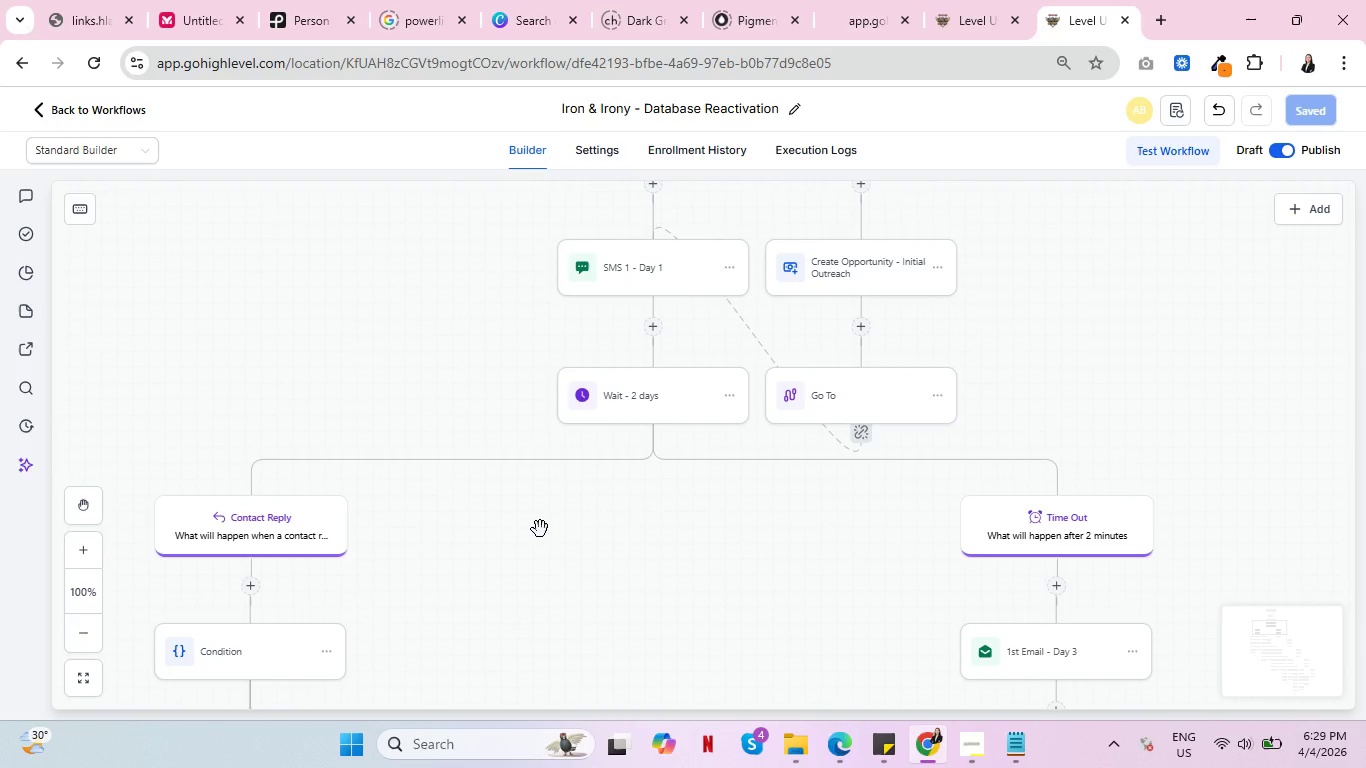 
left_click_drag(start_coordinate=[400, 346], to_coordinate=[479, 647])
 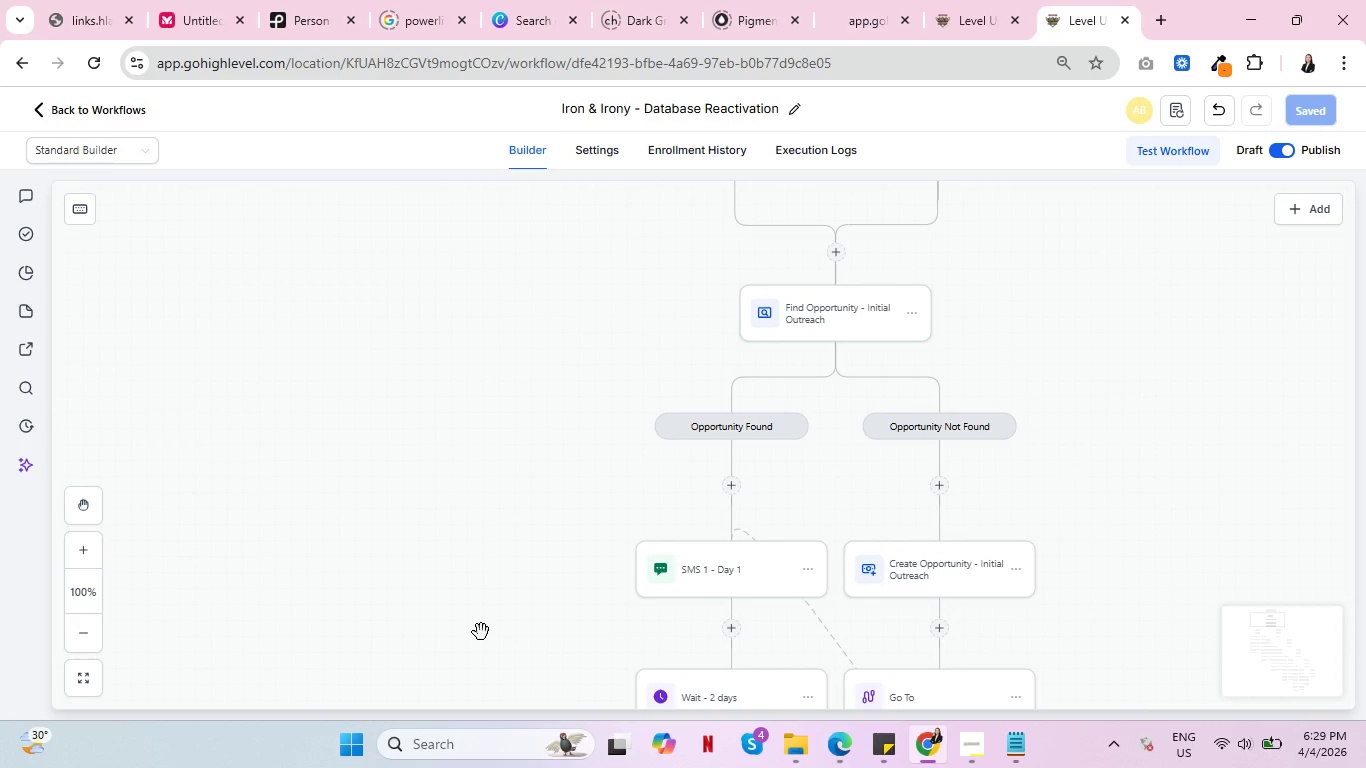 
wait(8.69)
 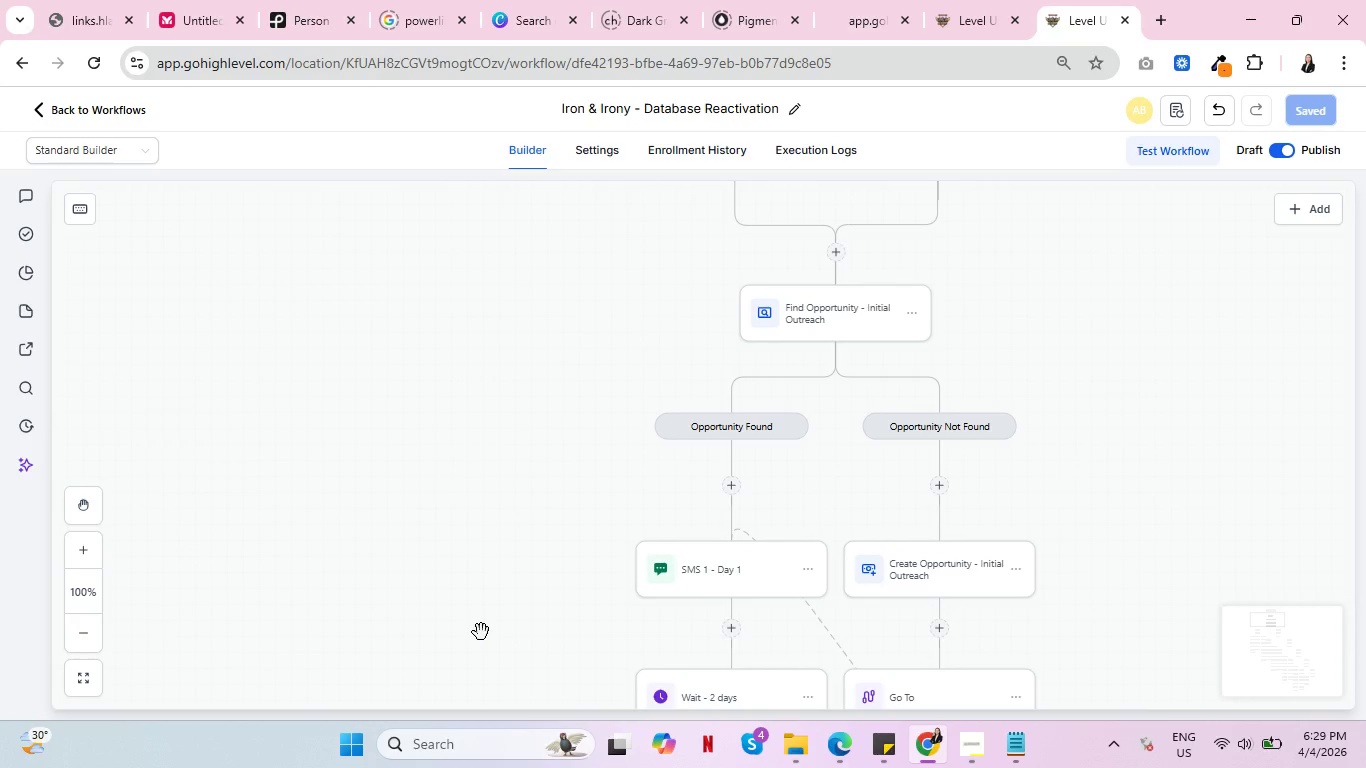 
left_click_drag(start_coordinate=[529, 448], to_coordinate=[475, 687])
 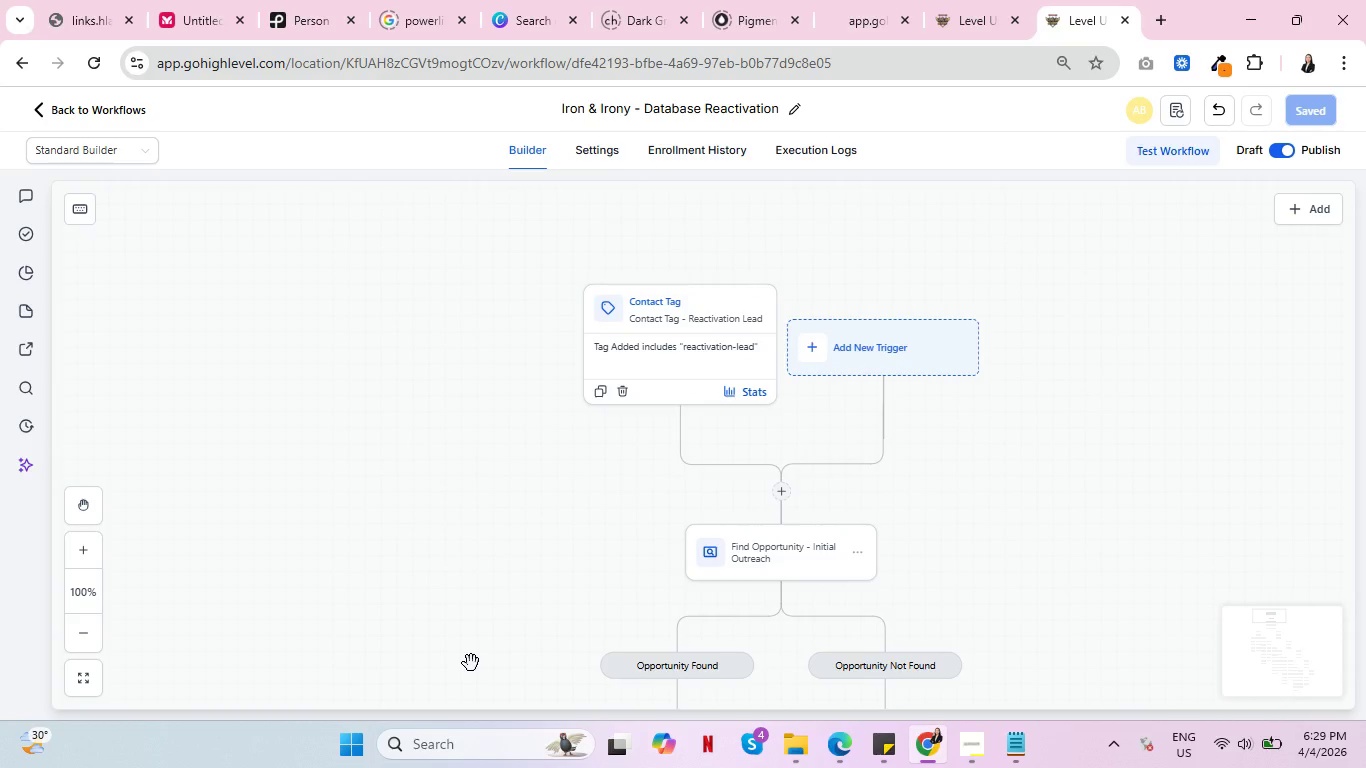 
wait(13.64)
 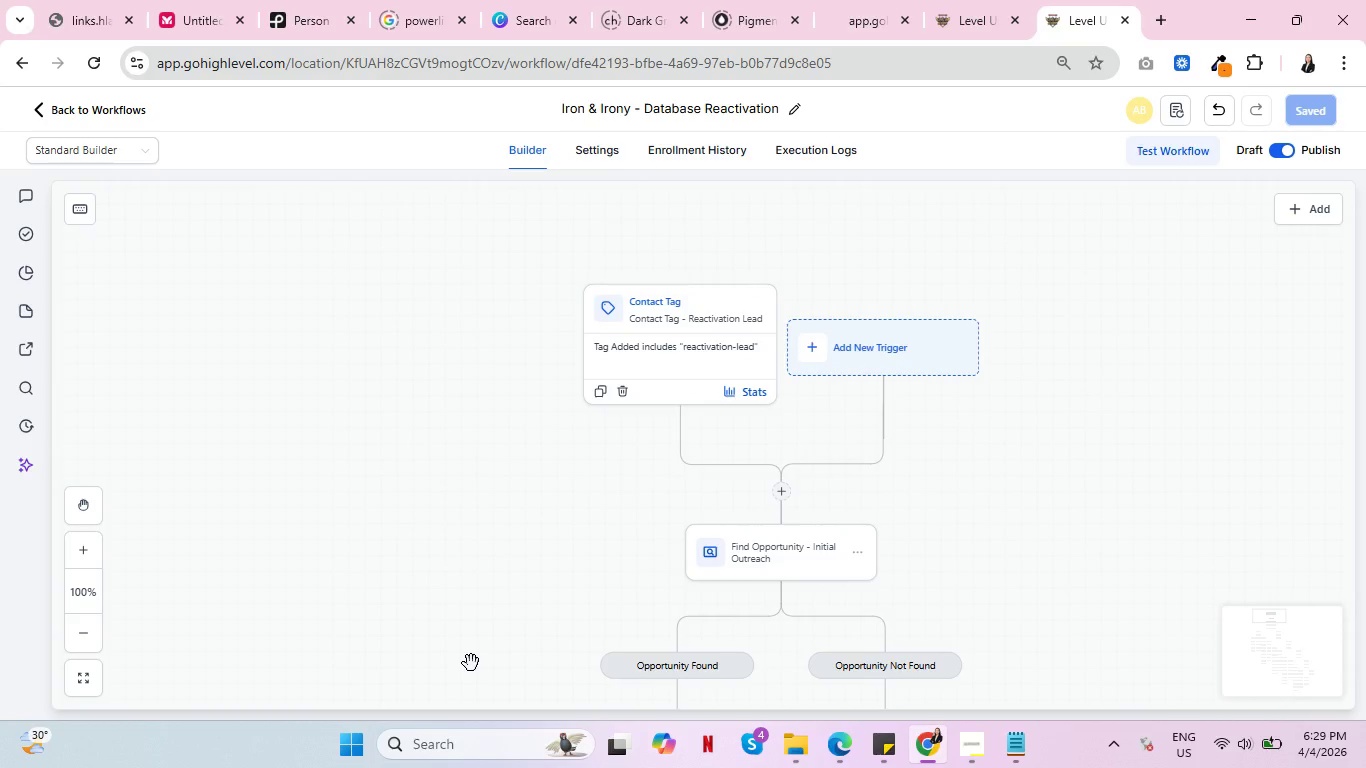 
left_click_drag(start_coordinate=[462, 631], to_coordinate=[532, 424])
 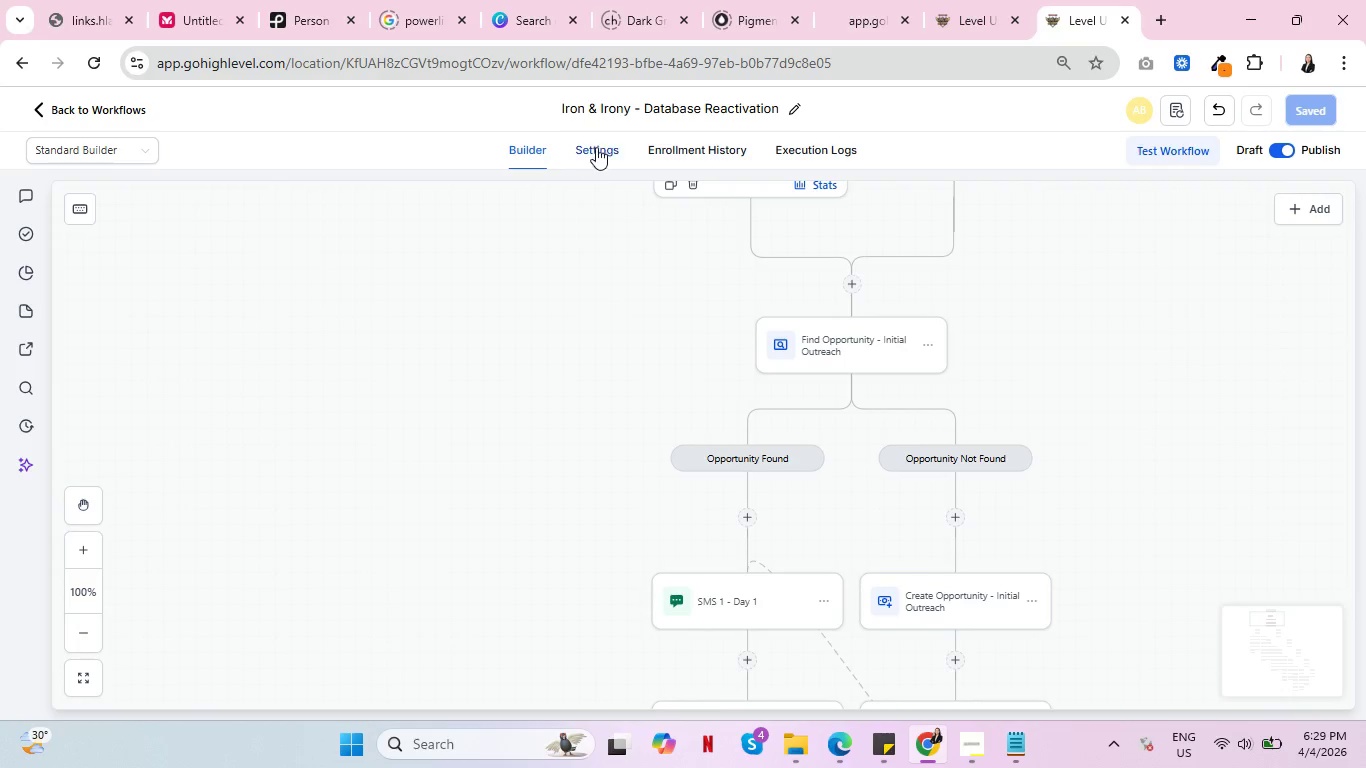 
left_click([598, 143])
 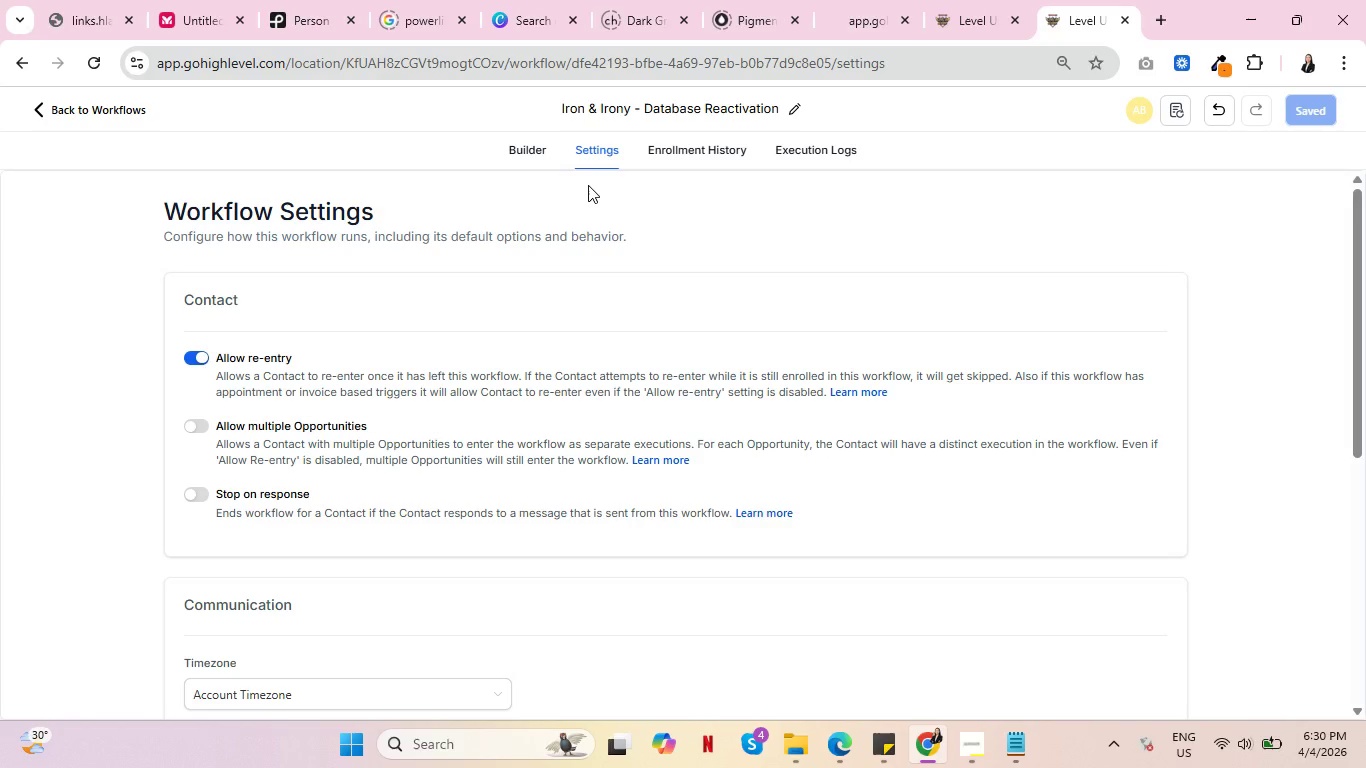 
wait(21.44)
 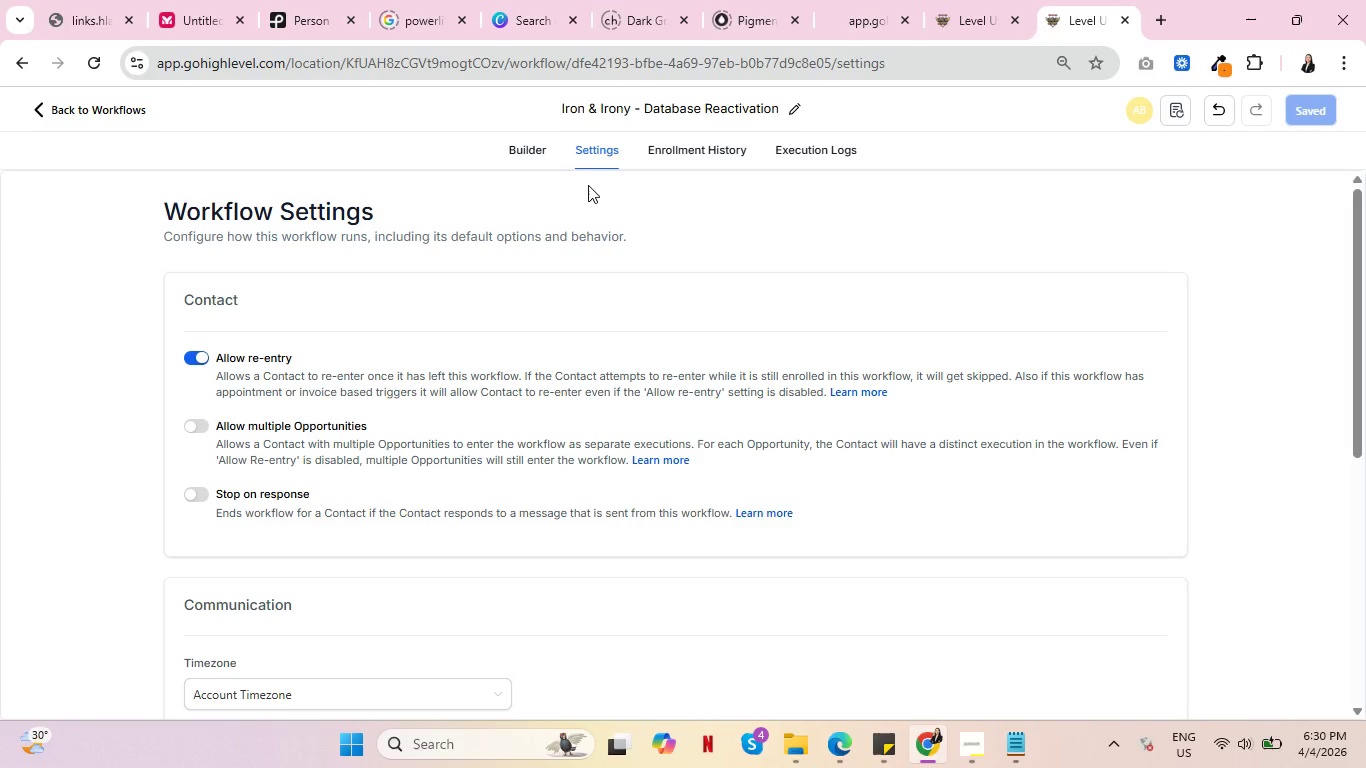 
scroll: coordinate [561, 460], scroll_direction: down, amount: 7.0
 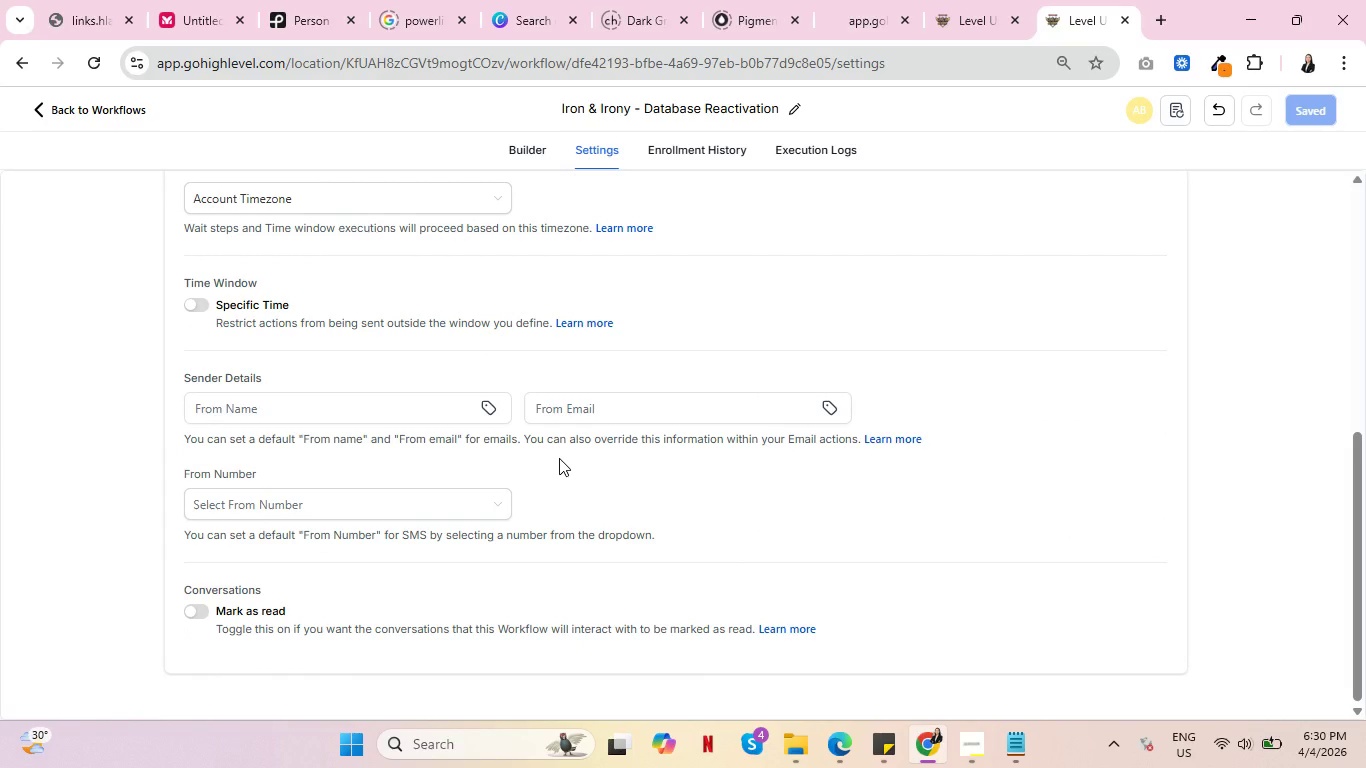 
scroll: coordinate [552, 458], scroll_direction: up, amount: 3.0
 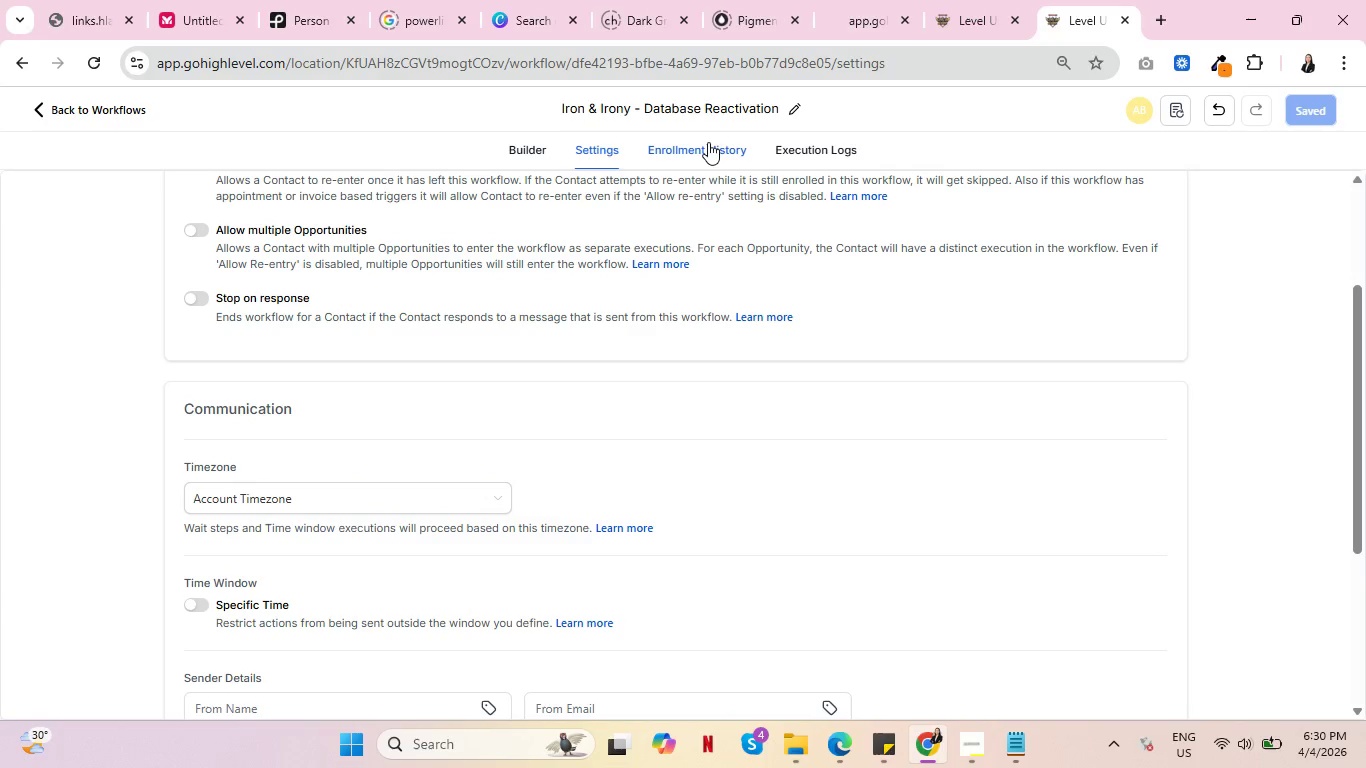 
left_click([708, 142])
 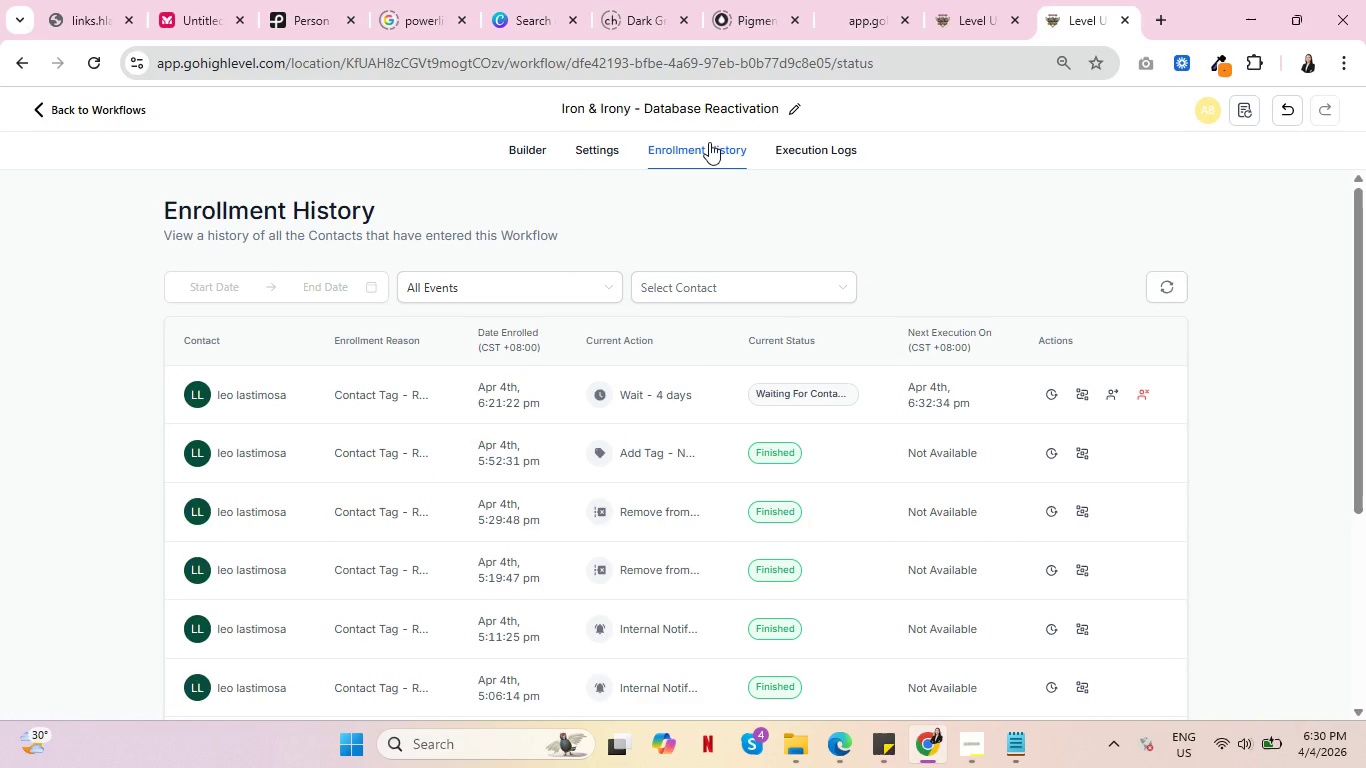 
wait(8.89)
 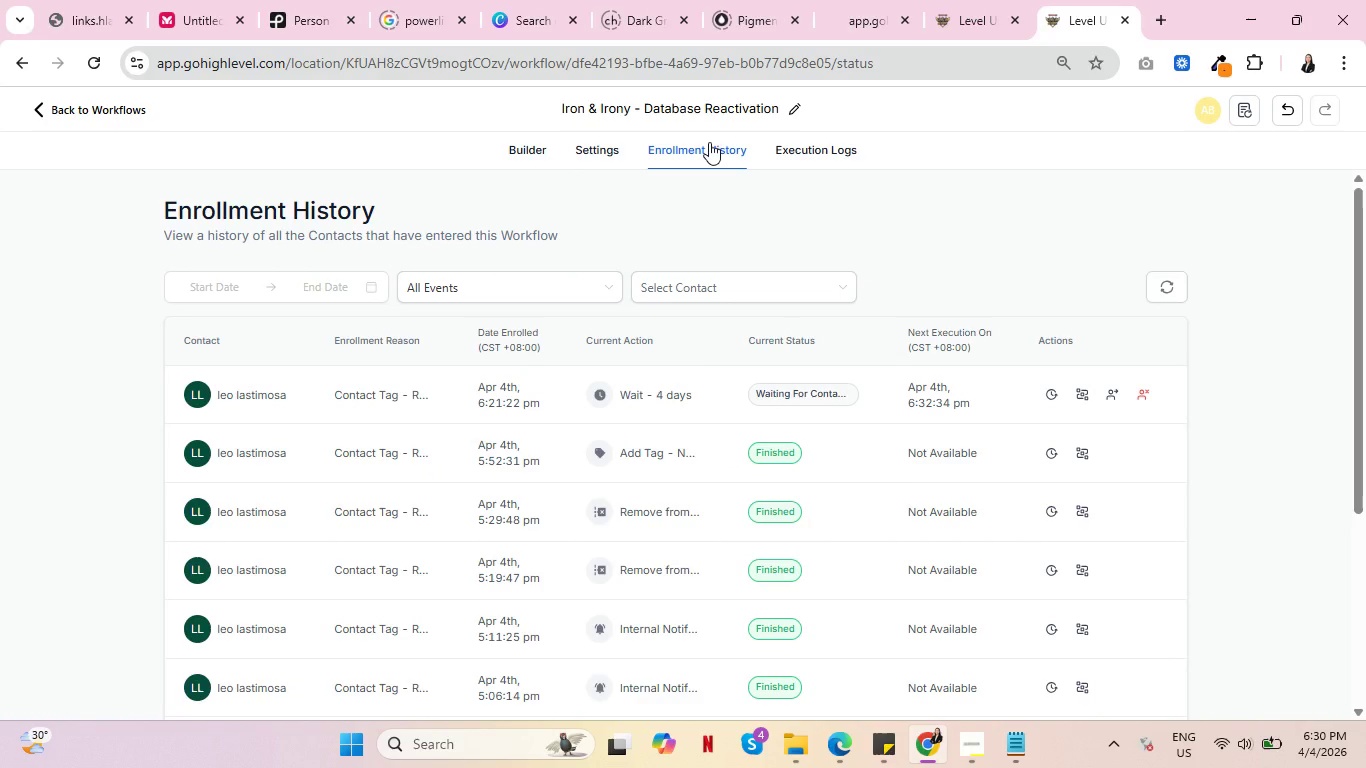 
scroll: coordinate [899, 171], scroll_direction: down, amount: 2.0
 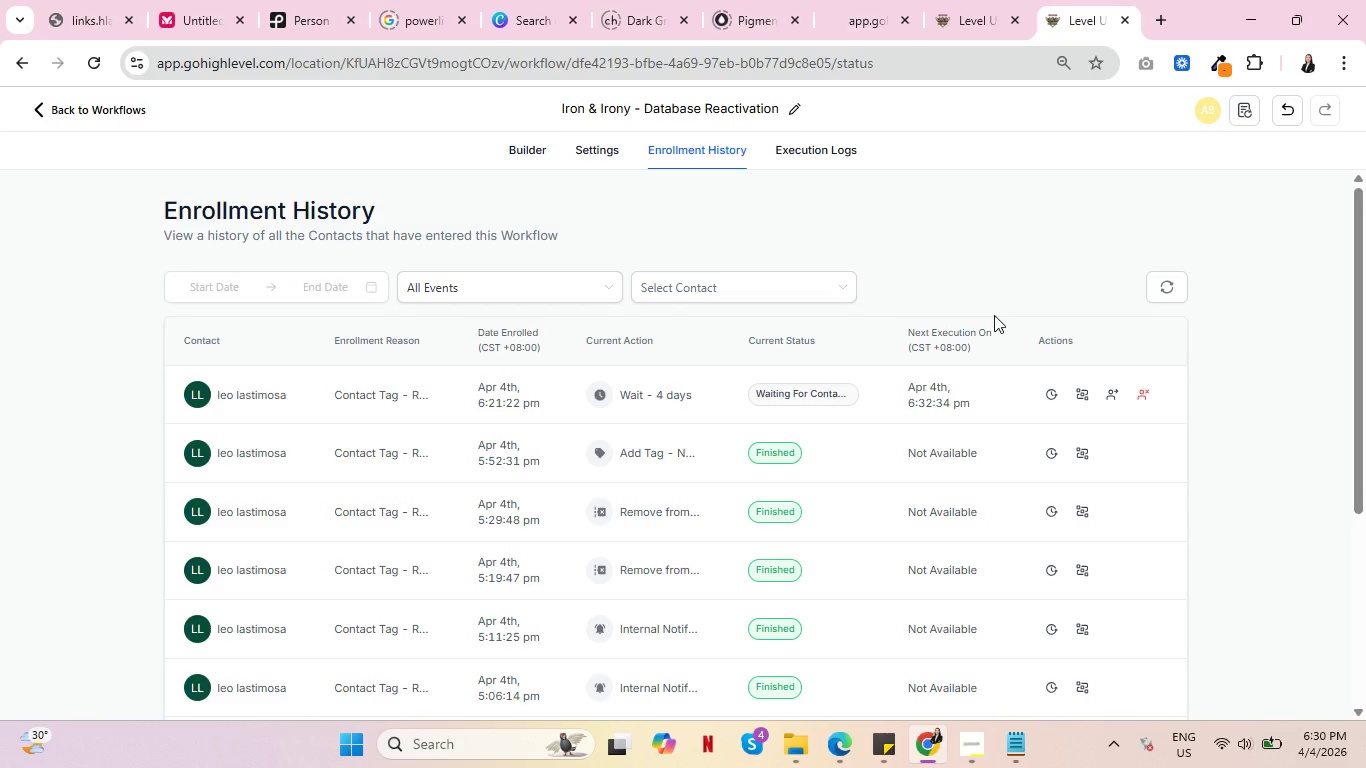 
scroll: coordinate [995, 316], scroll_direction: up, amount: 3.0
 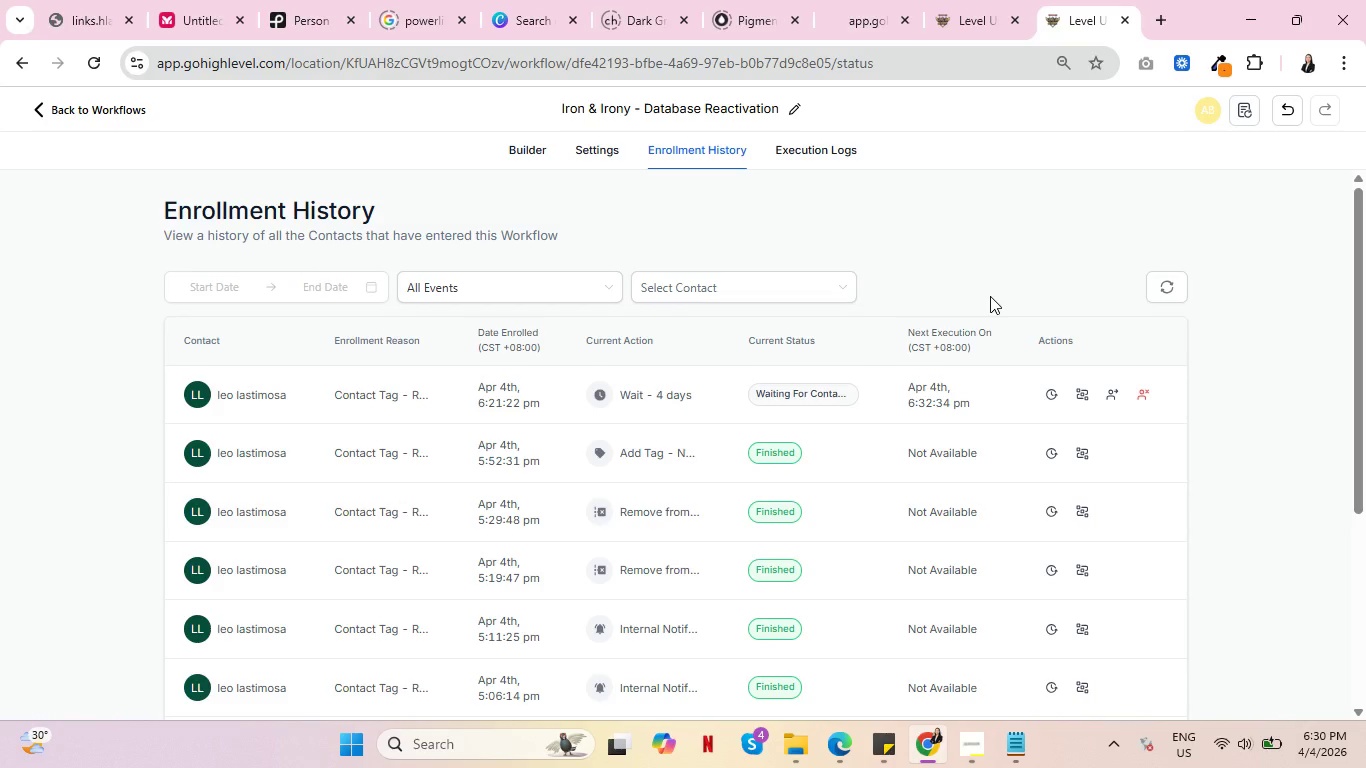 
wait(15.39)
 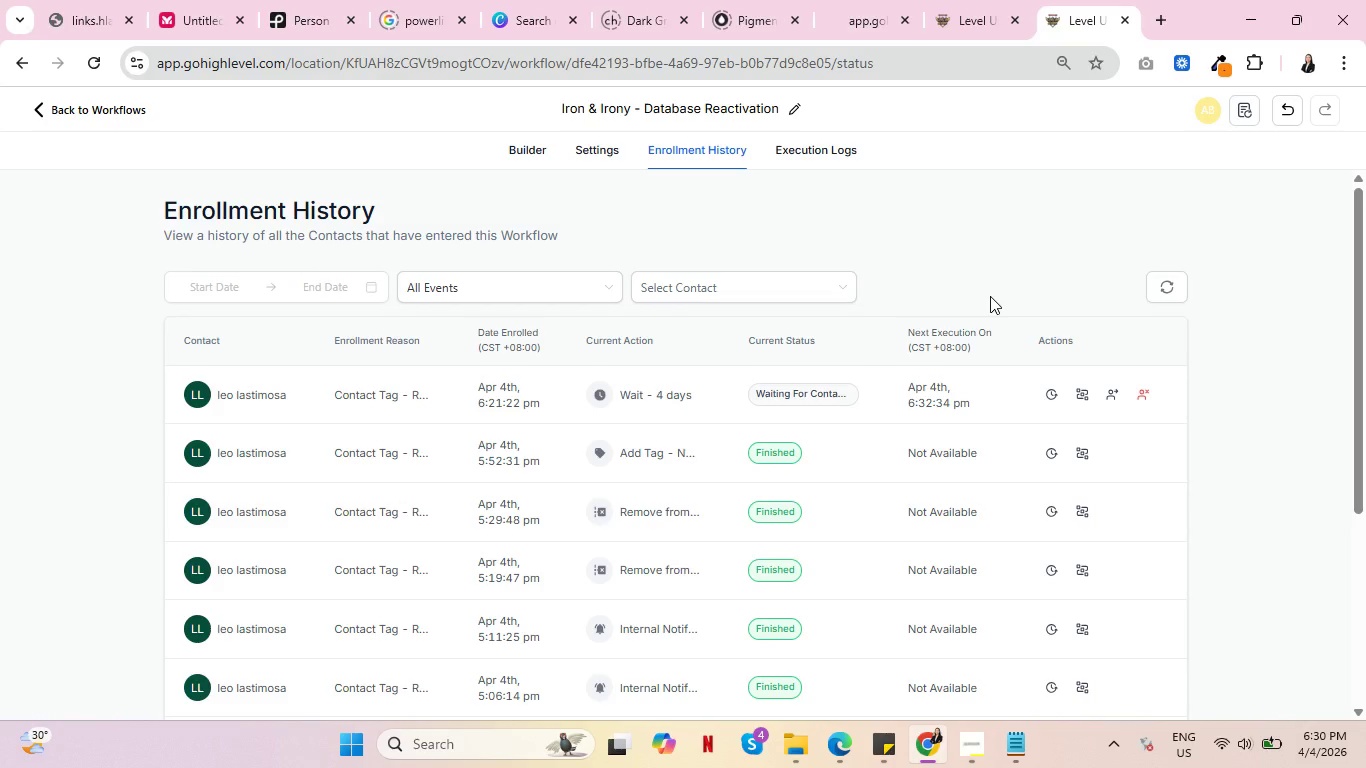 
left_click([594, 143])
 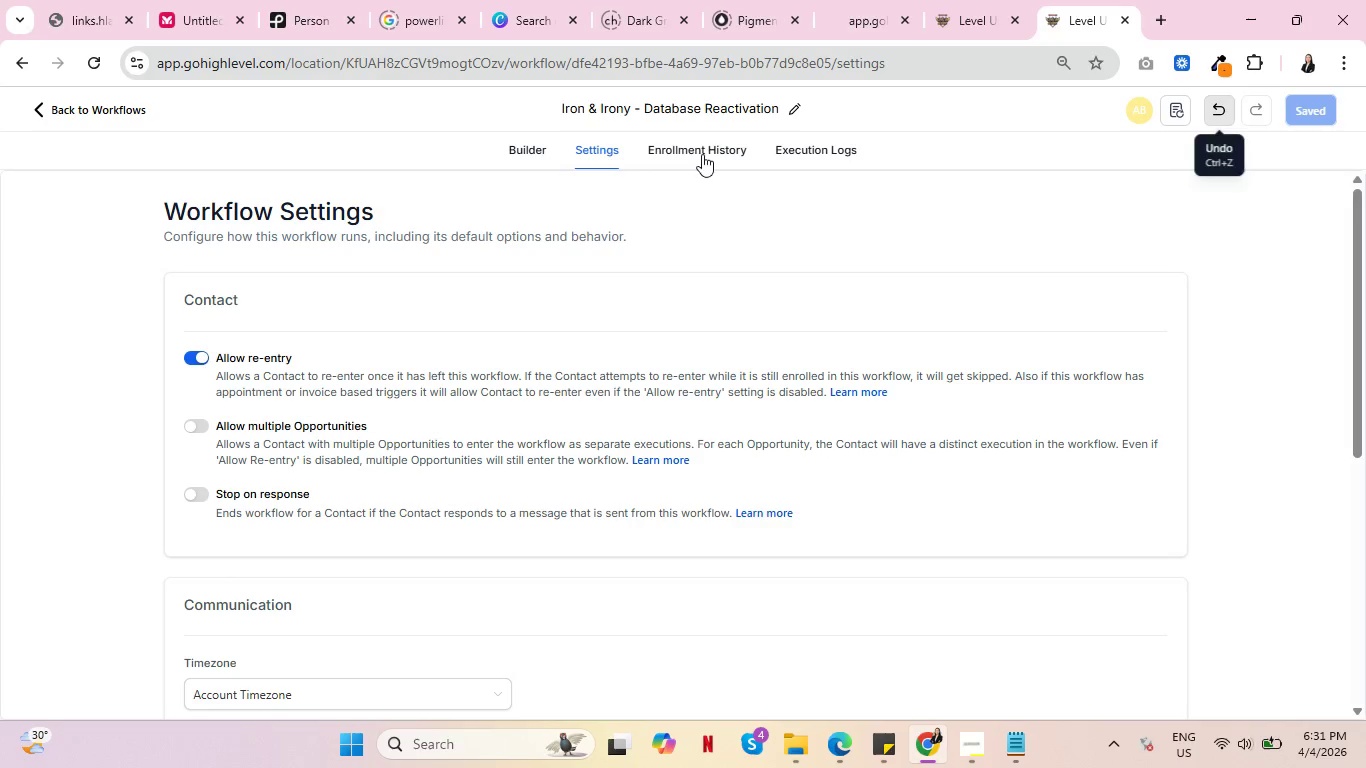 
wait(17.88)
 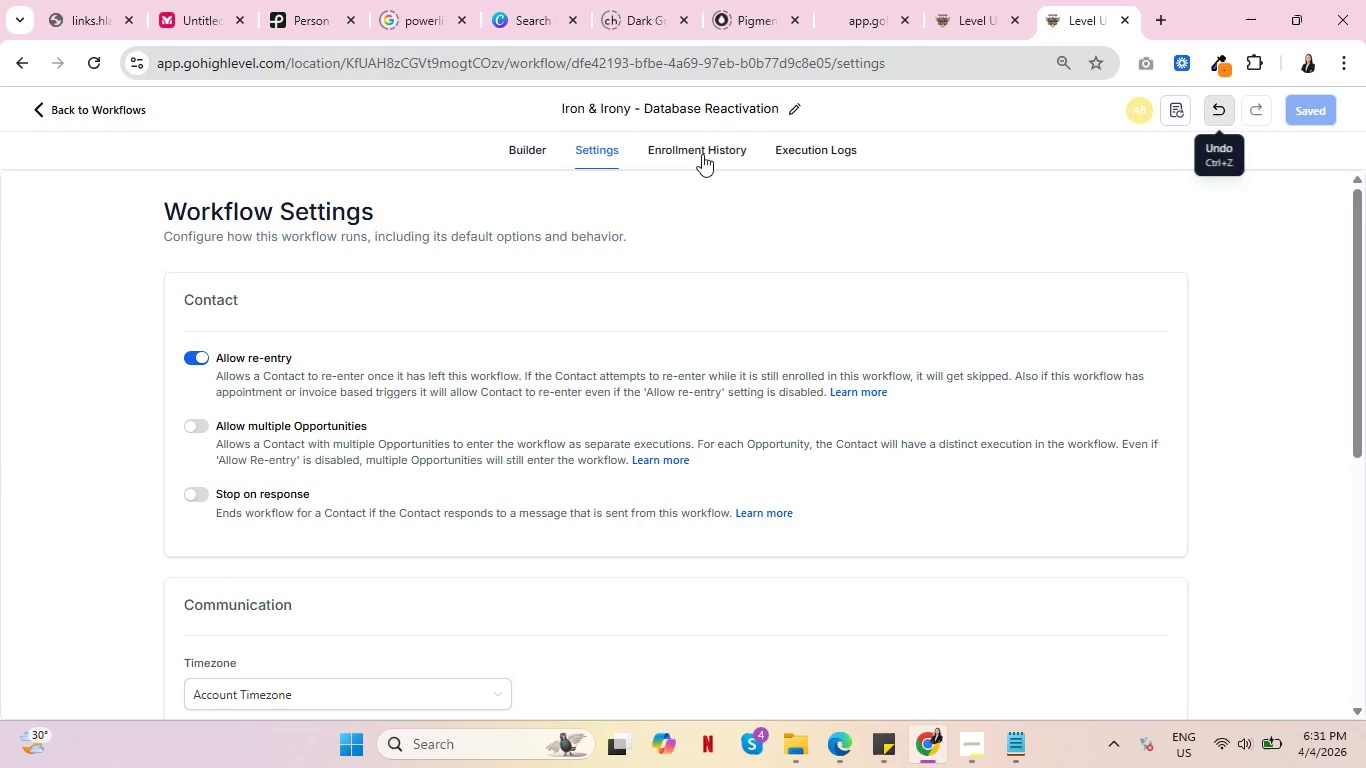 
left_click([1004, 0])
 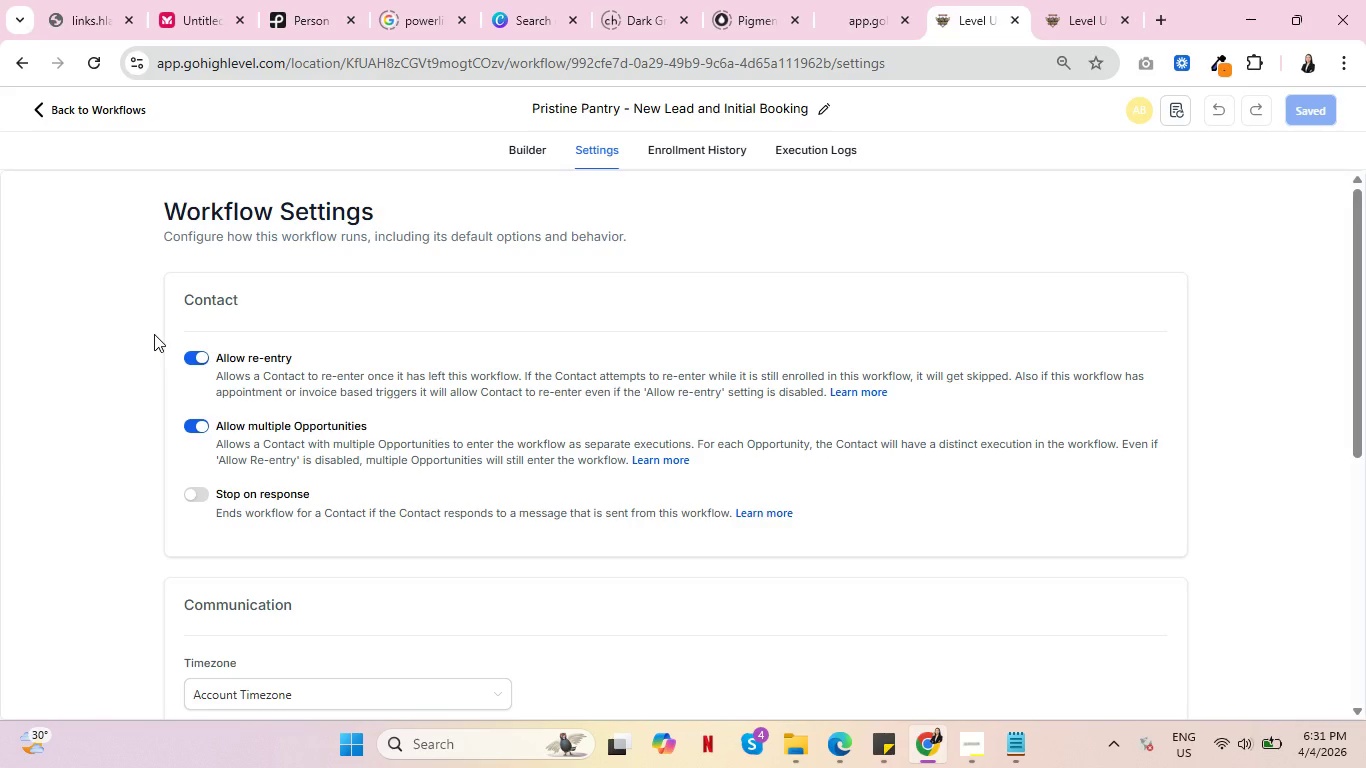 
left_click([41, 118])
 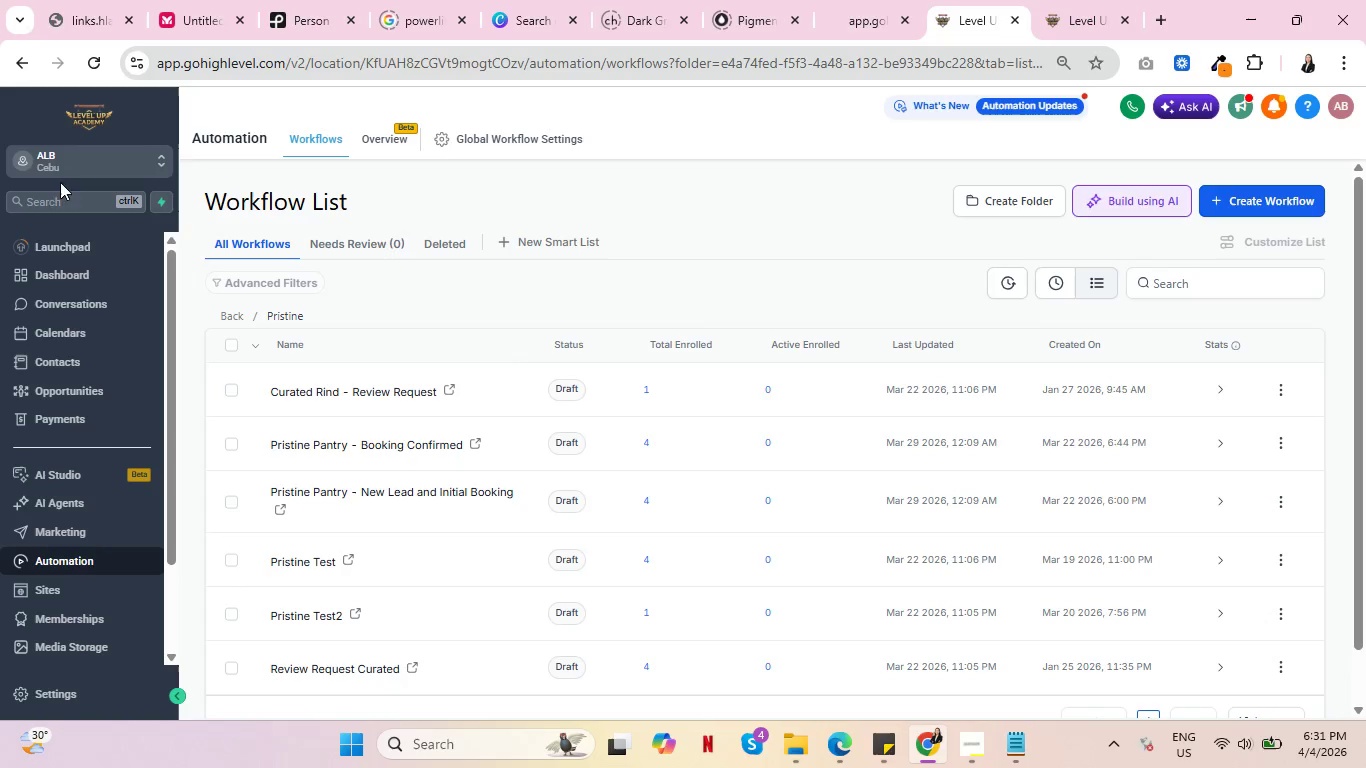 
wait(17.77)
 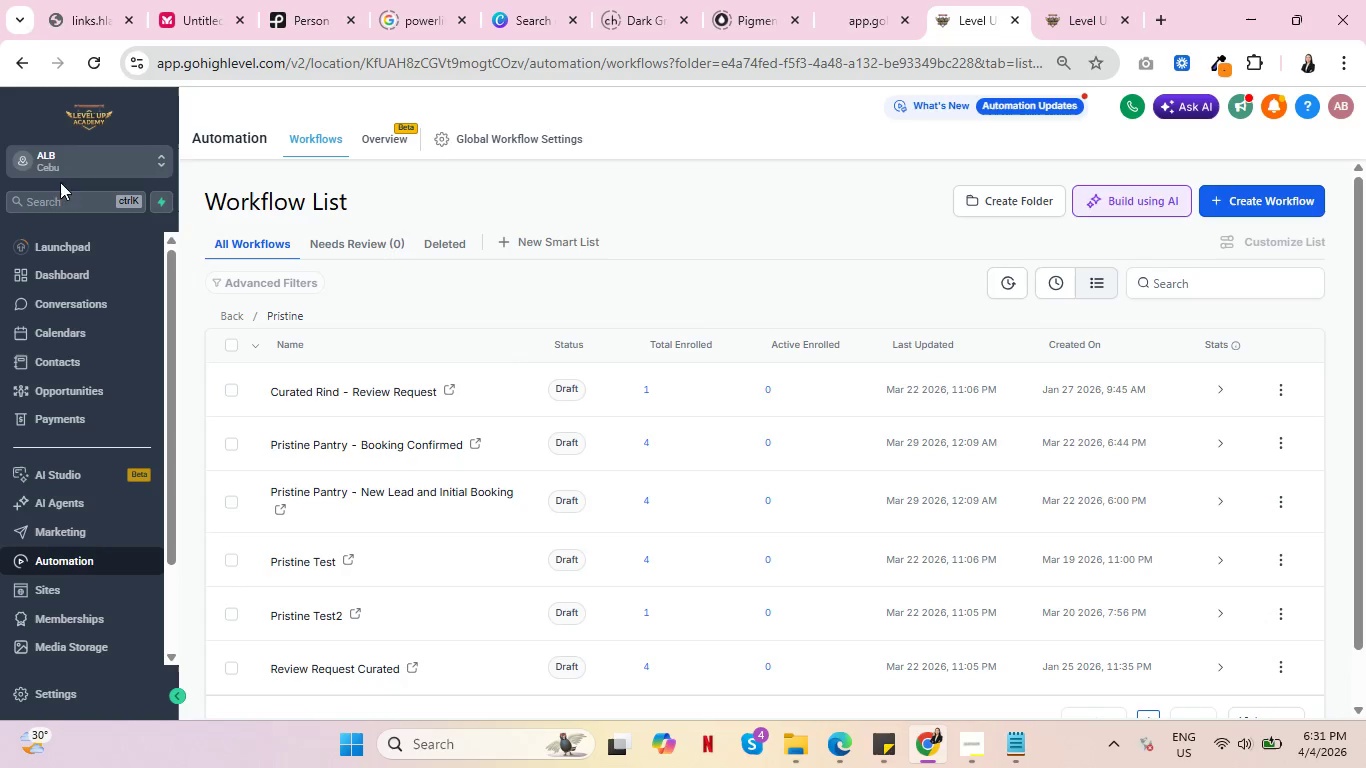 
left_click([237, 319])
 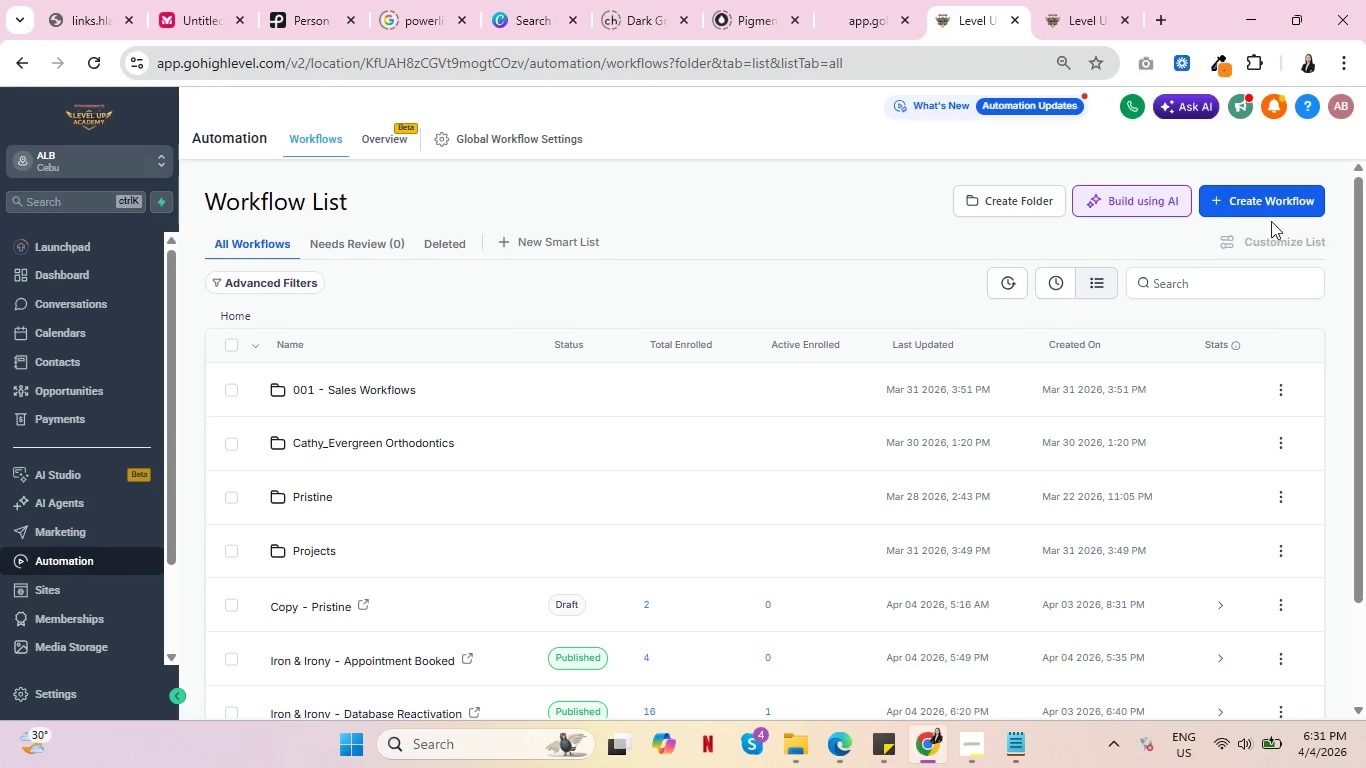 
left_click([1276, 202])
 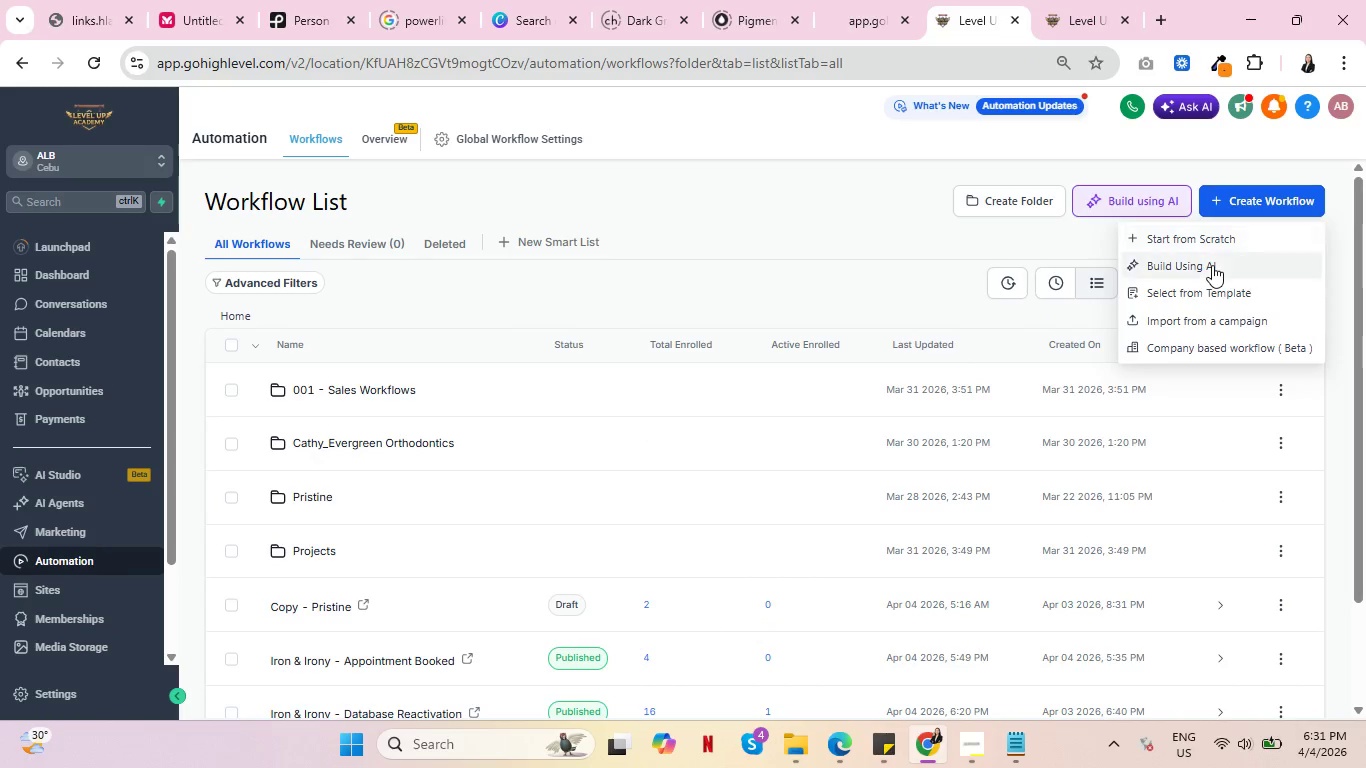 
left_click([1215, 233])
 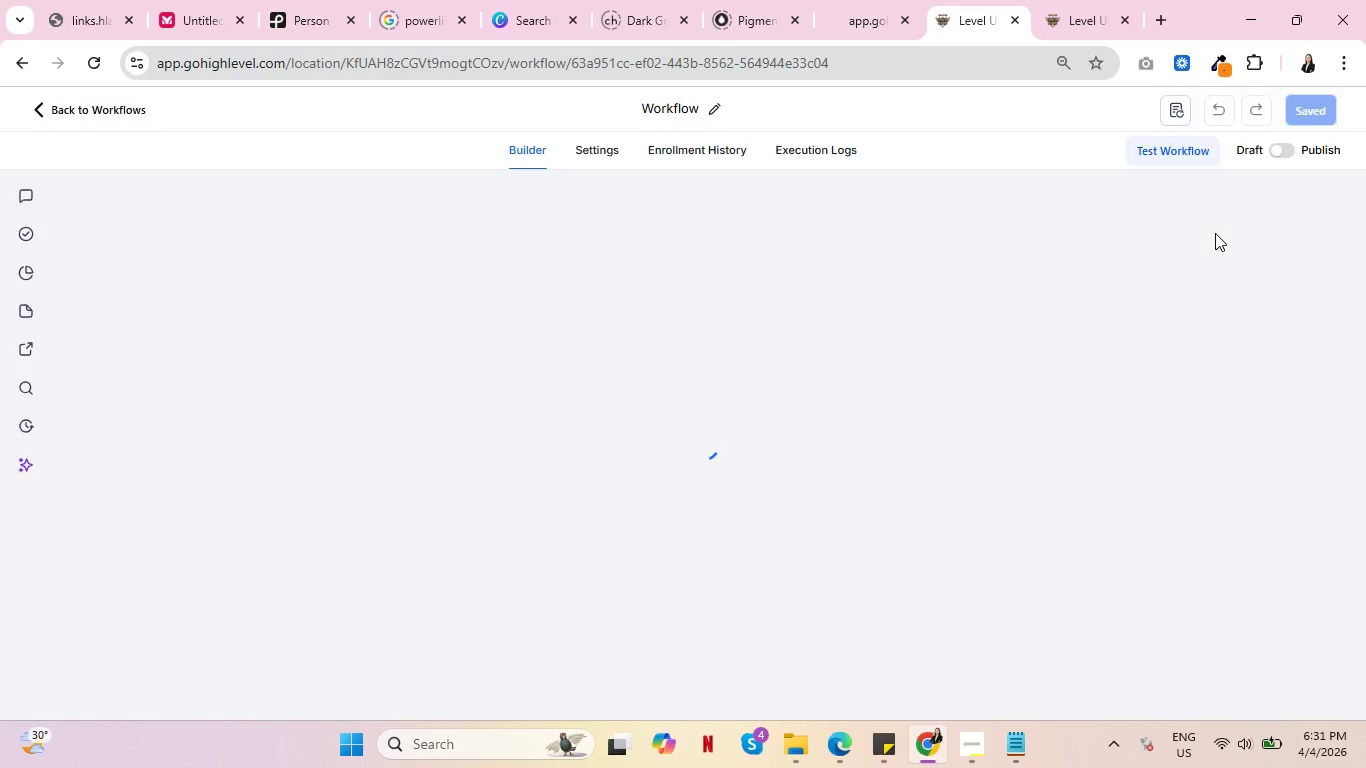 
wait(9.25)
 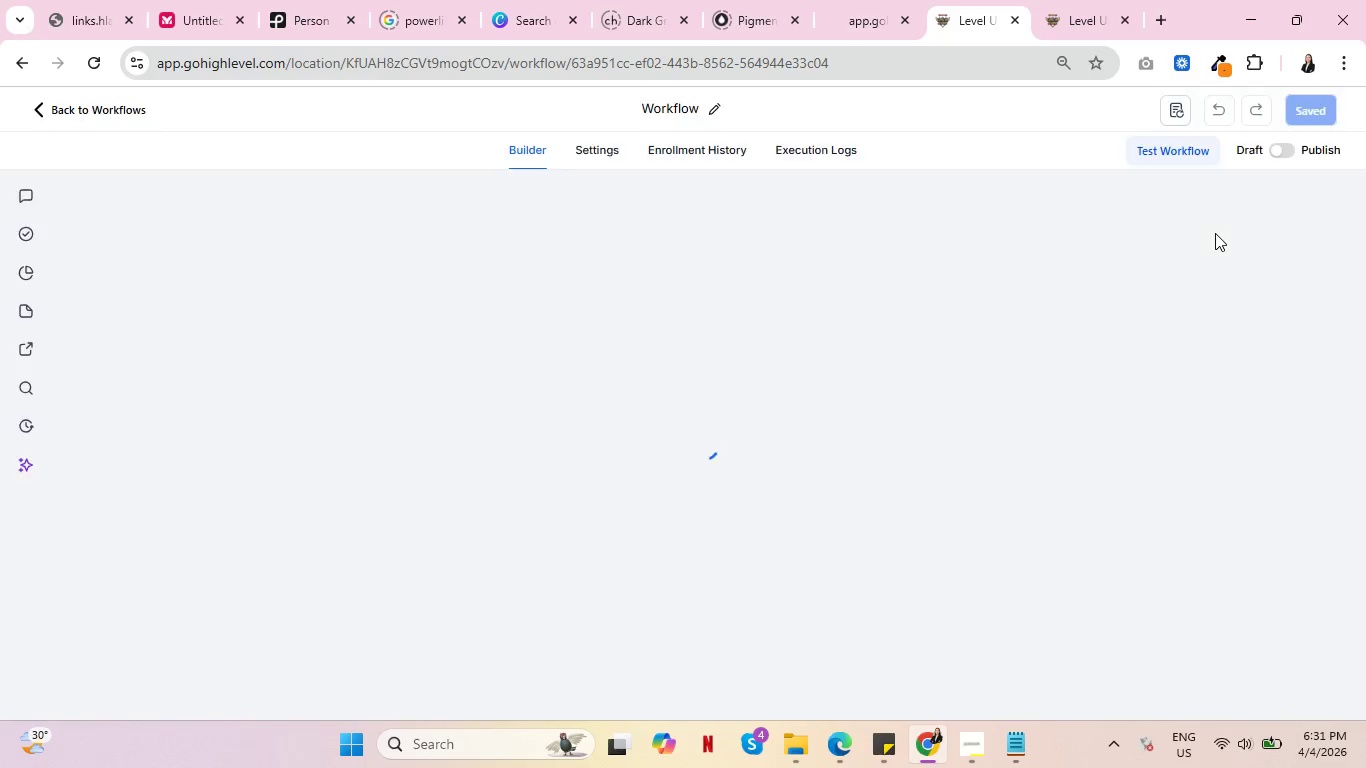 
scroll: coordinate [1131, 294], scroll_direction: down, amount: 2.0
 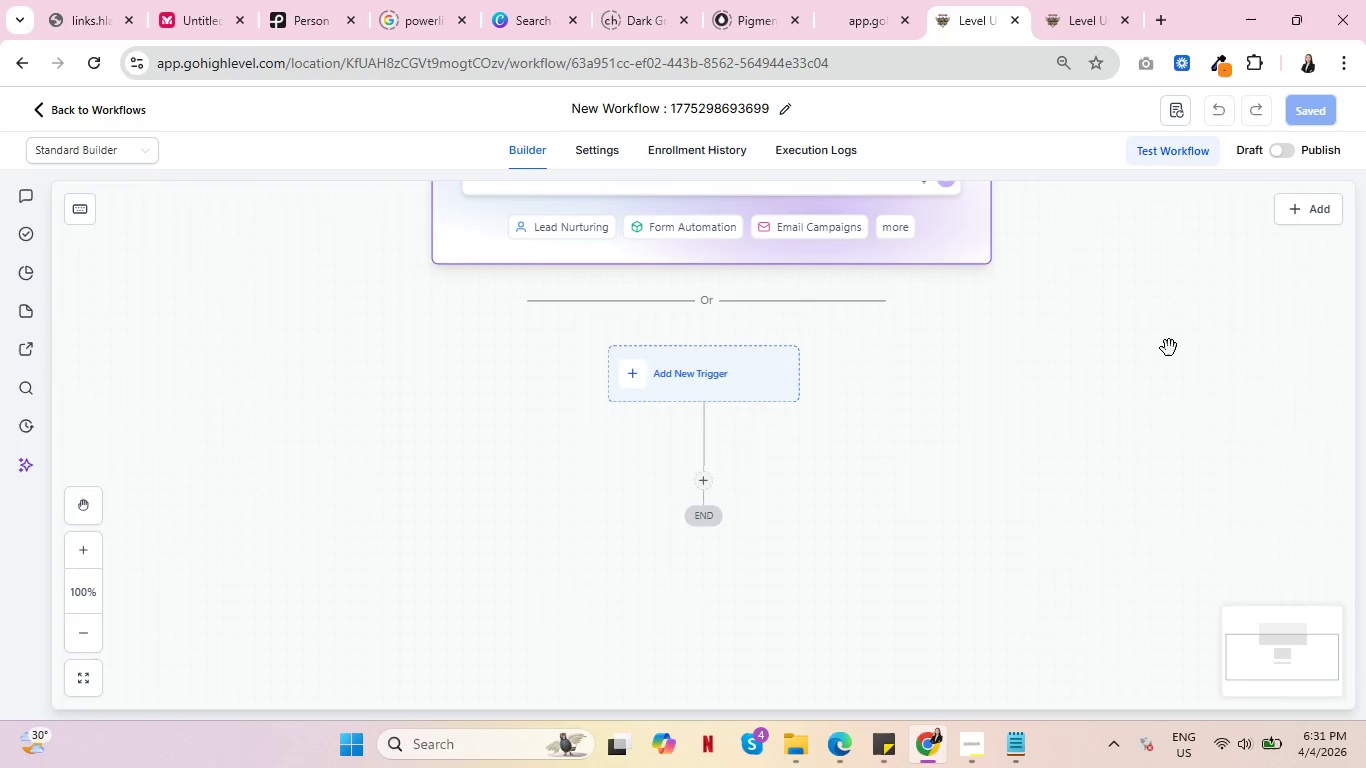 
scroll: coordinate [1165, 344], scroll_direction: up, amount: 2.0
 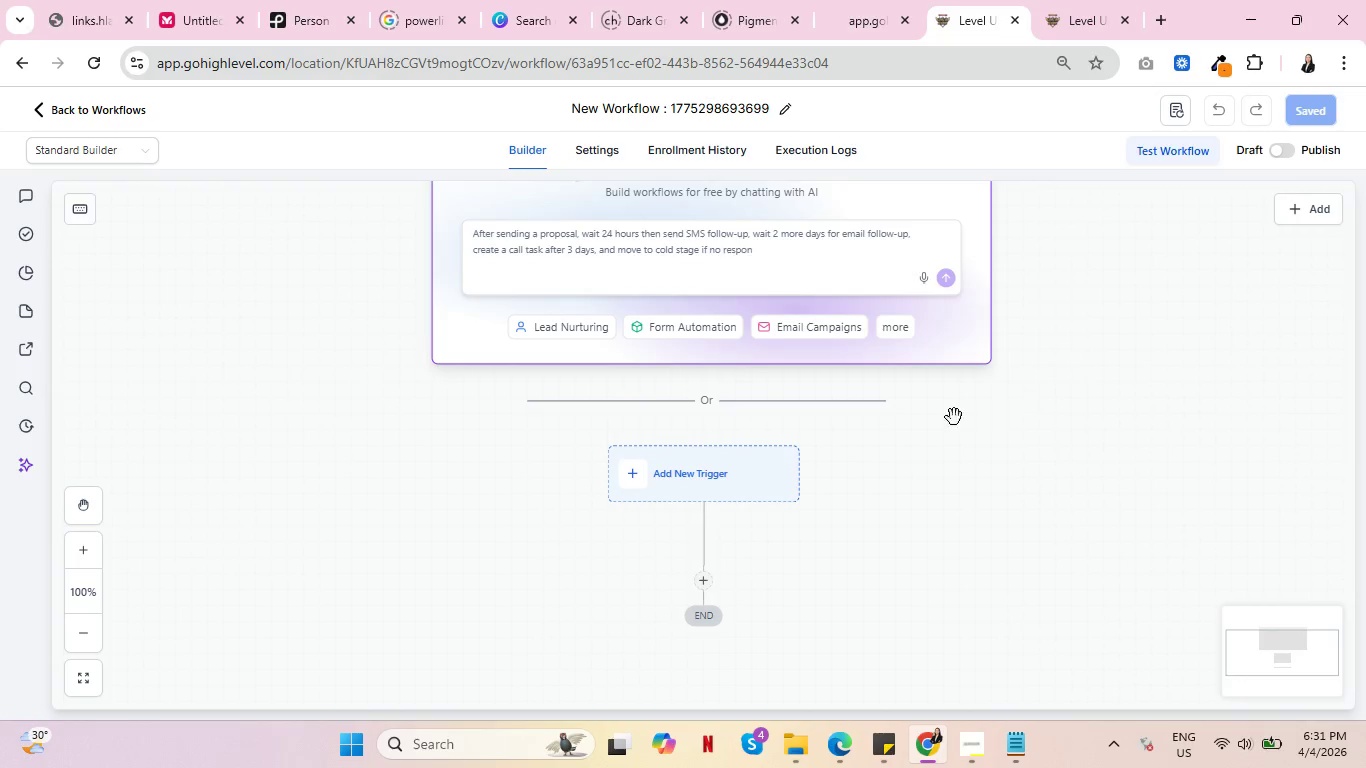 
left_click([727, 459])
 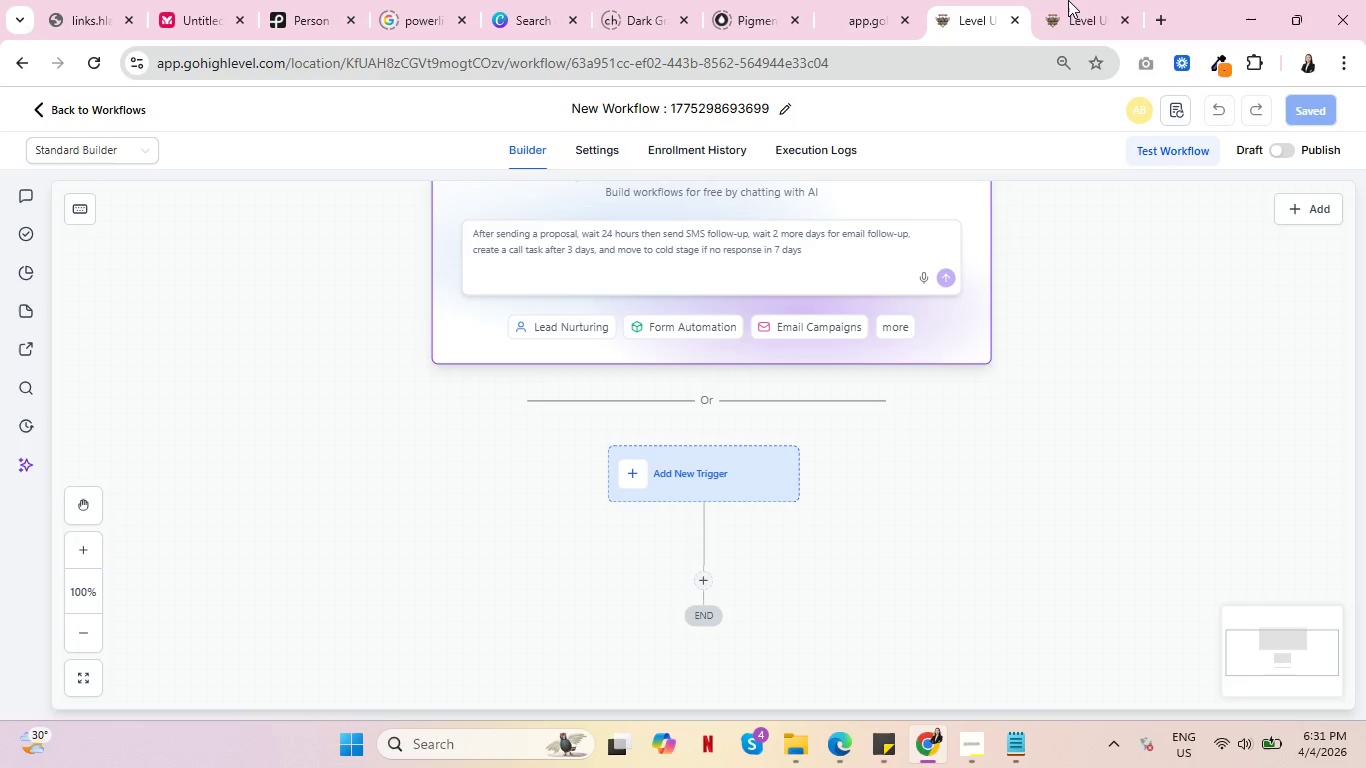 
left_click([1071, 0])
 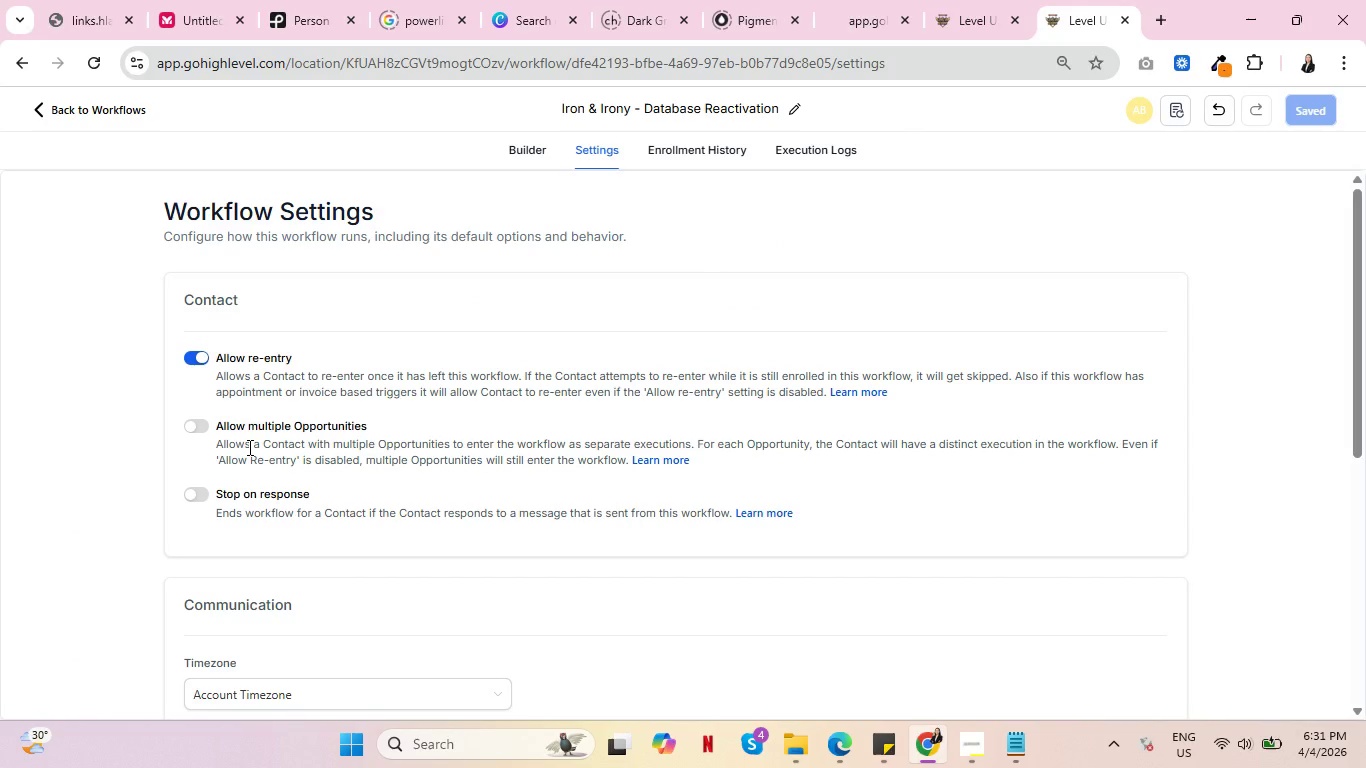 
wait(6.91)
 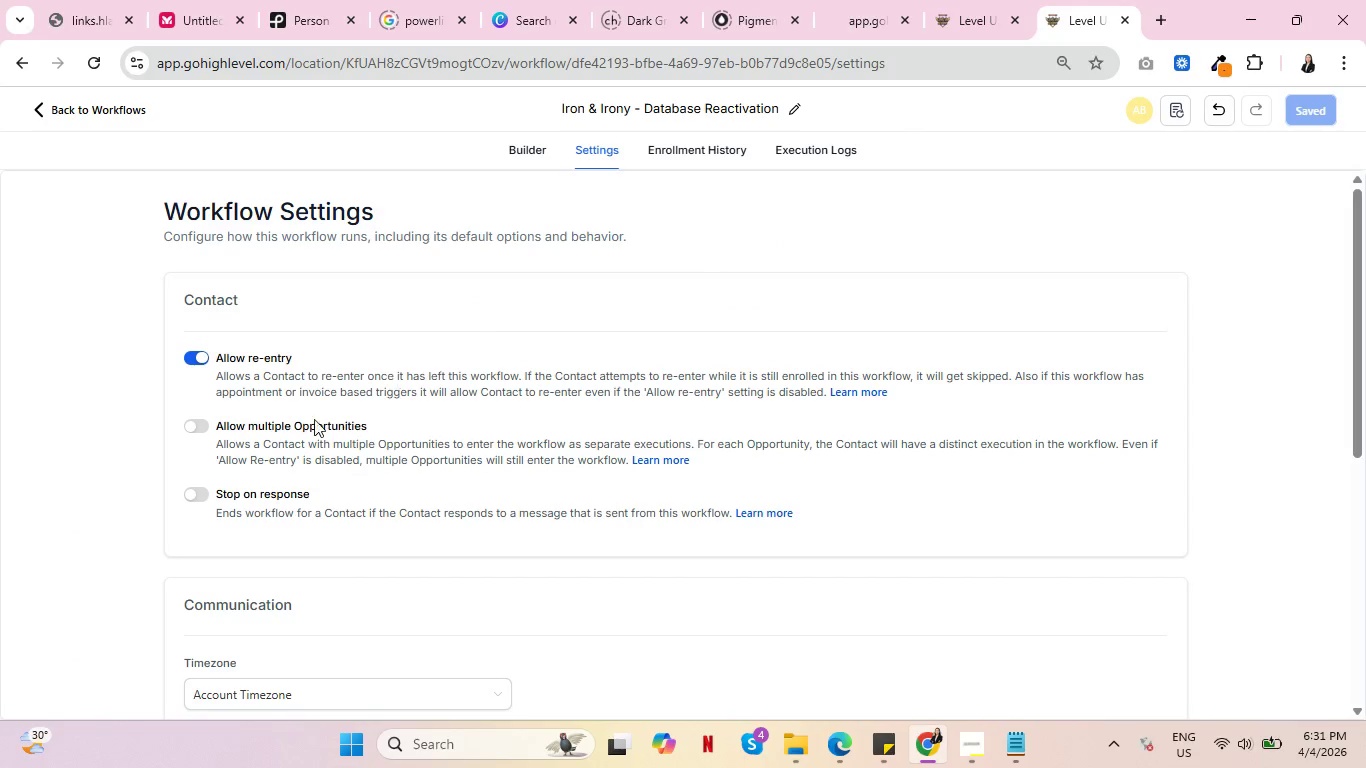 
left_click([201, 500])
 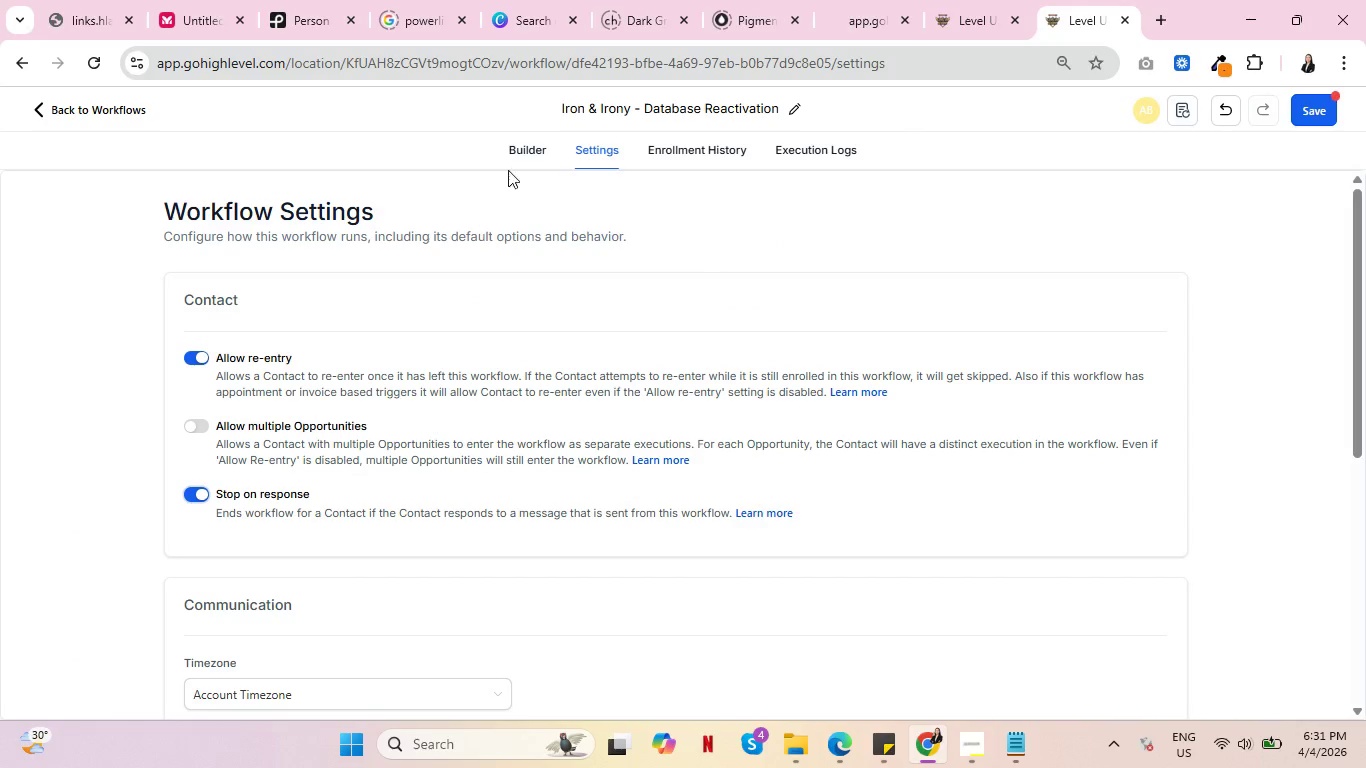 
left_click([518, 149])
 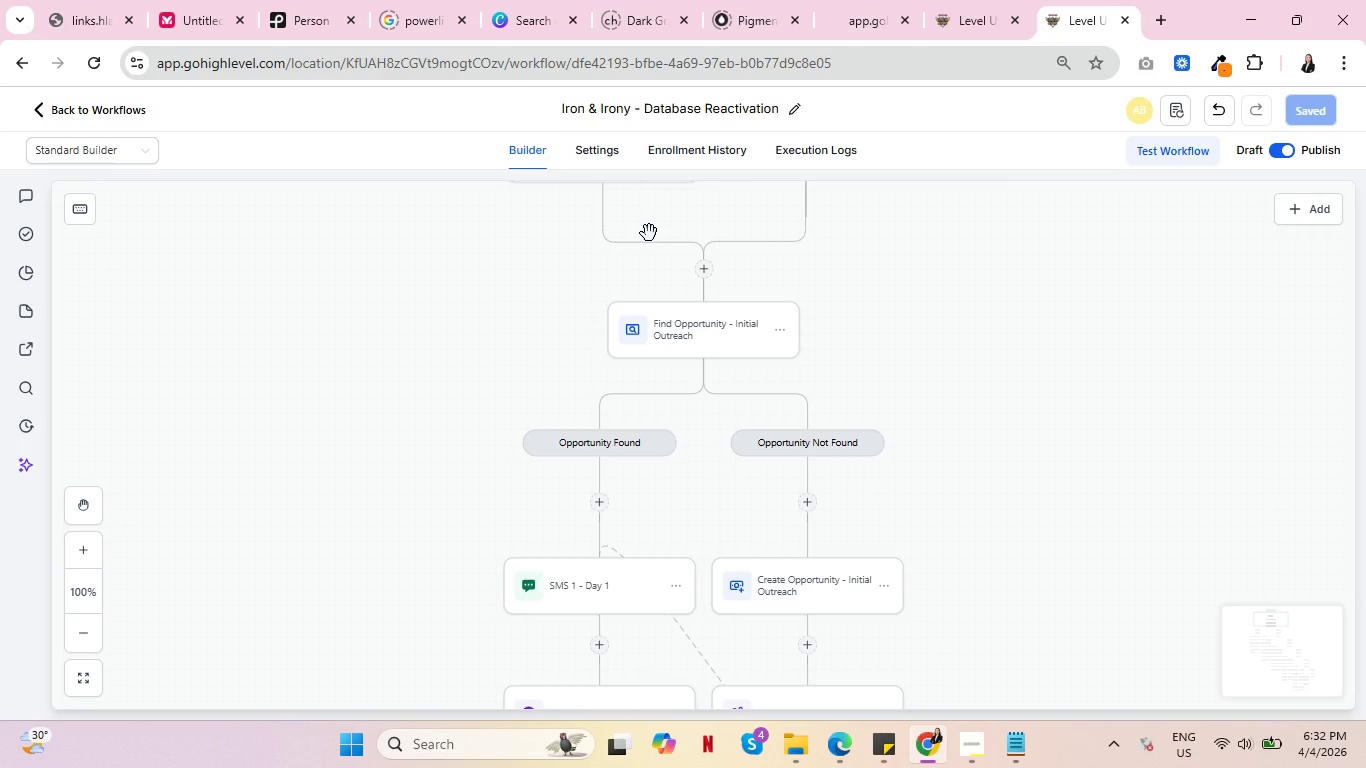 
wait(22.5)
 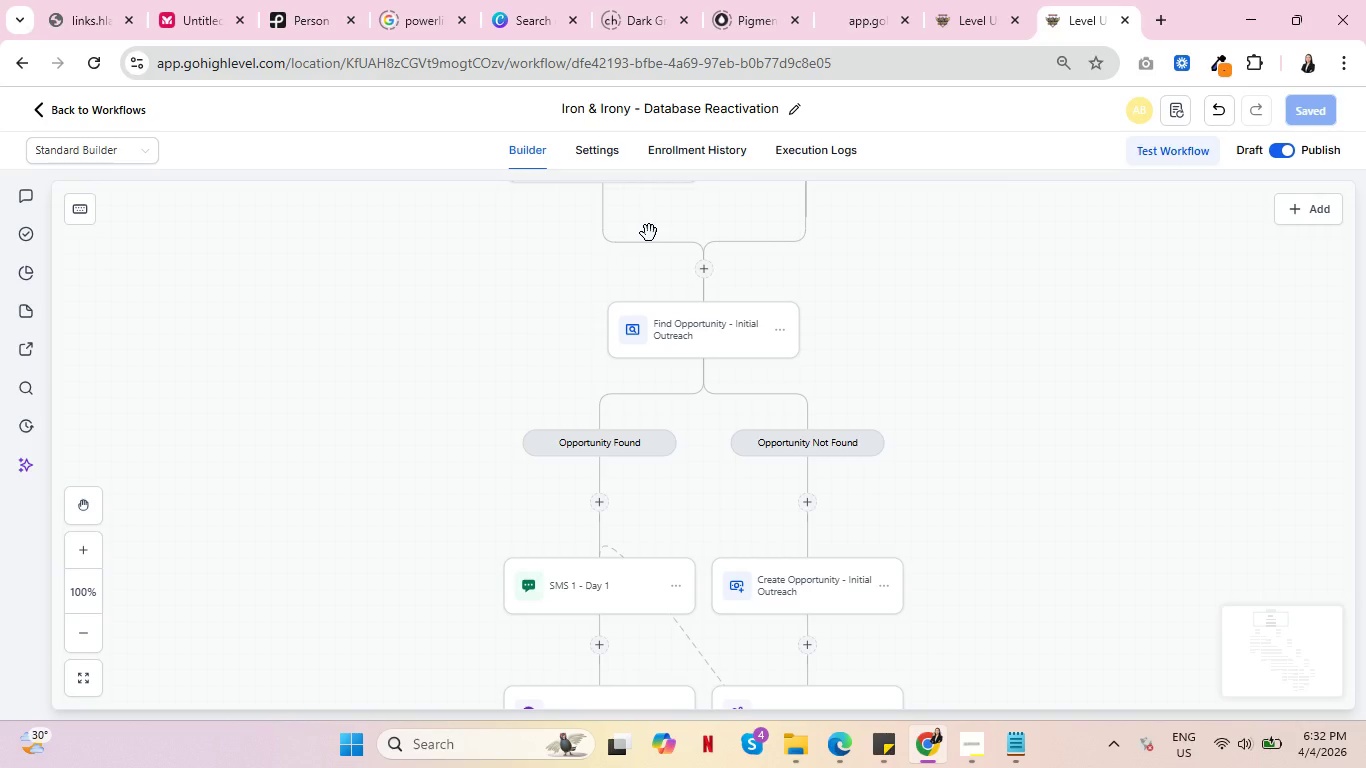 
left_click([946, 0])
 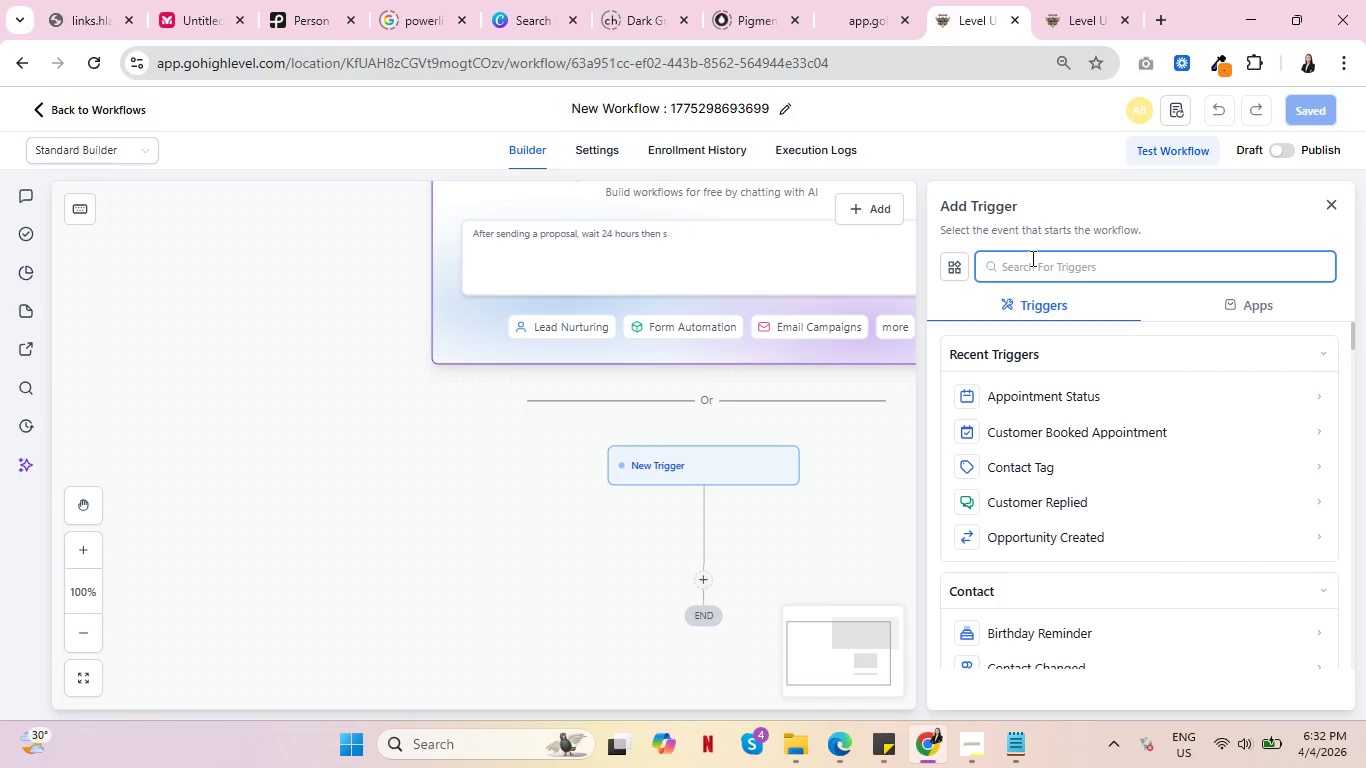 
left_click([1001, 501])
 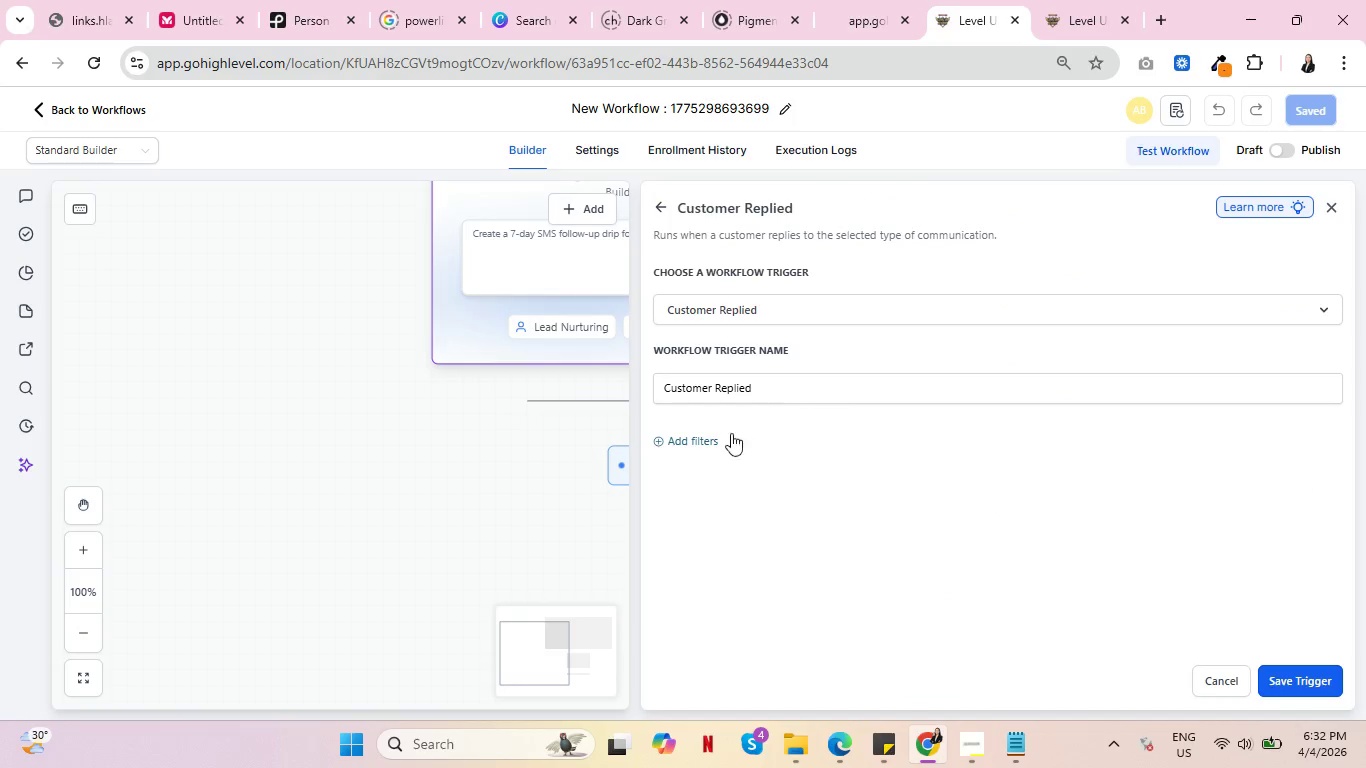 
double_click([694, 447])
 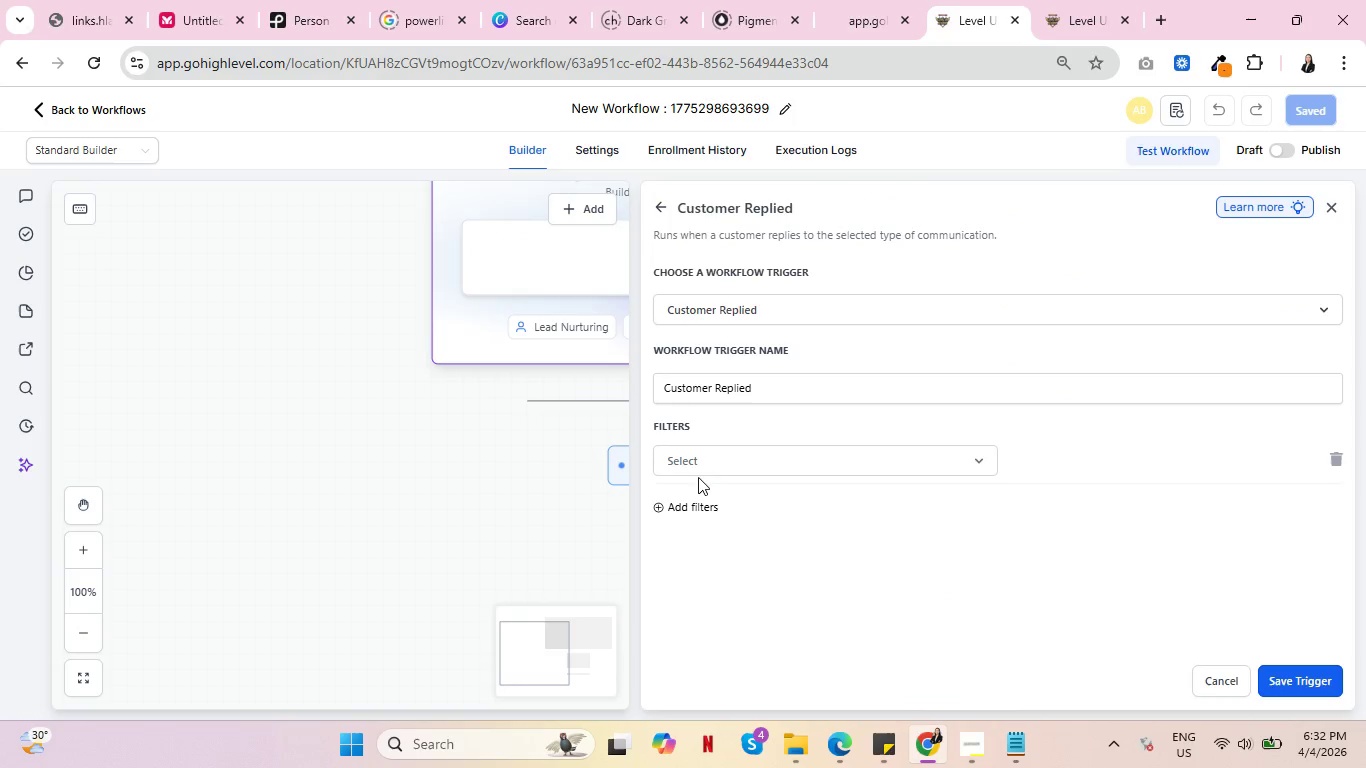 
left_click([743, 448])
 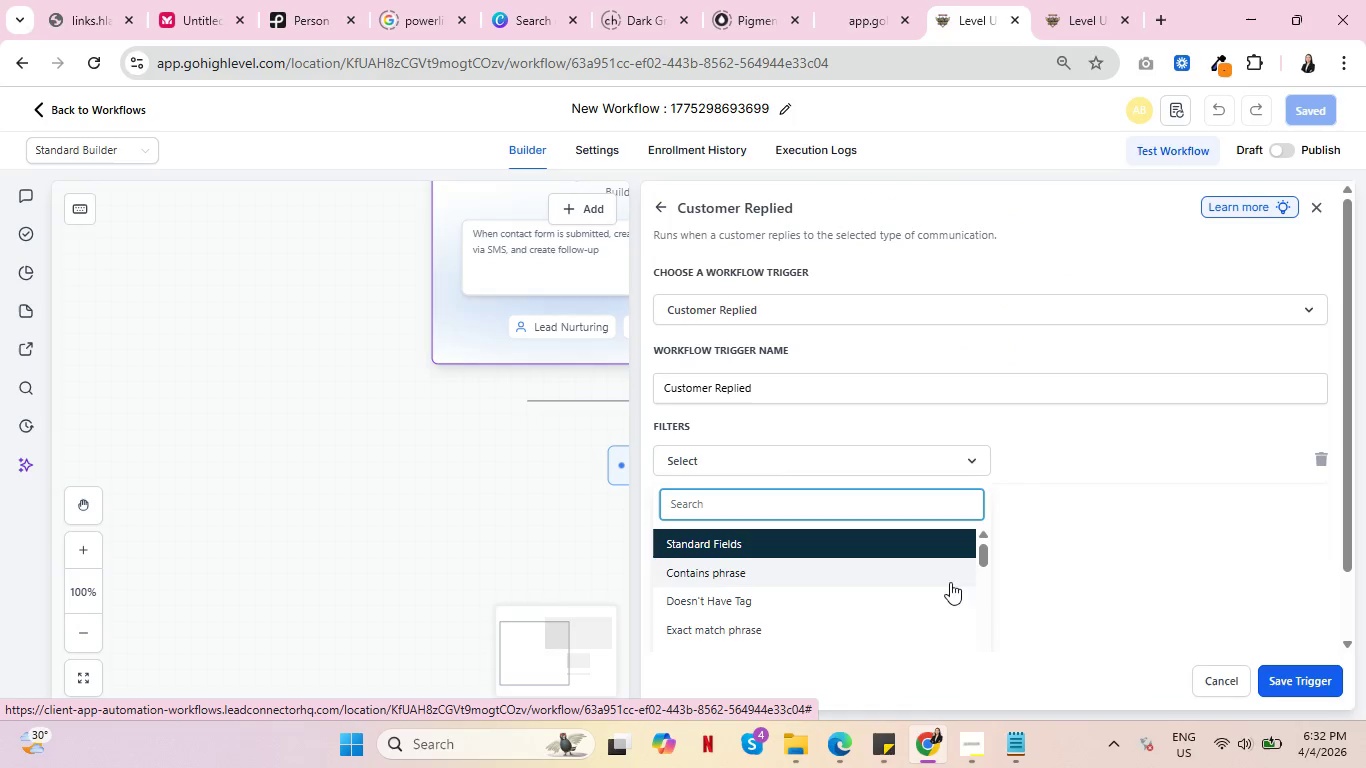 
wait(5.11)
 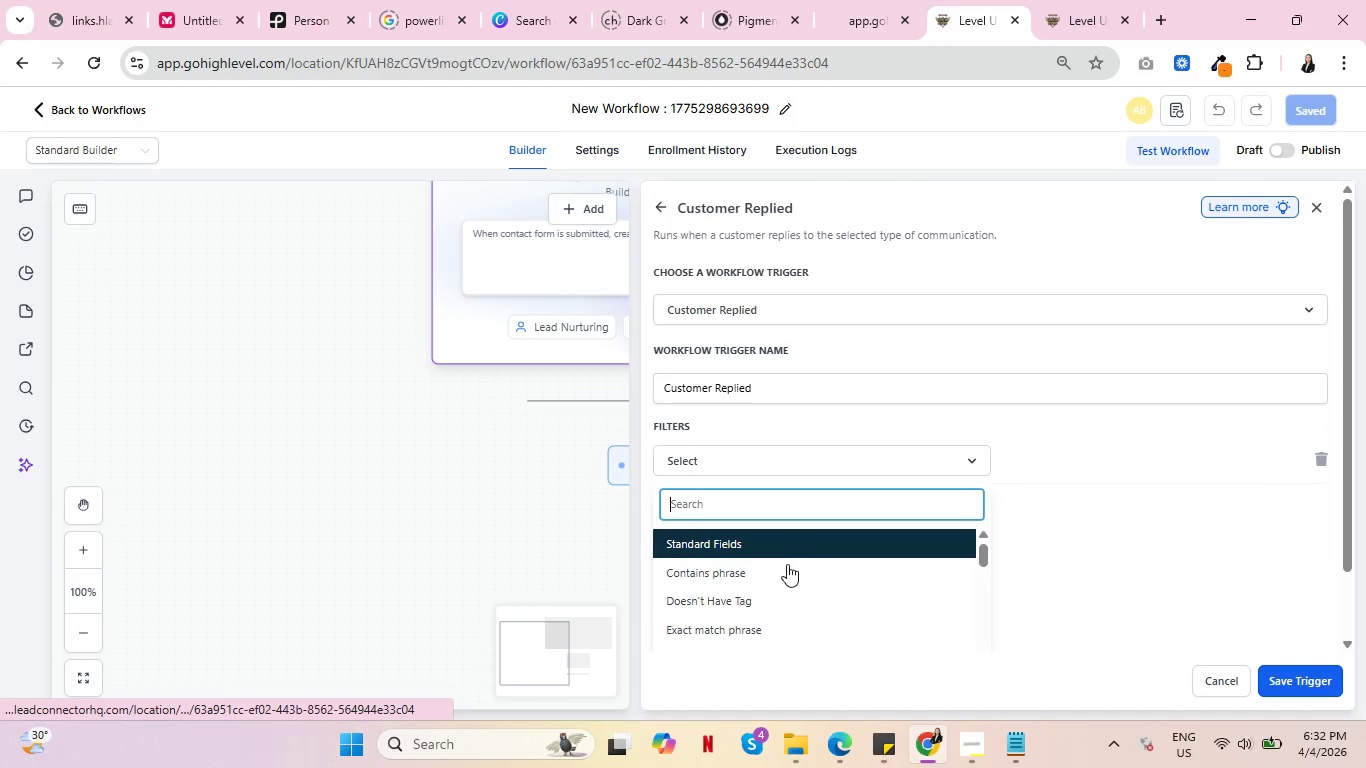 
left_click_drag(start_coordinate=[983, 555], to_coordinate=[984, 572])
 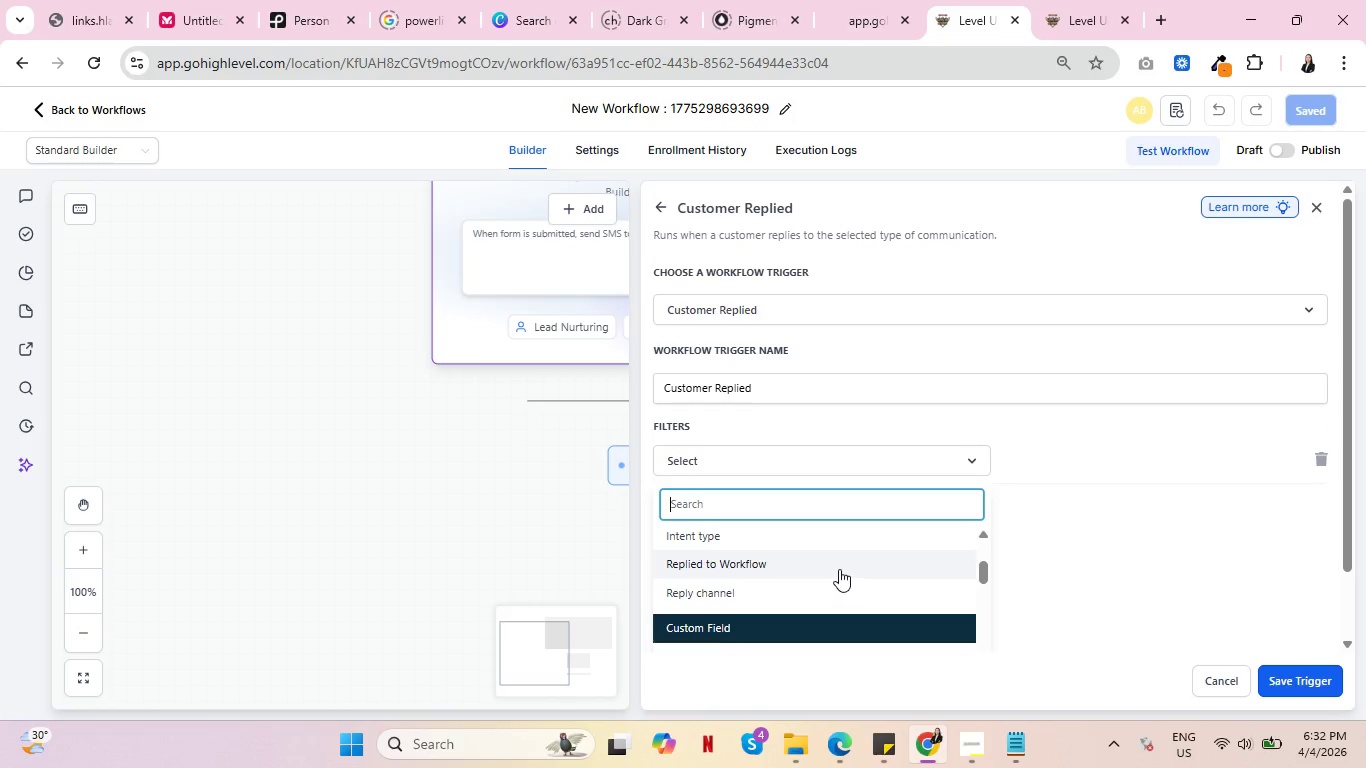 
left_click([839, 569])
 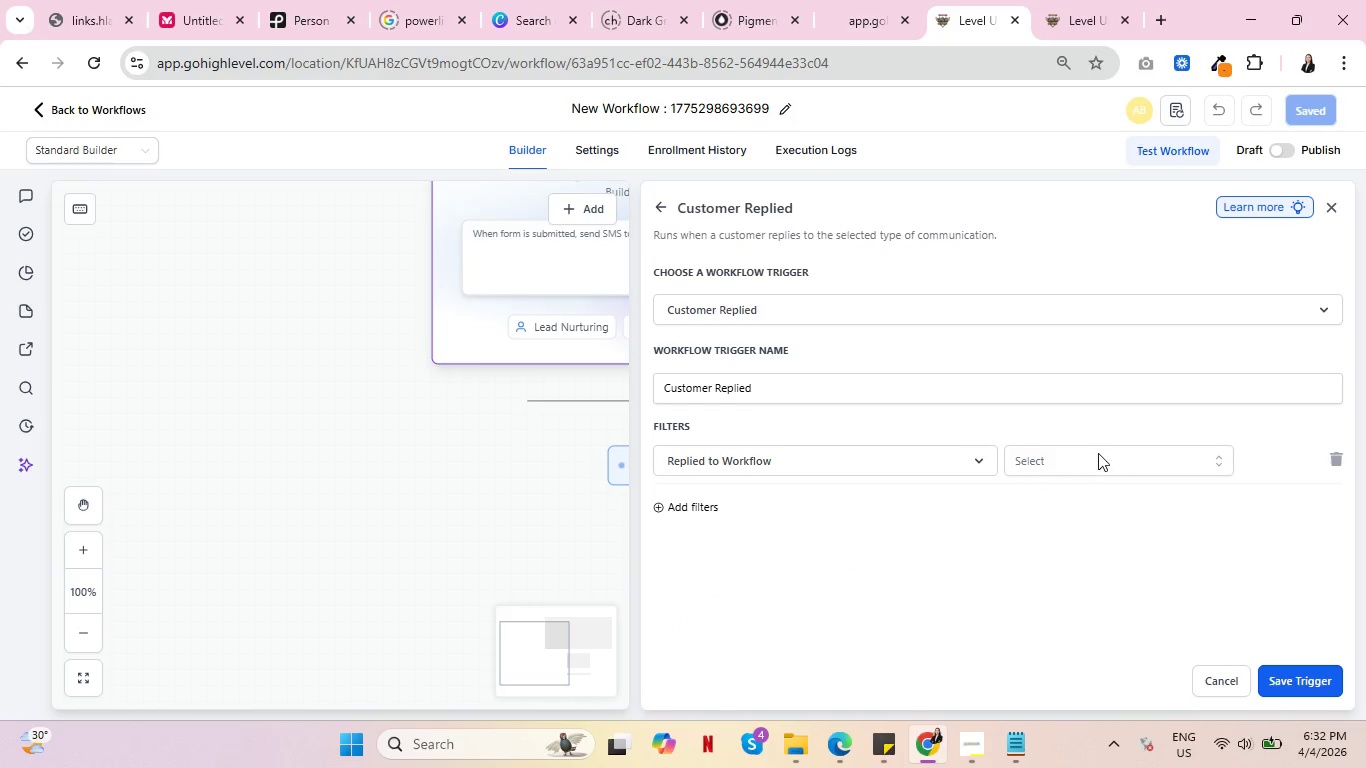 
left_click([1112, 450])
 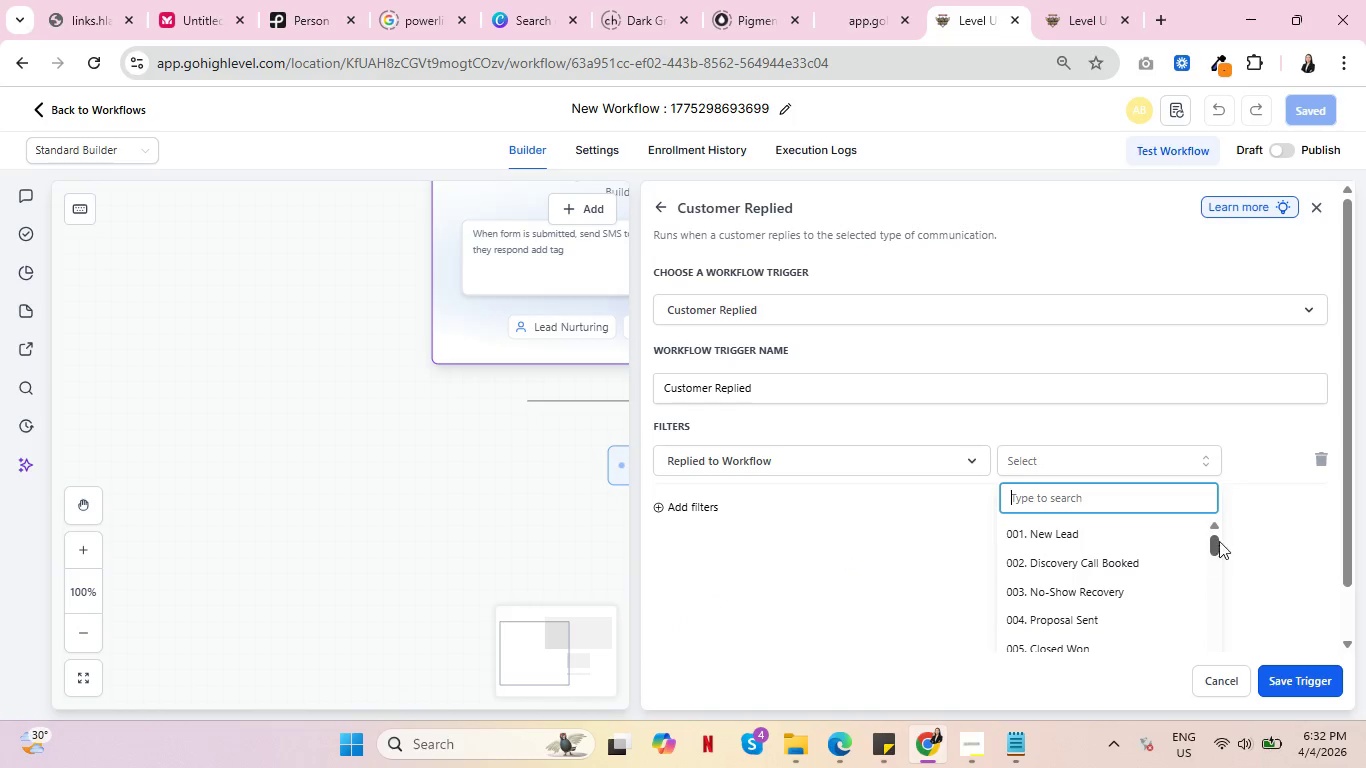 
left_click_drag(start_coordinate=[1215, 542], to_coordinate=[1206, 626])
 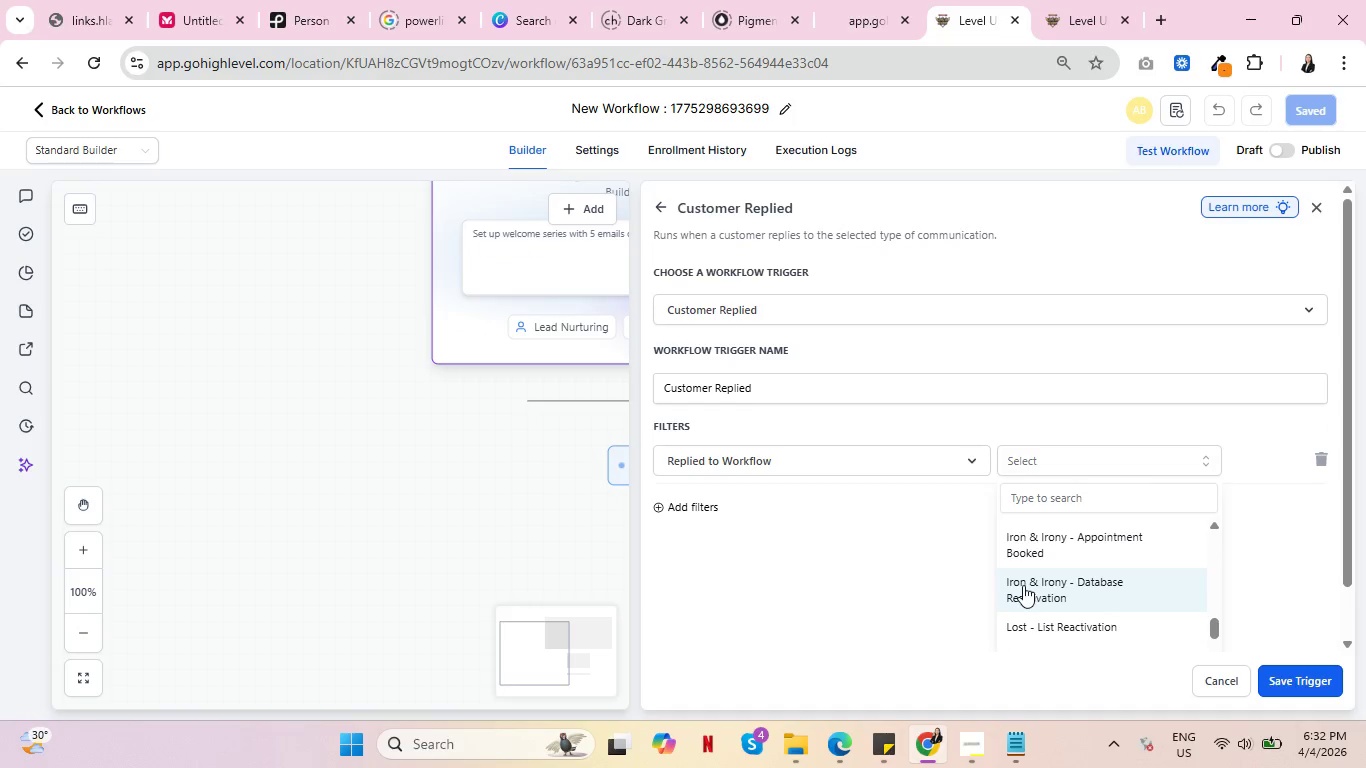 
left_click([1023, 585])
 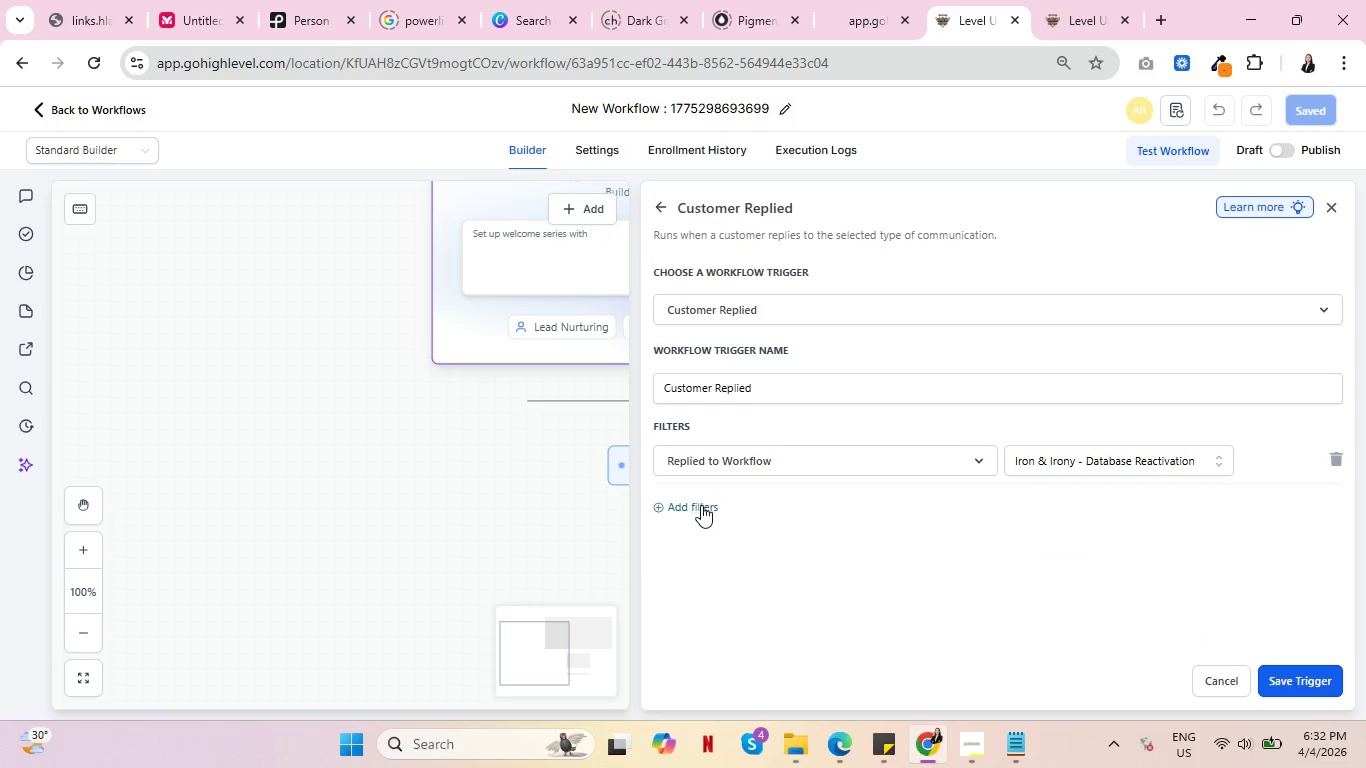 
double_click([753, 507])
 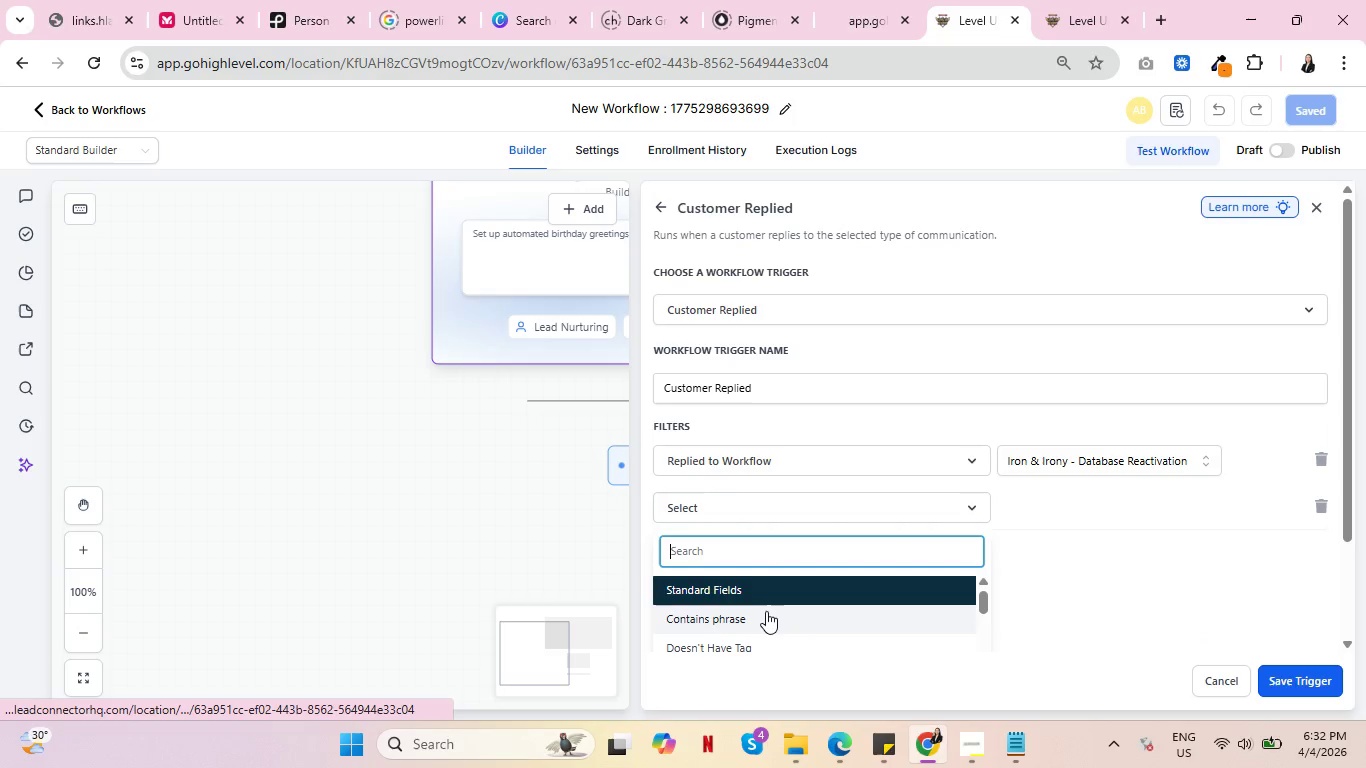 
left_click([766, 617])
 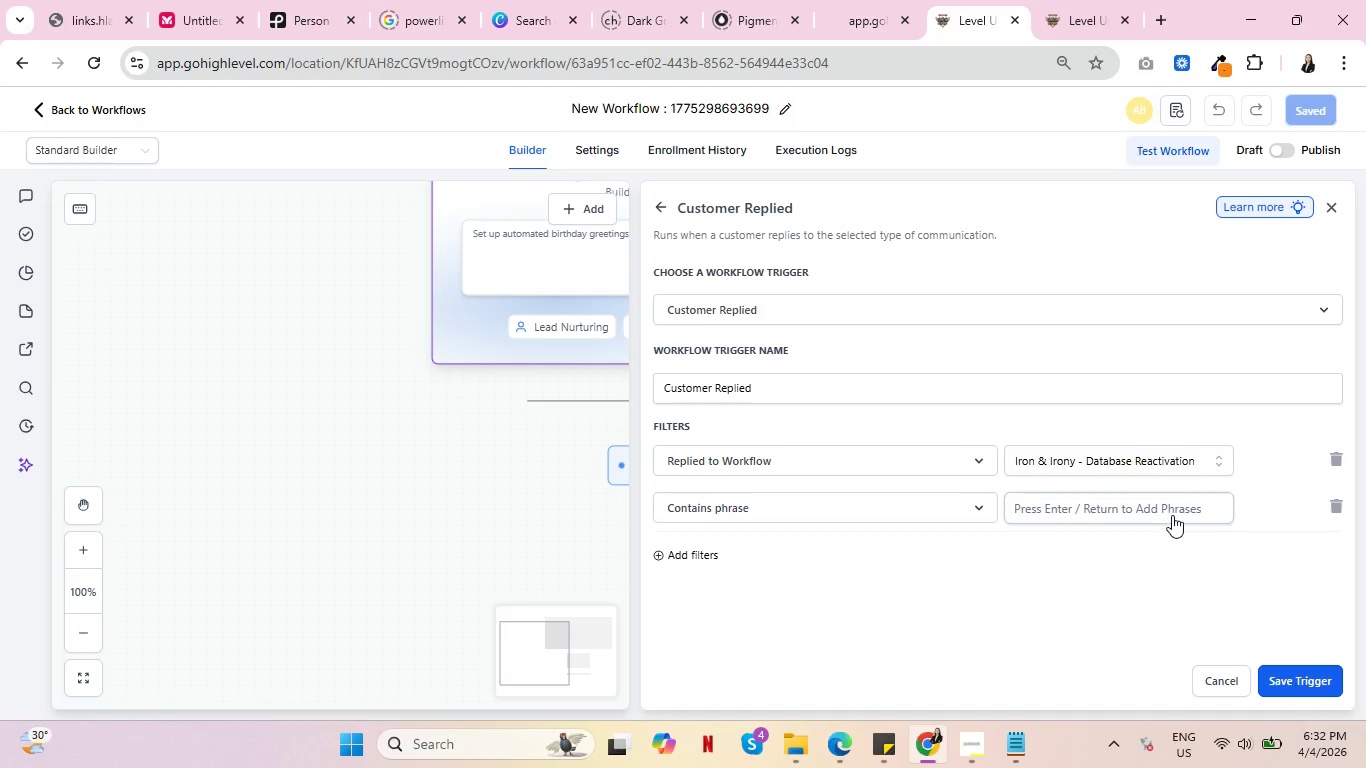 
left_click([1176, 510])
 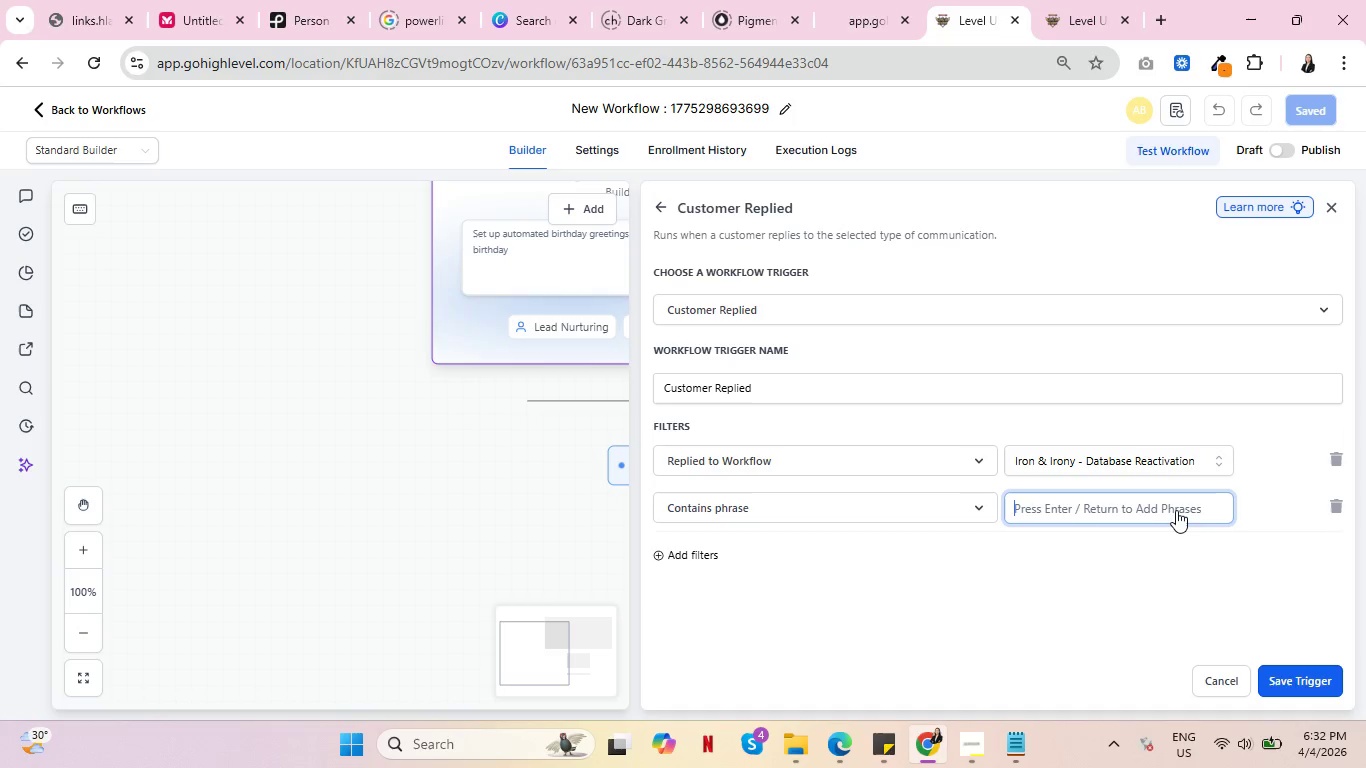 
left_click([1176, 510])
 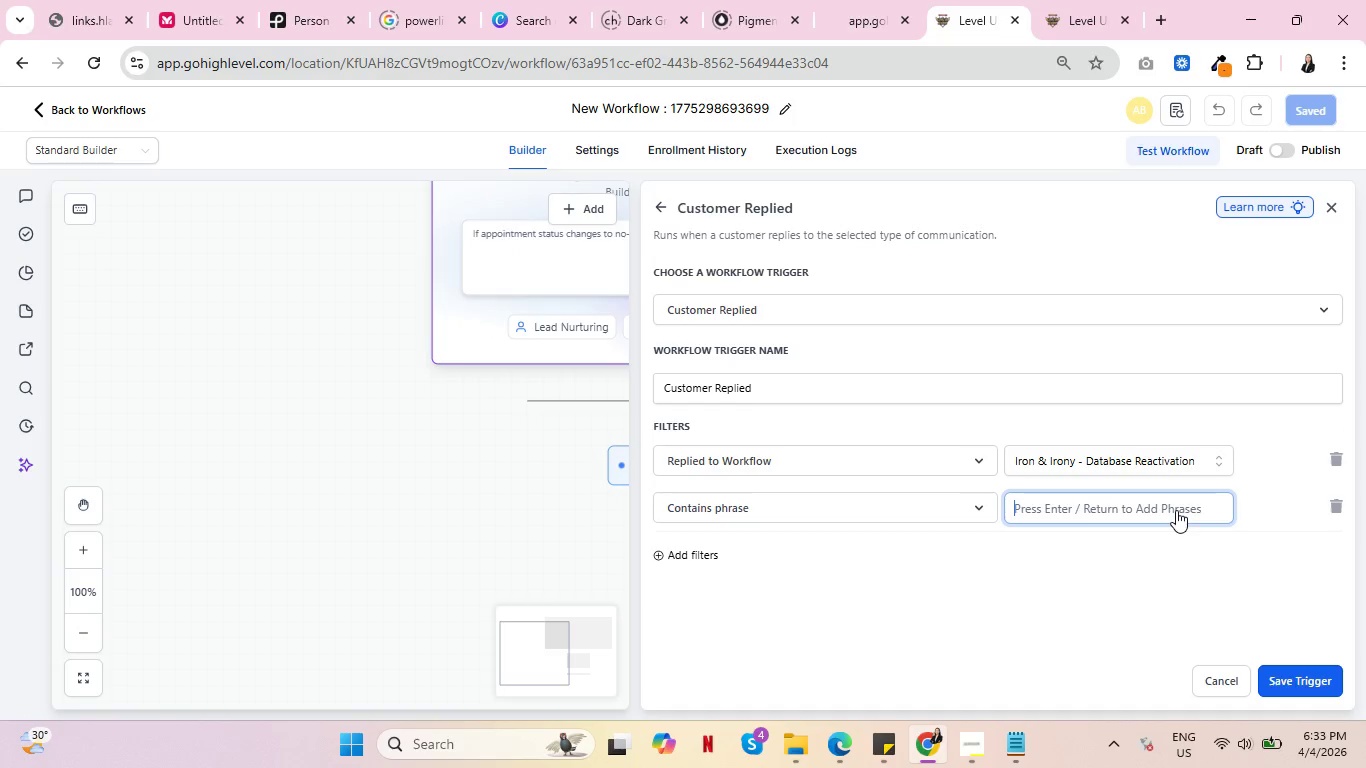 
wait(17.67)
 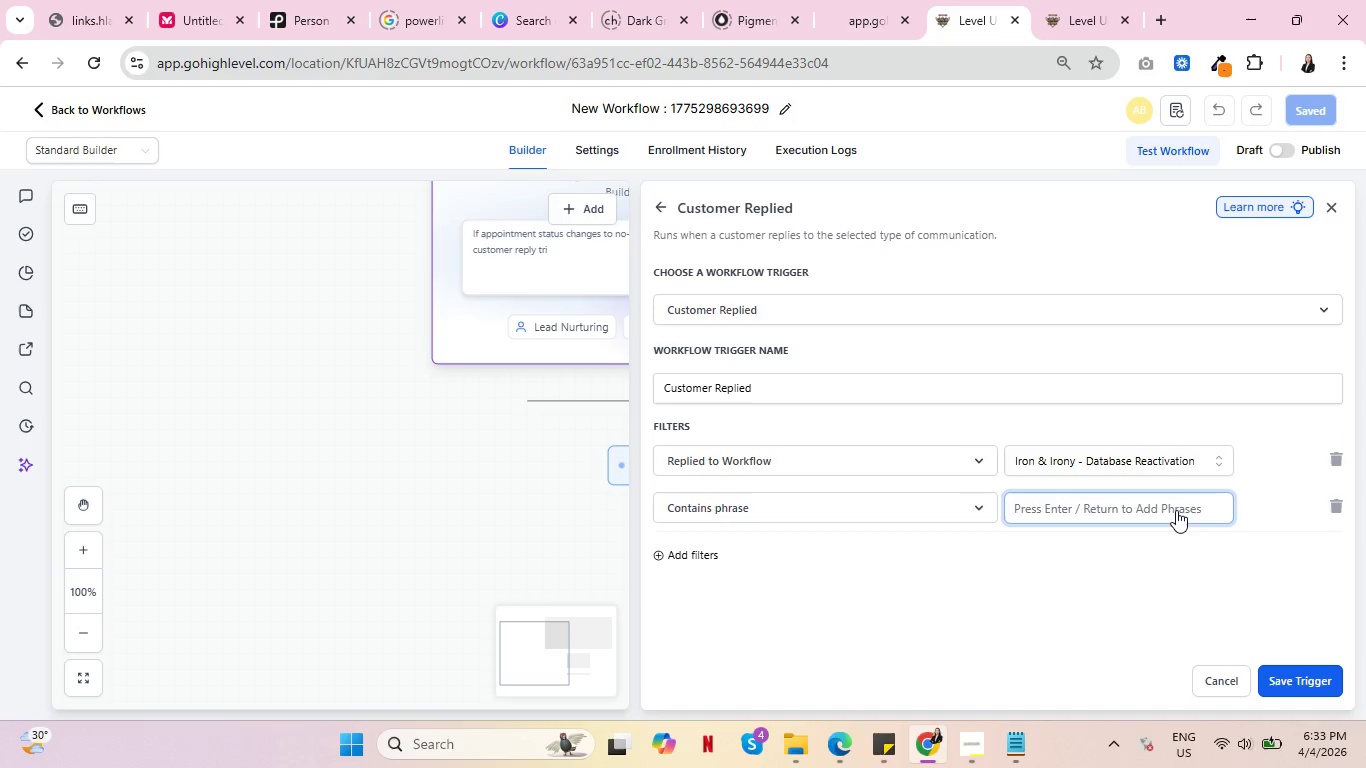 
type(No, Not Interested.)
key(Backspace)
type(, )
 